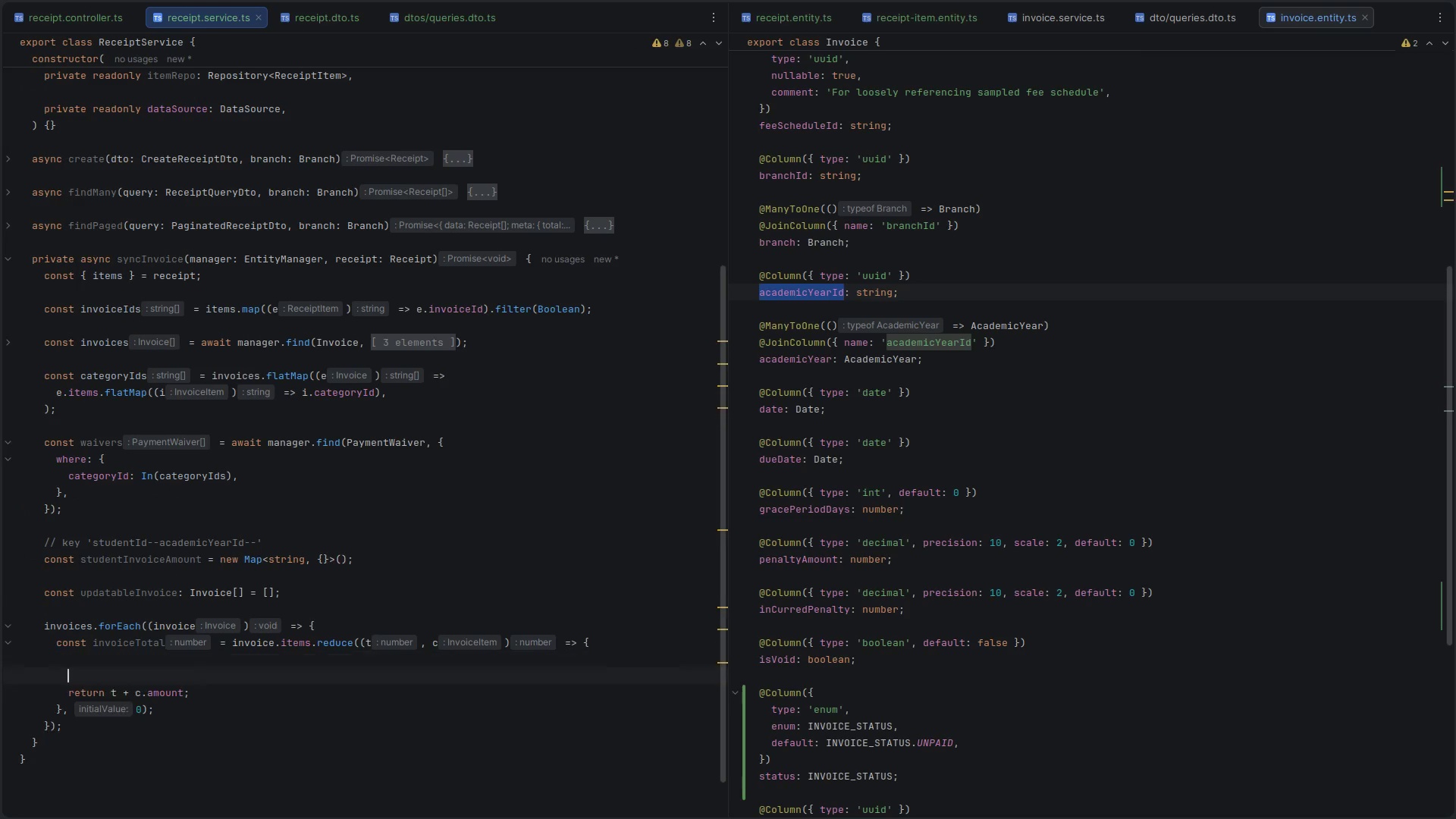 
key(Enter)
 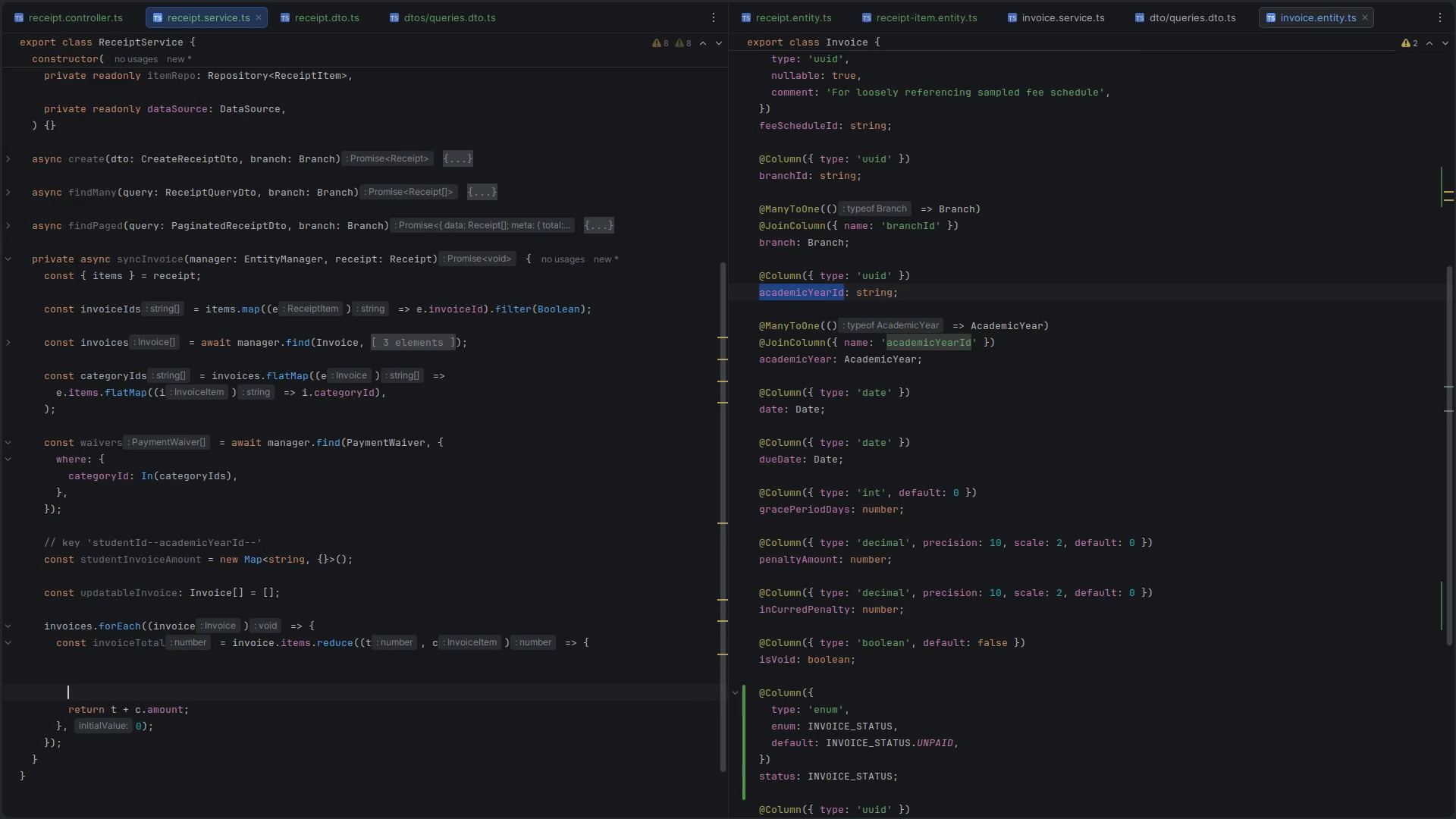 
key(ArrowUp)
 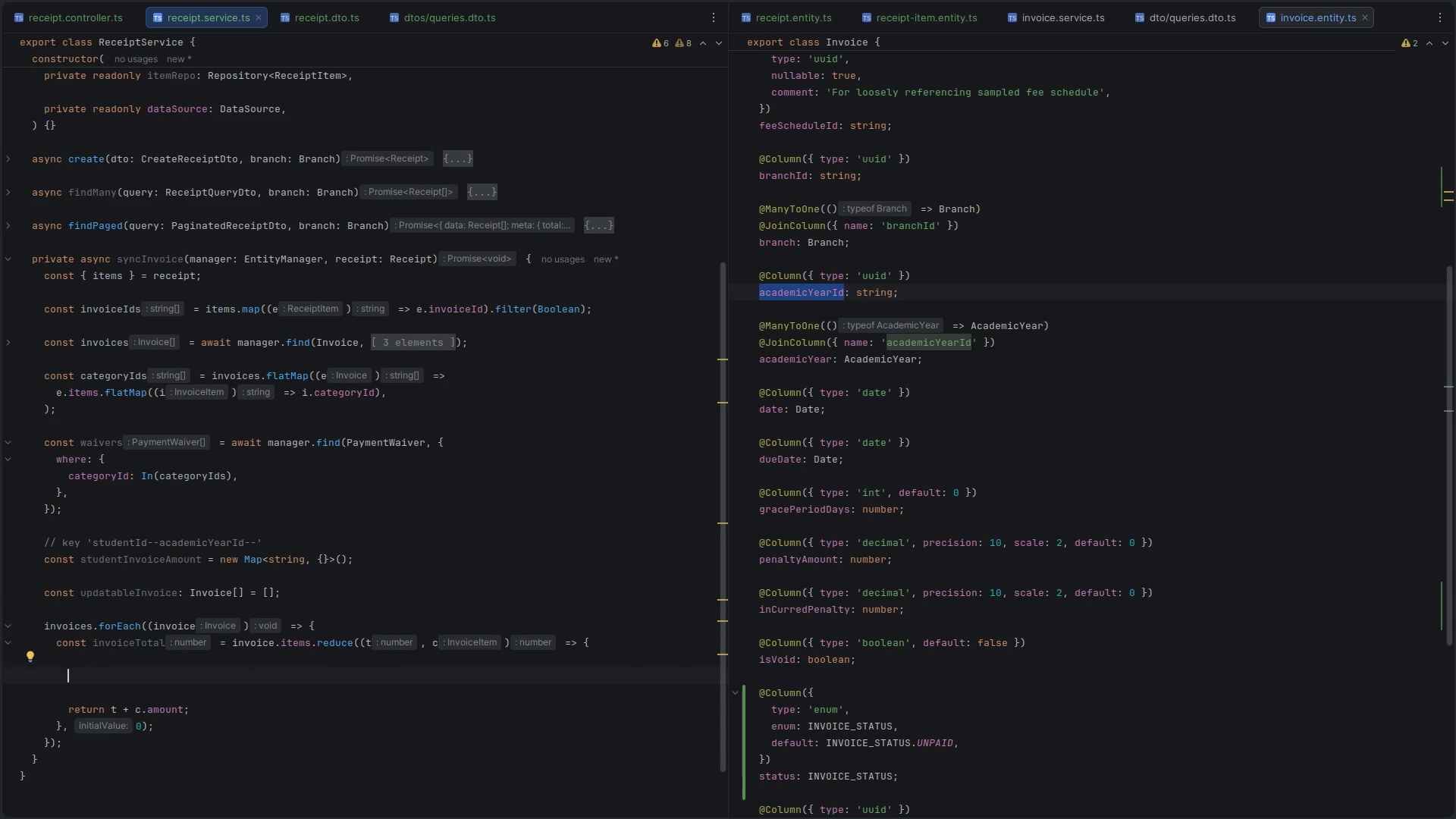 
key(Control+Z)
 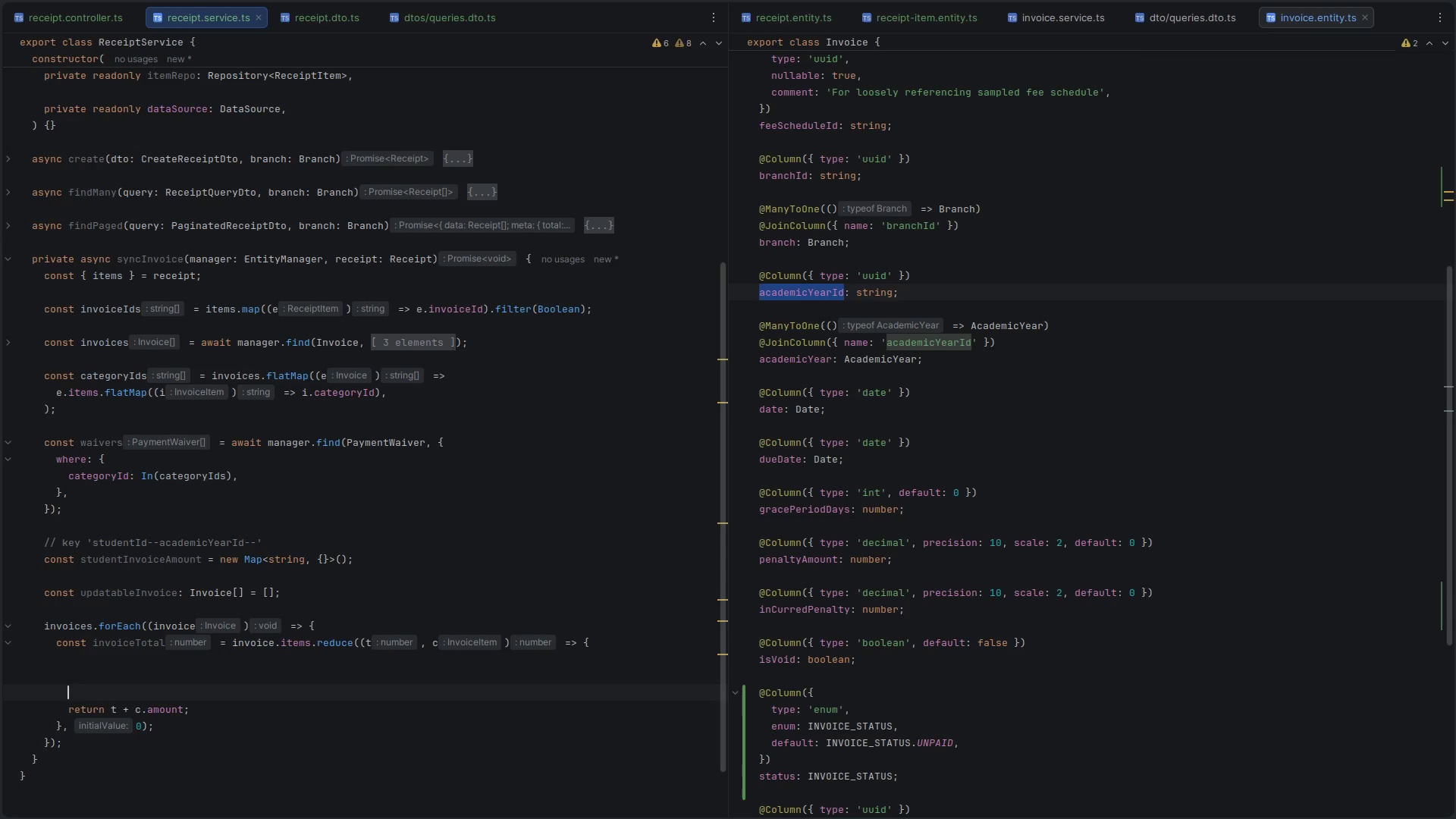 
key(Control+Z)
 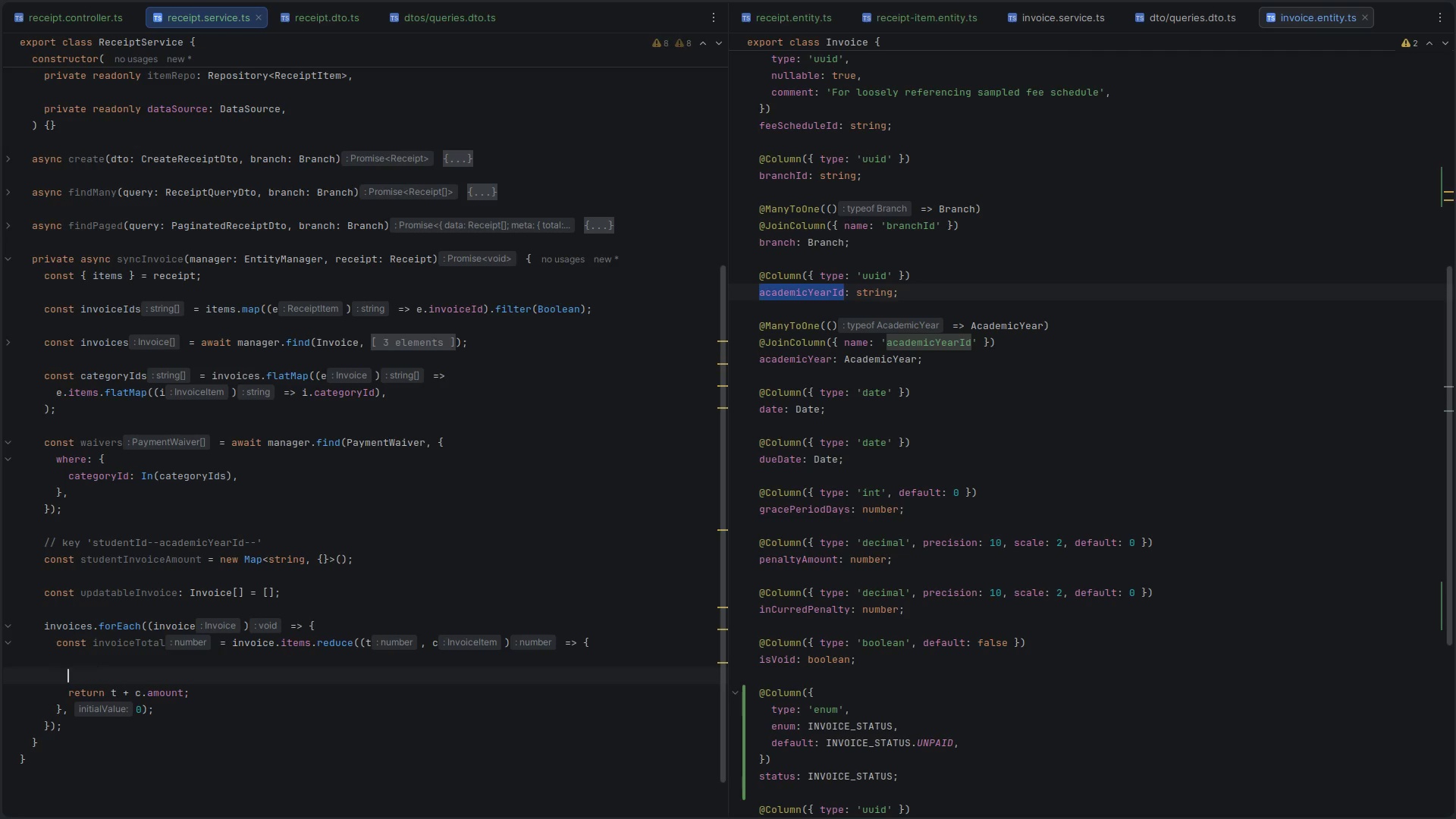 
key(ArrowUp)
 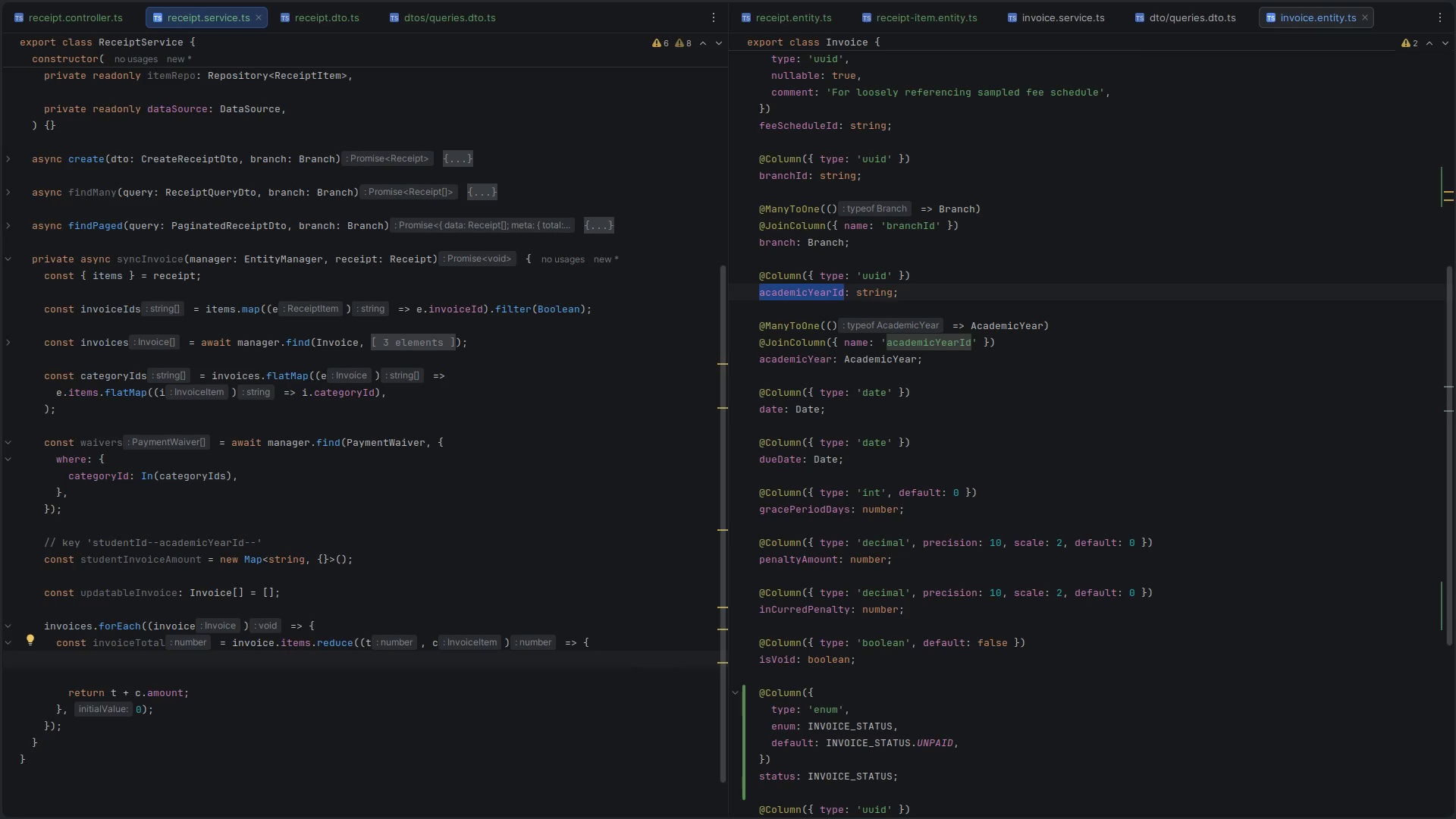 
key(ArrowDown)
 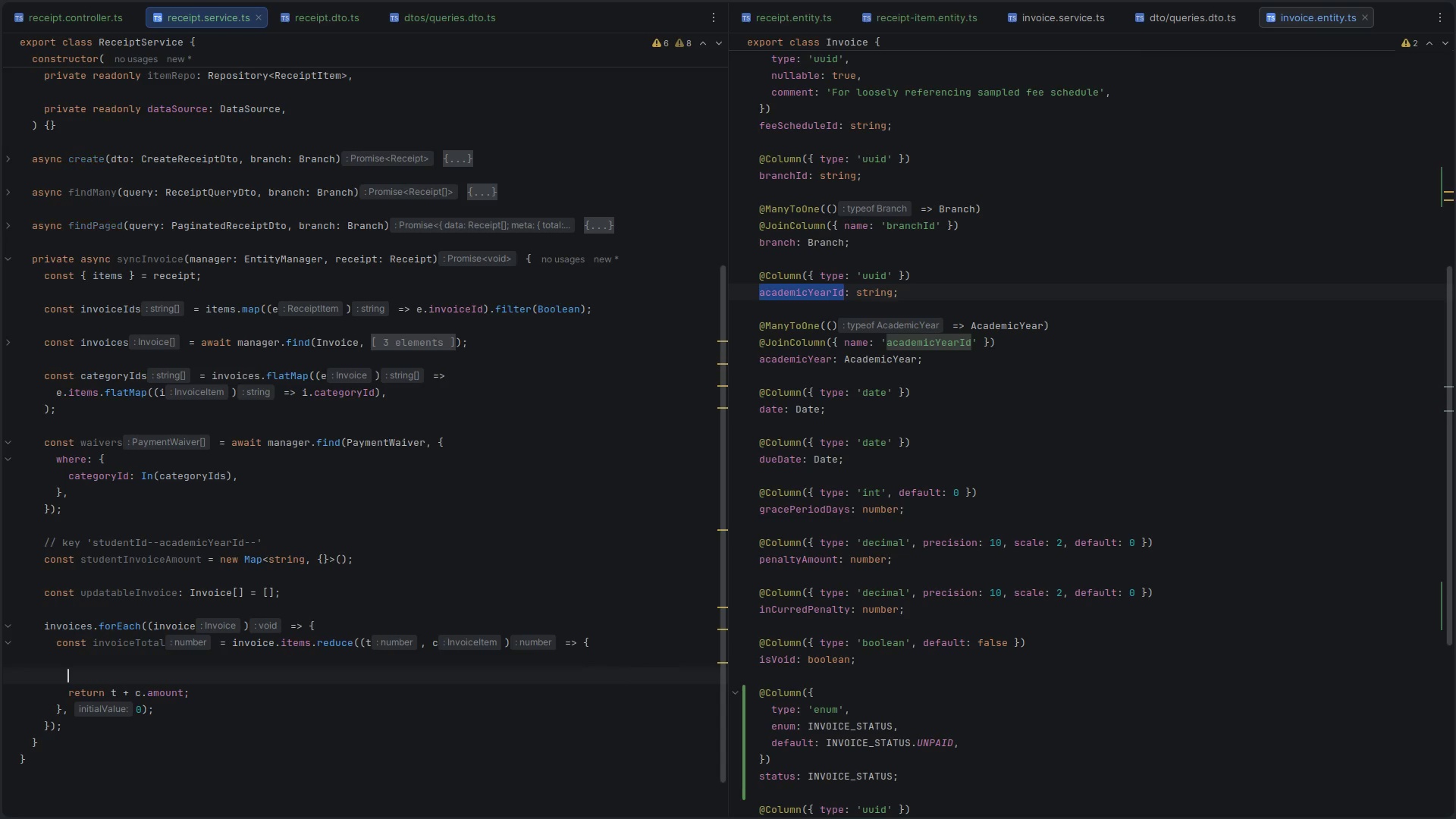 
key(ArrowUp)
 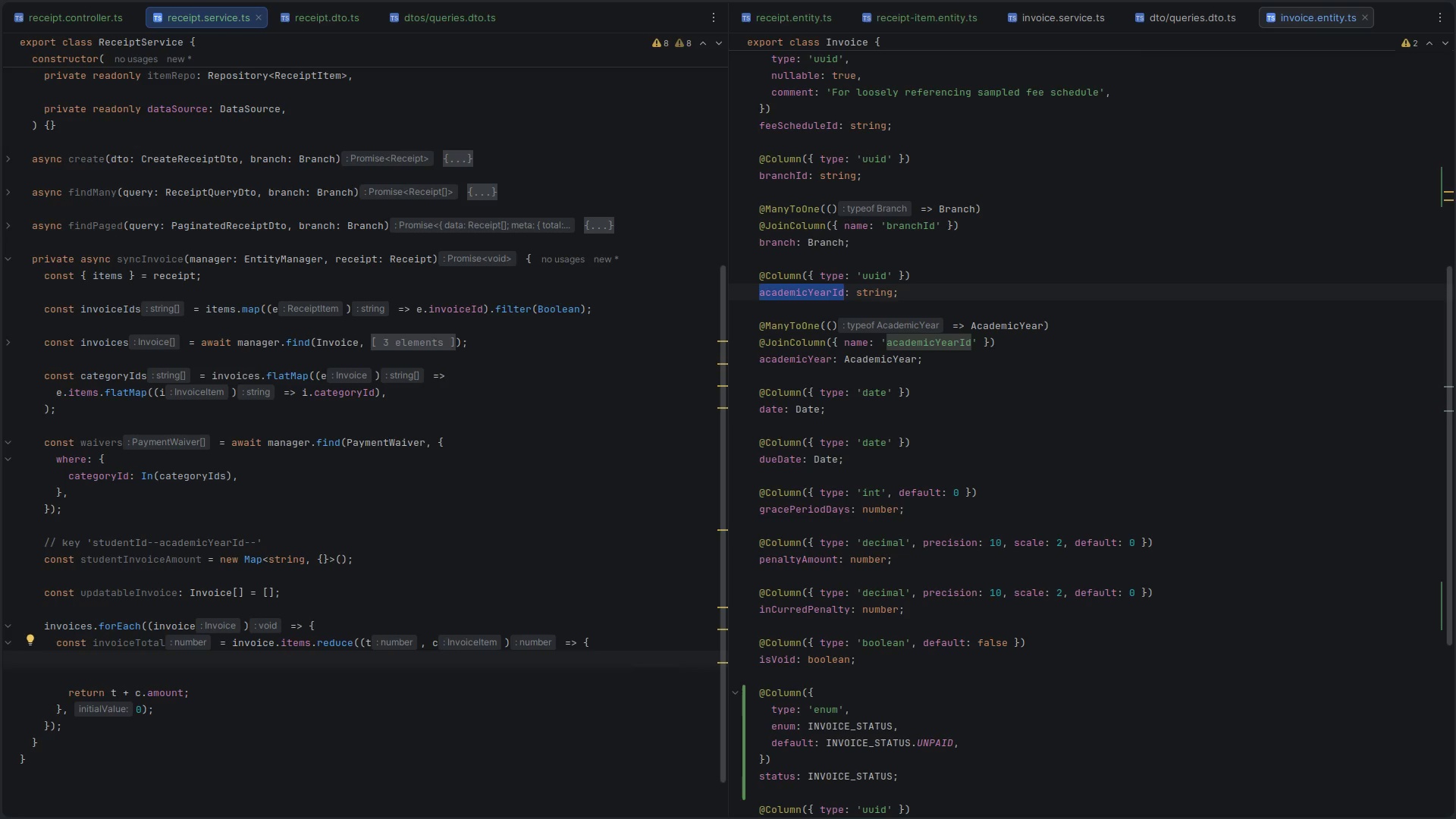 
type(const )
 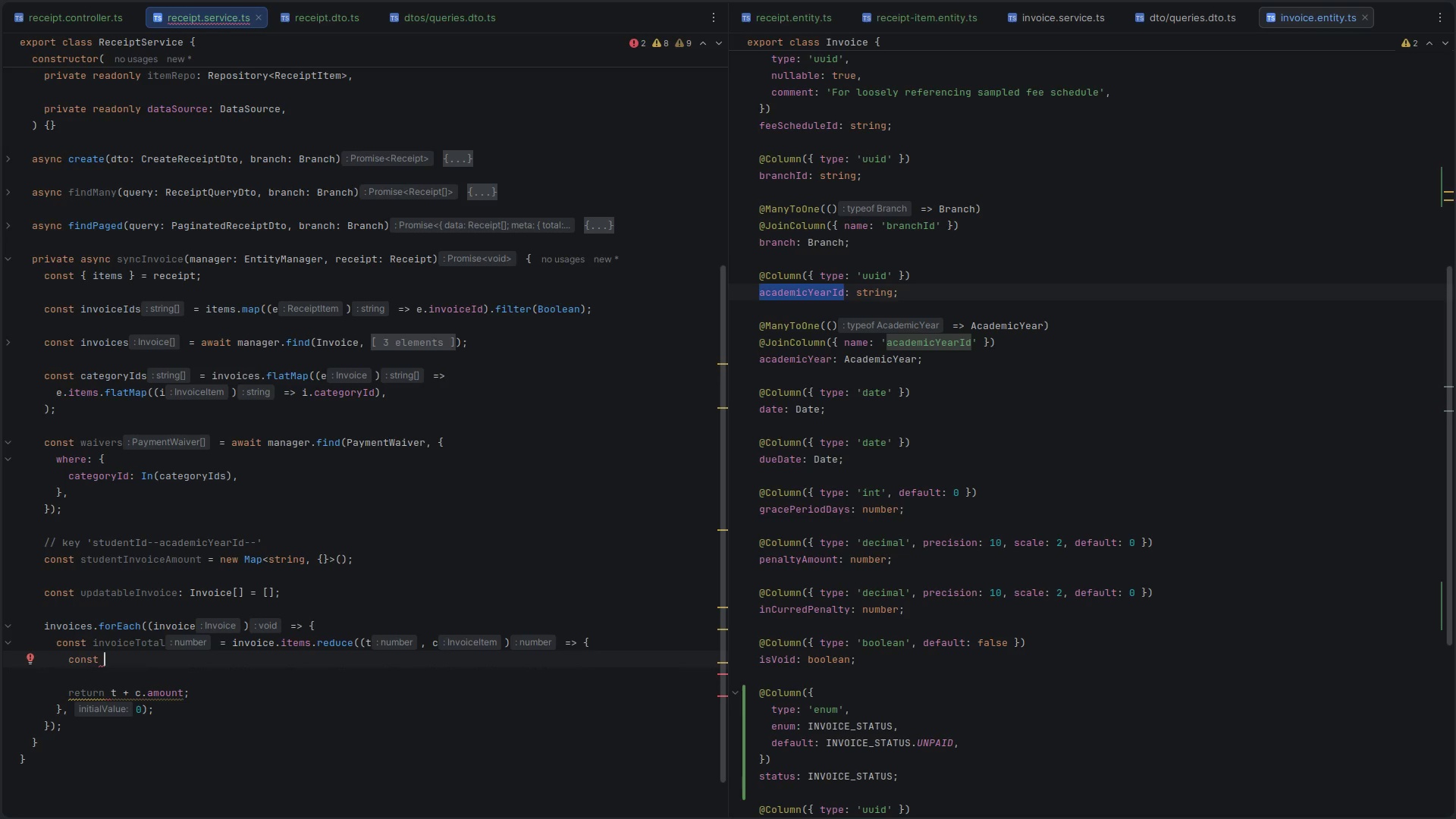 
wait(48.95)
 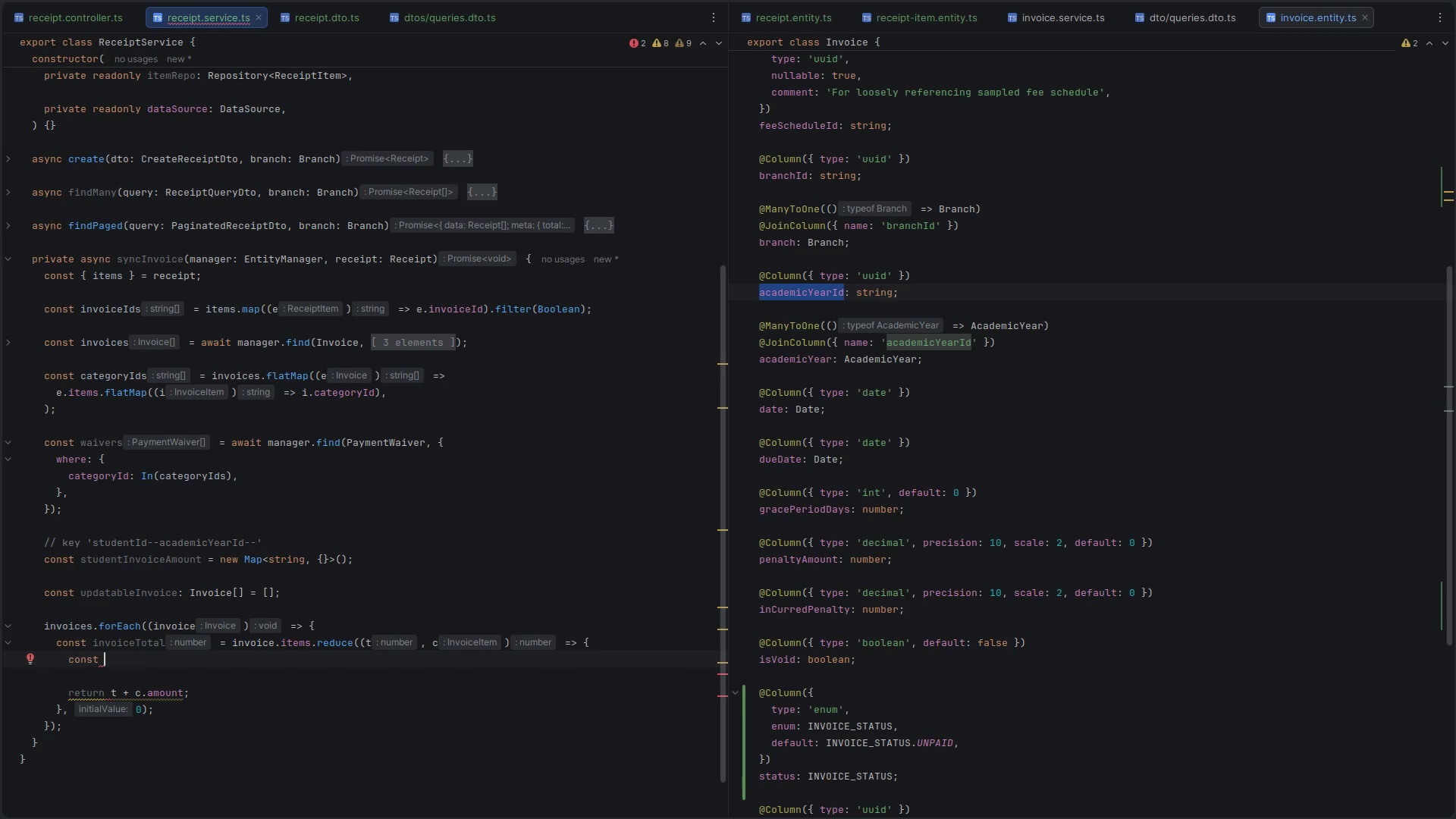 
scroll: coordinate [436, 546], scroll_direction: down, amount: 8.0
 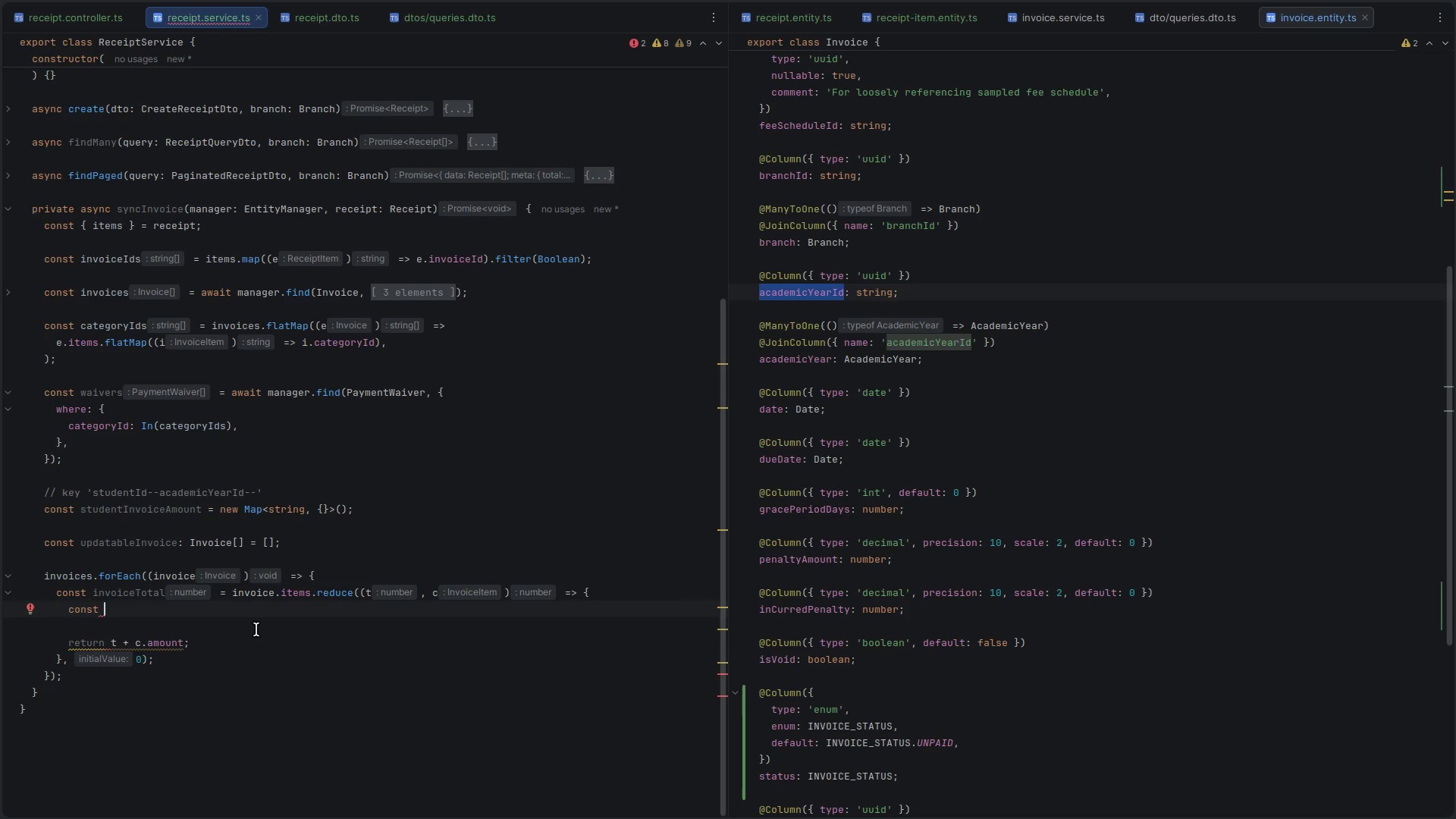 
wait(16.98)
 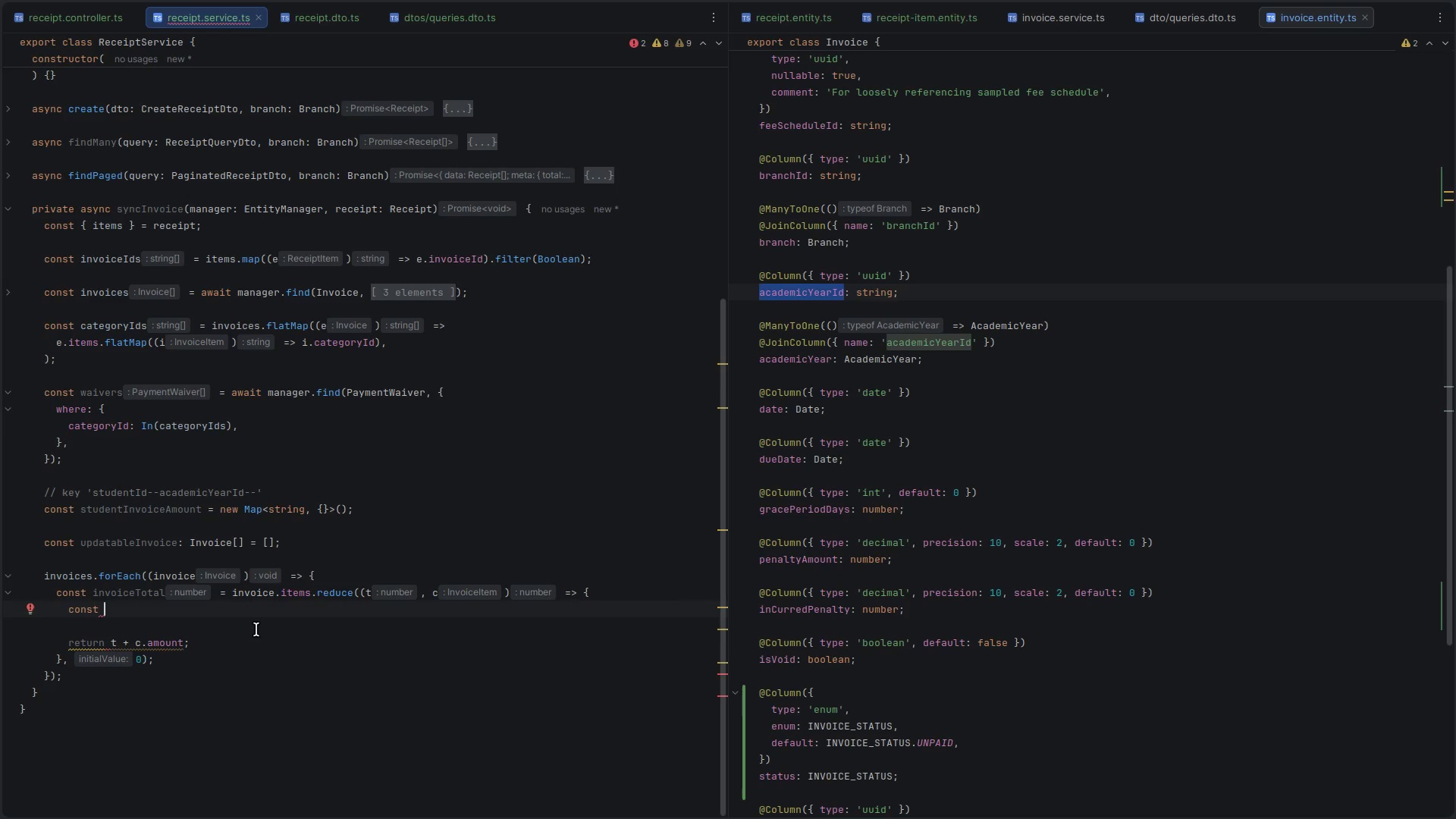 
type(waiverConsidreed)
key(Backspace)
key(Backspace)
key(Backspace)
key(Backspace)
type(eredAmount = 0)
key(Escape)
 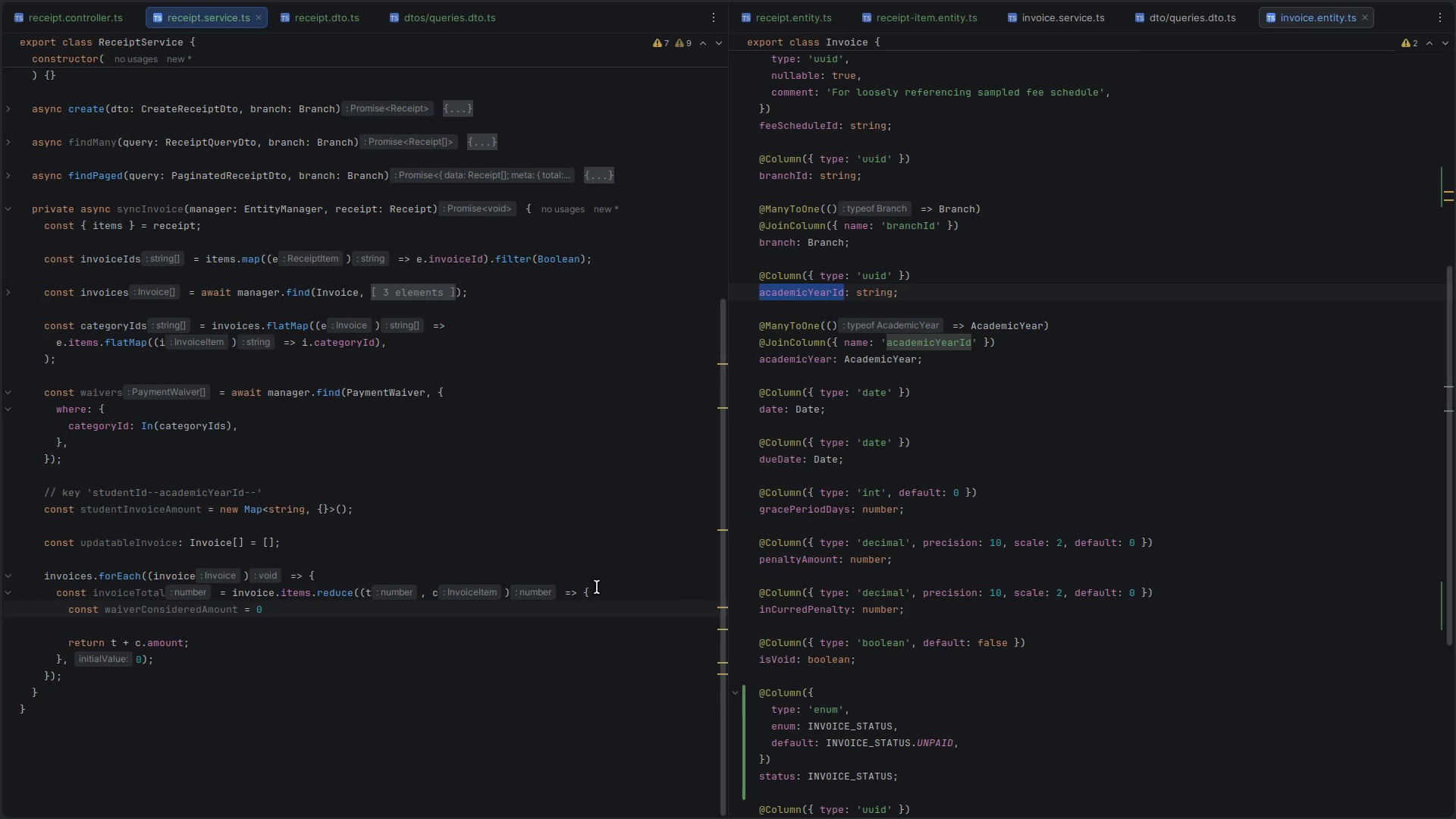 
left_click([597, 593])
 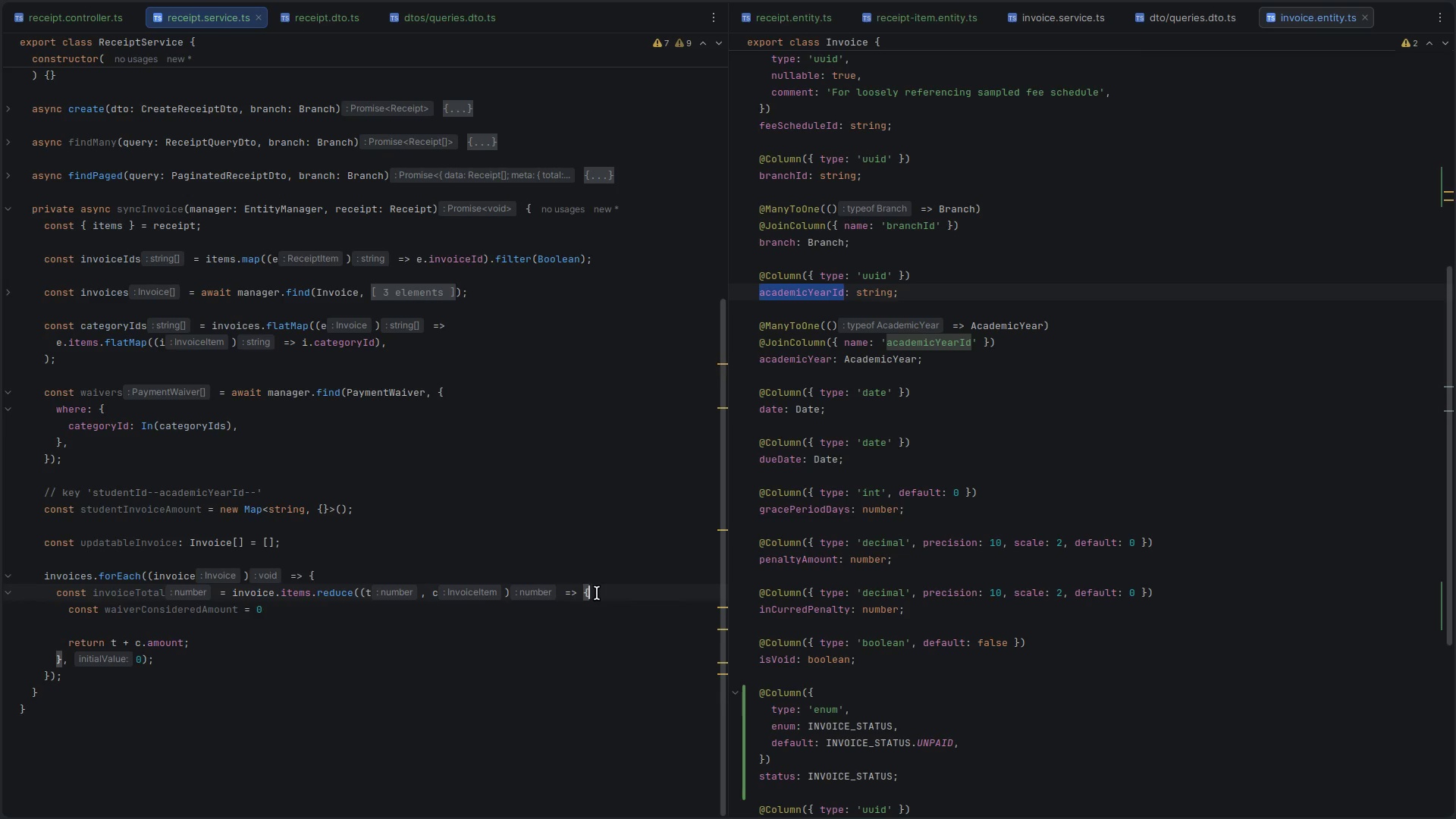 
key(Enter)
 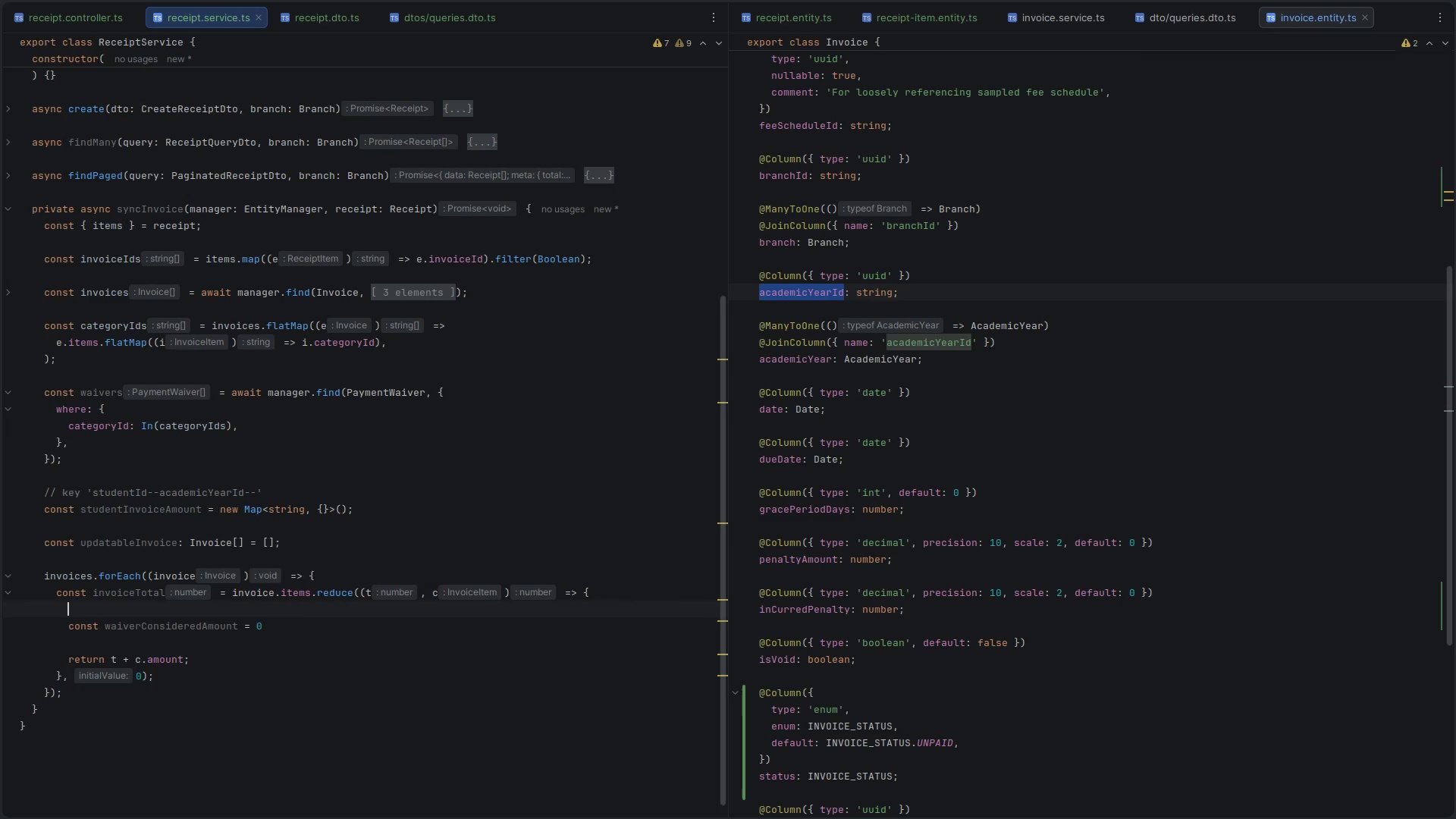 
type(const relatedWaiver = wav)
key(Backspace)
type(ivers.find)
 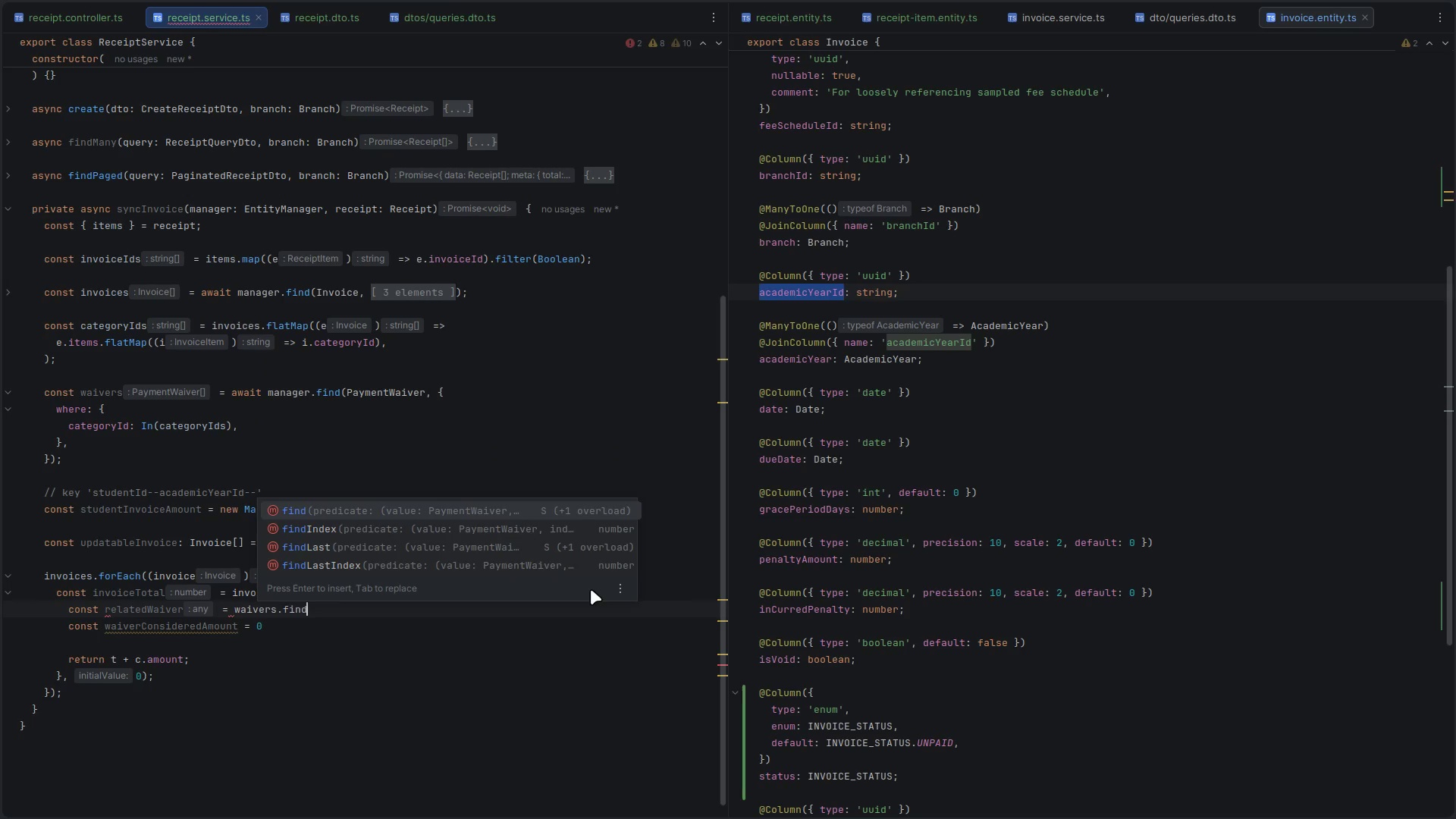 
key(Enter)
 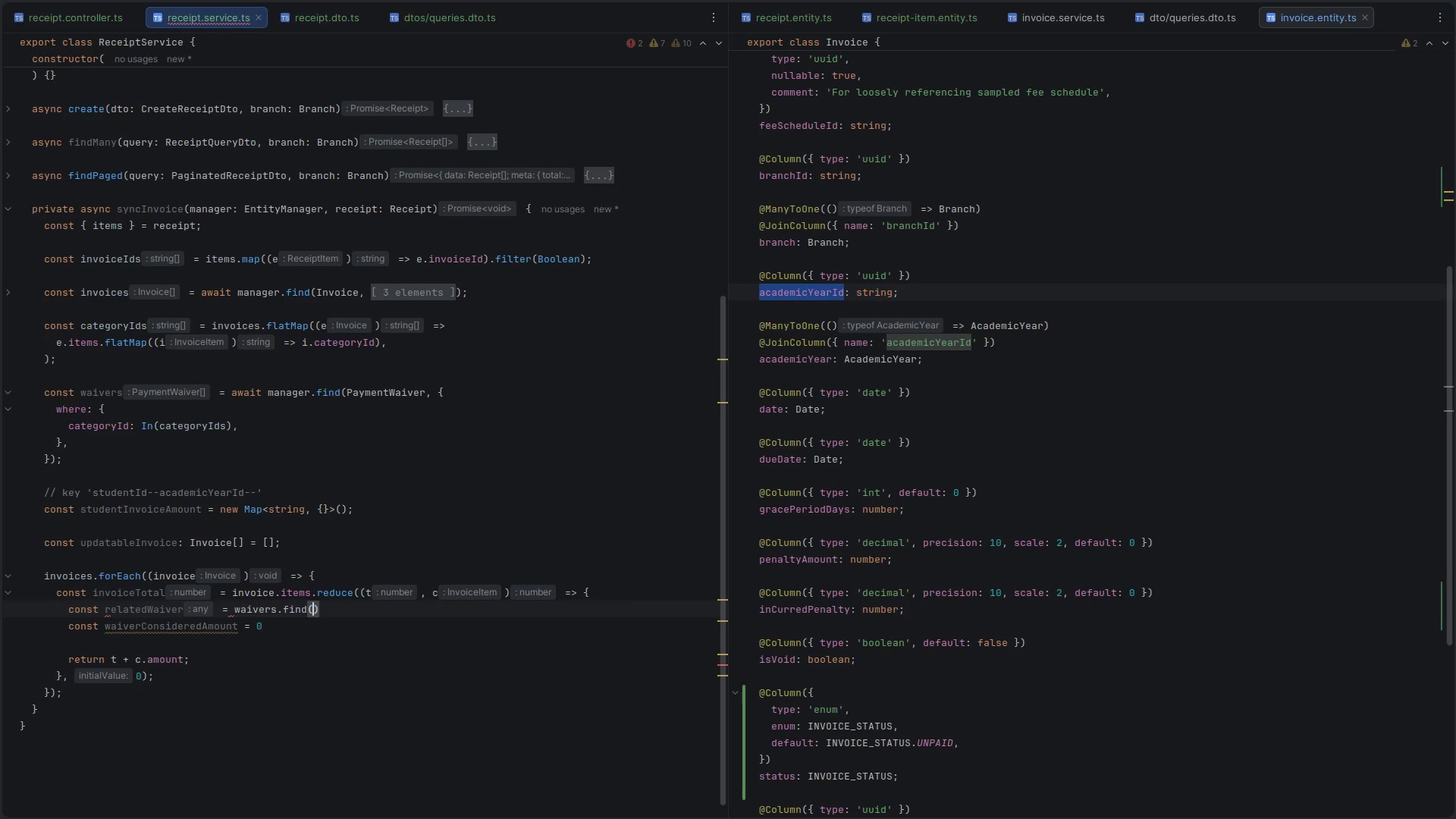 
type((e => e.stud)
 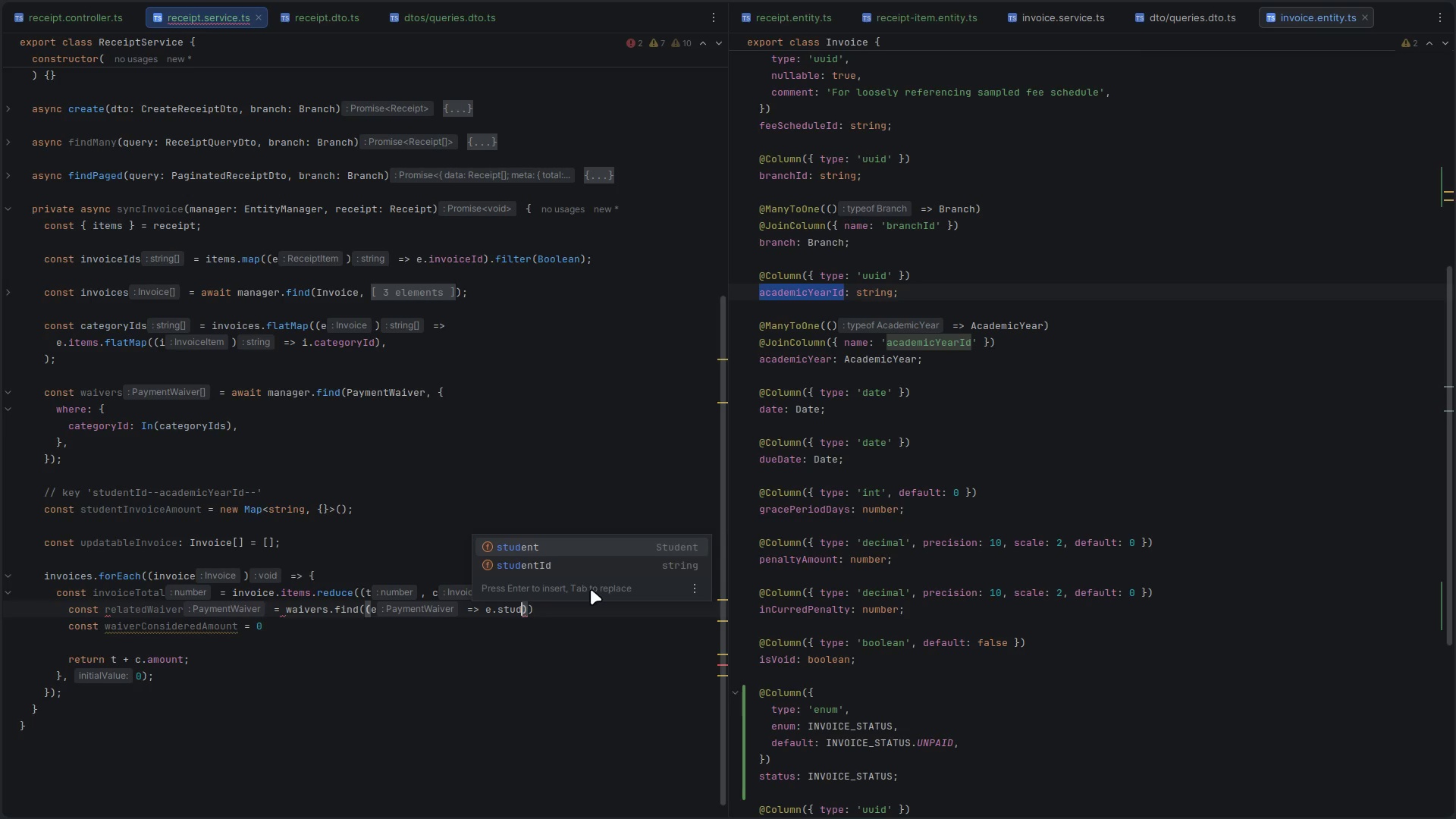 
key(ArrowDown)
 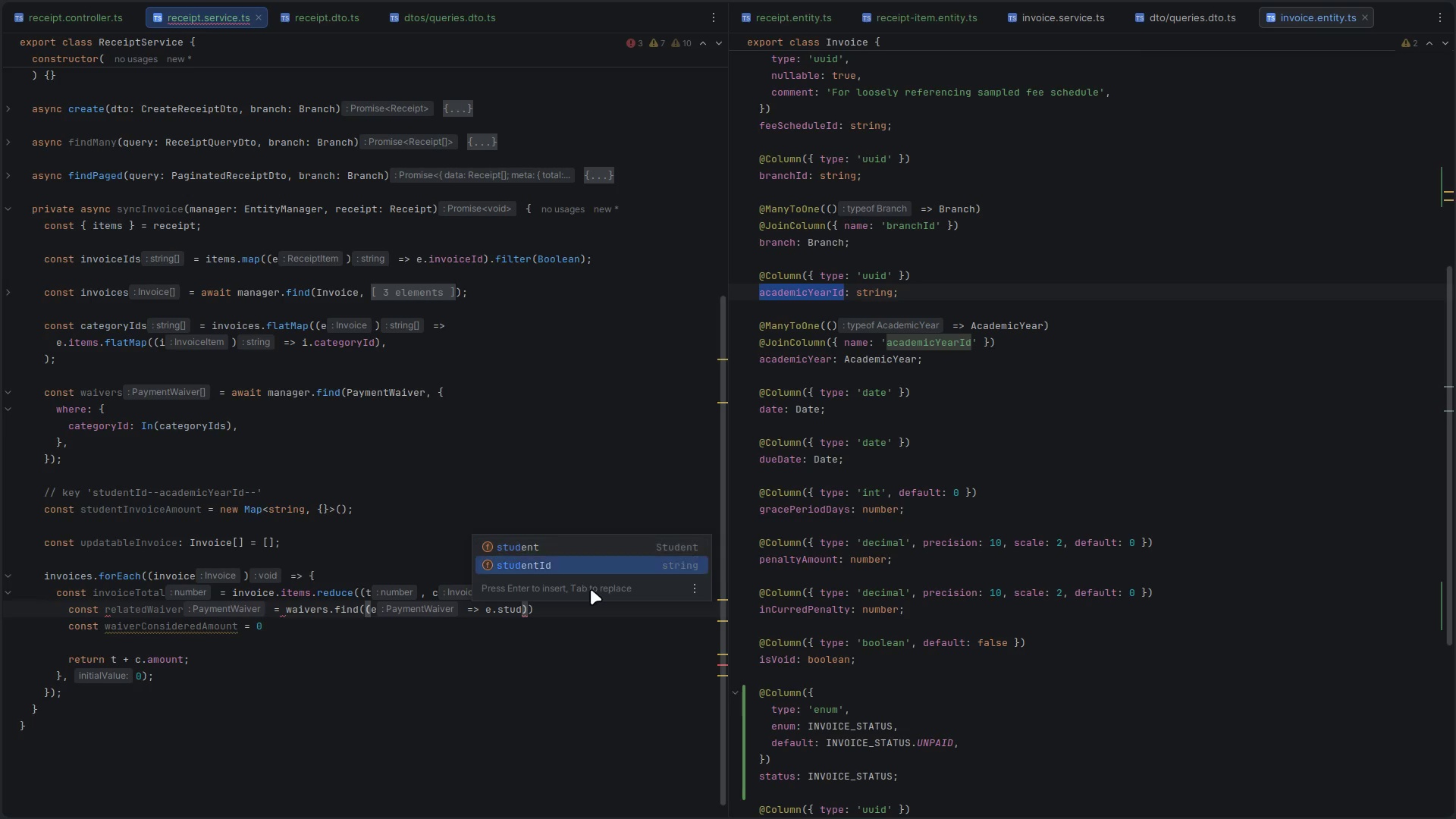 
key(Enter)
 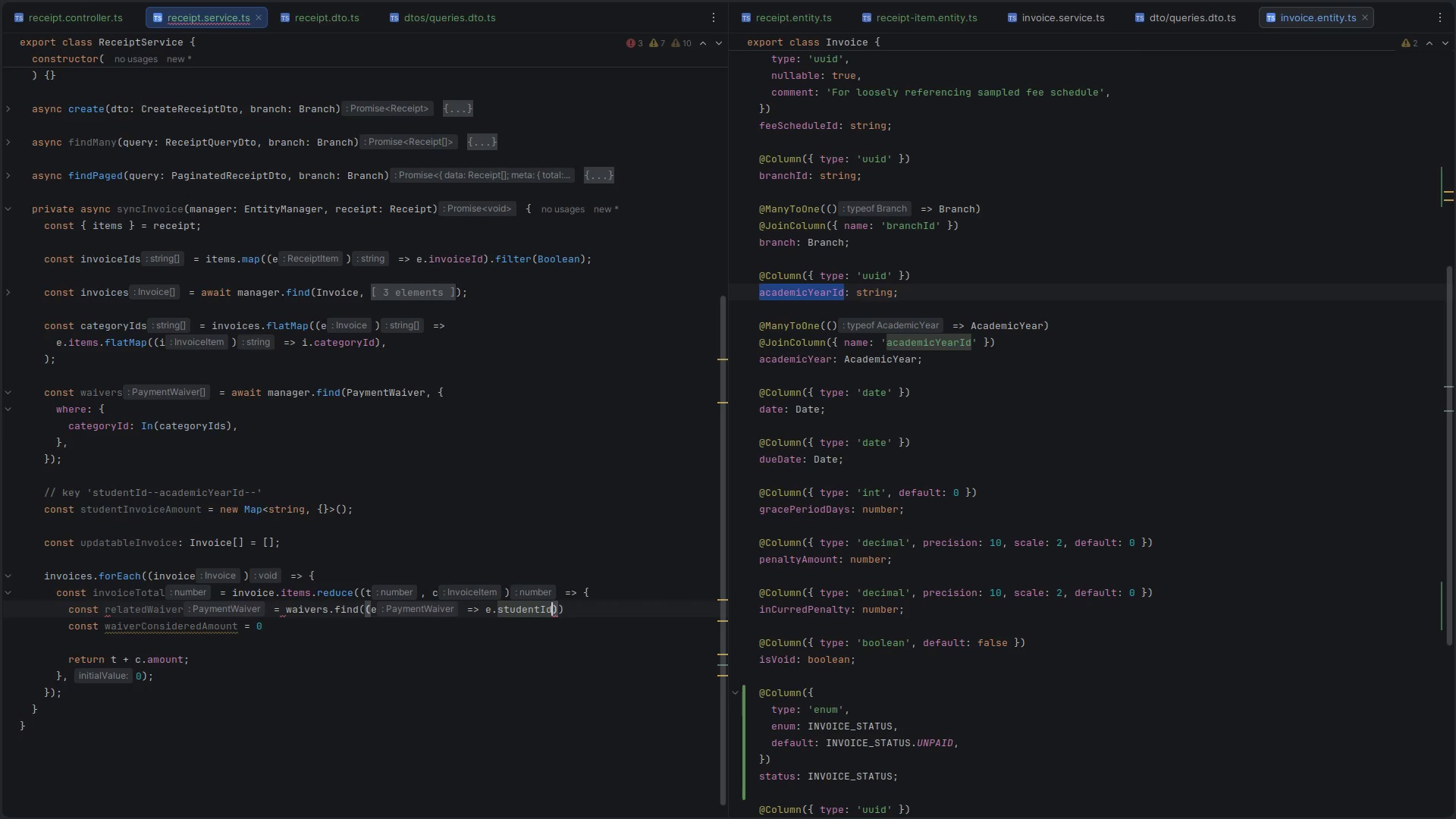 
key(Space)
 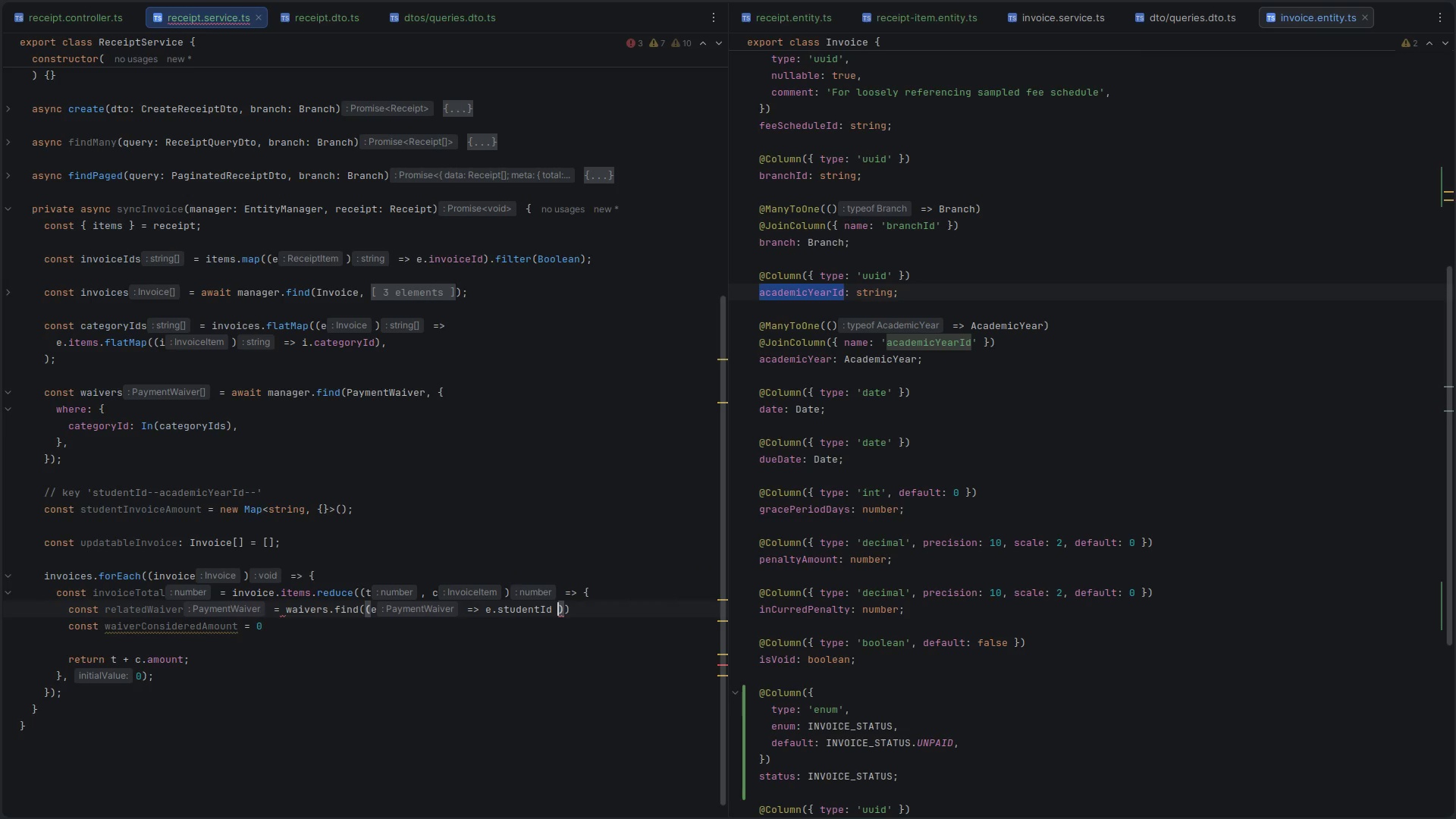 
key(Equal)
 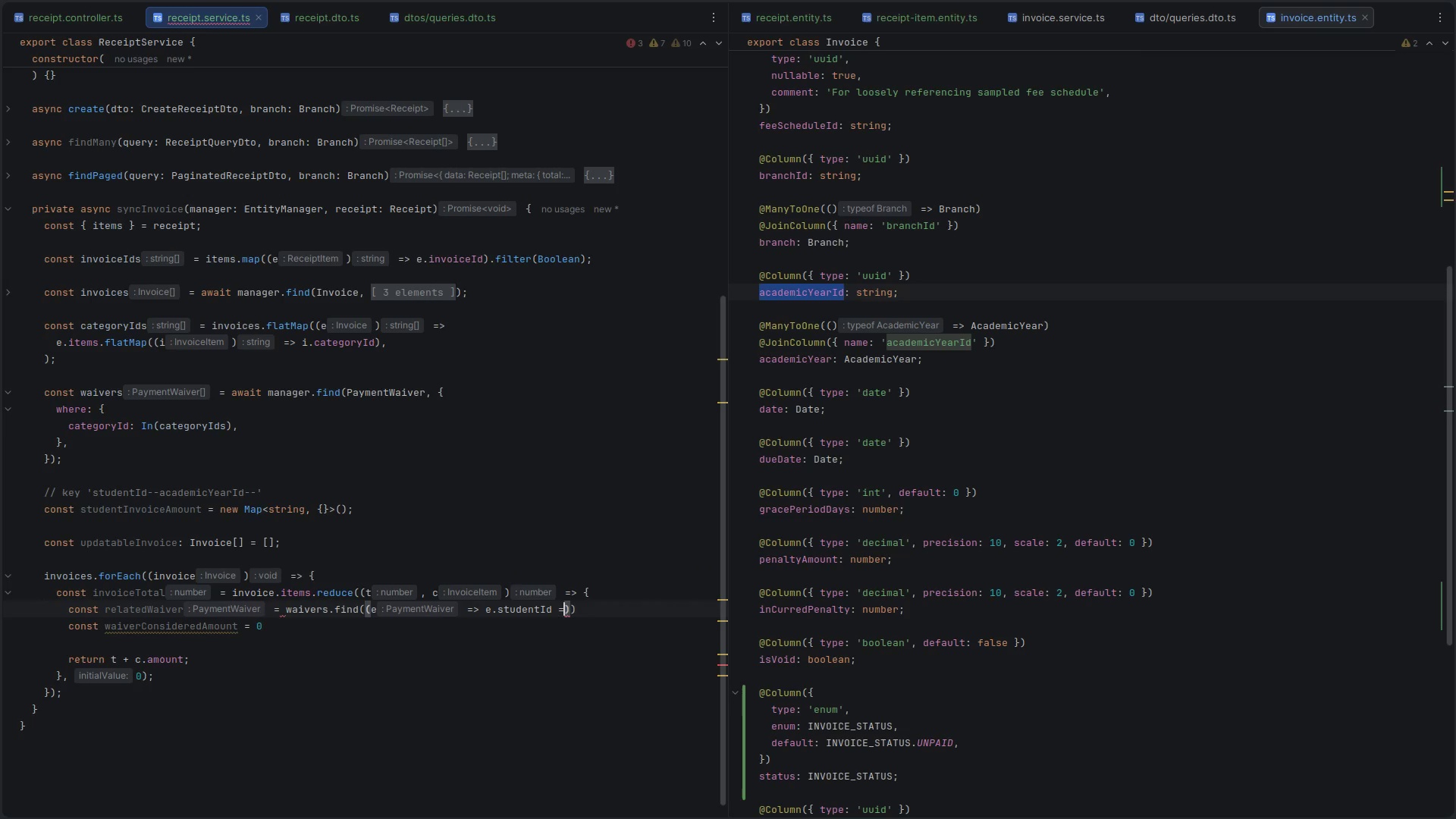 
hold_key(key=Backspace, duration=1.3)
 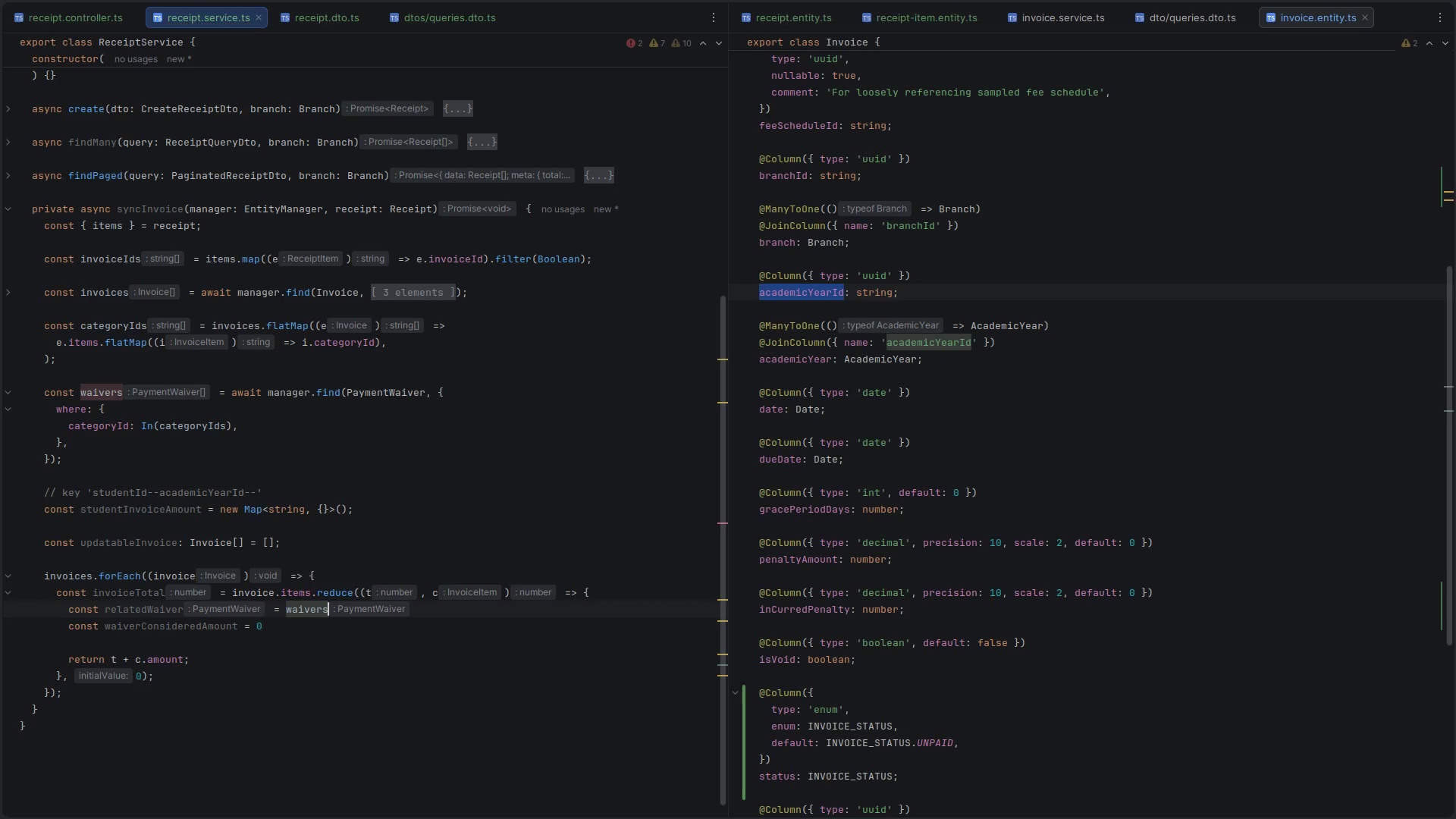 
type(.find)
 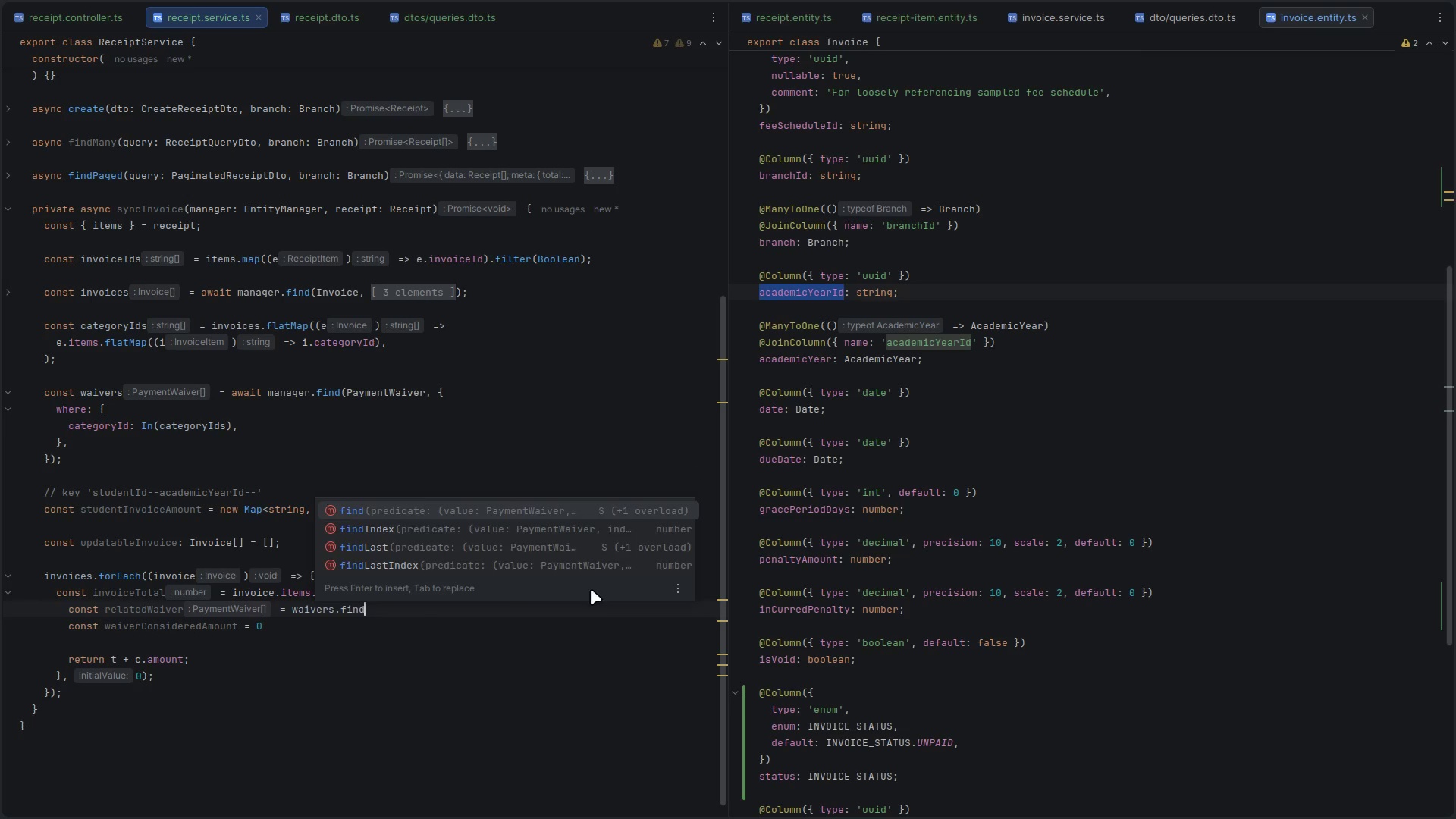 
key(Enter)
 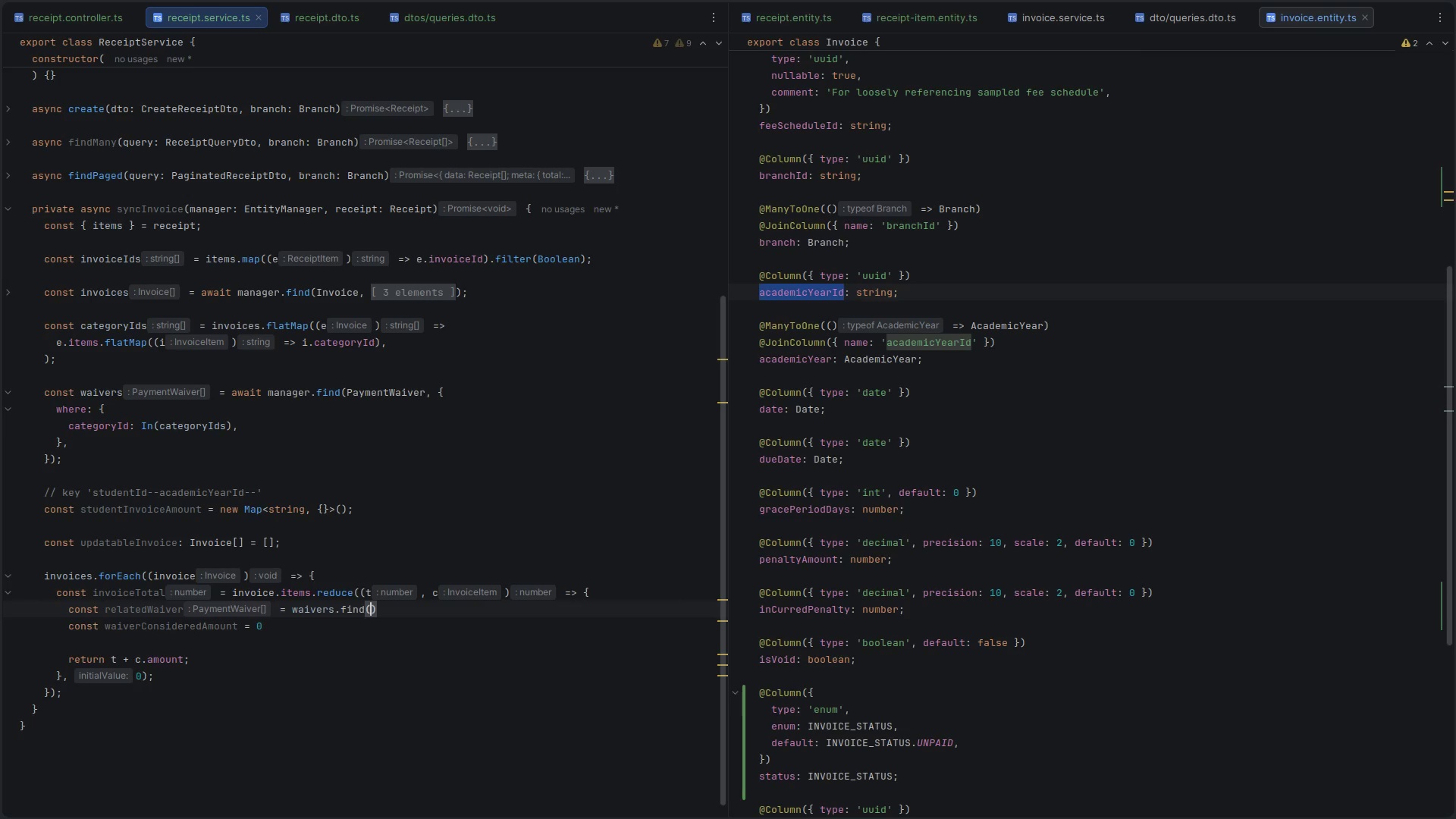 
type(()
key(Backspace)
type((w => w.stu)
 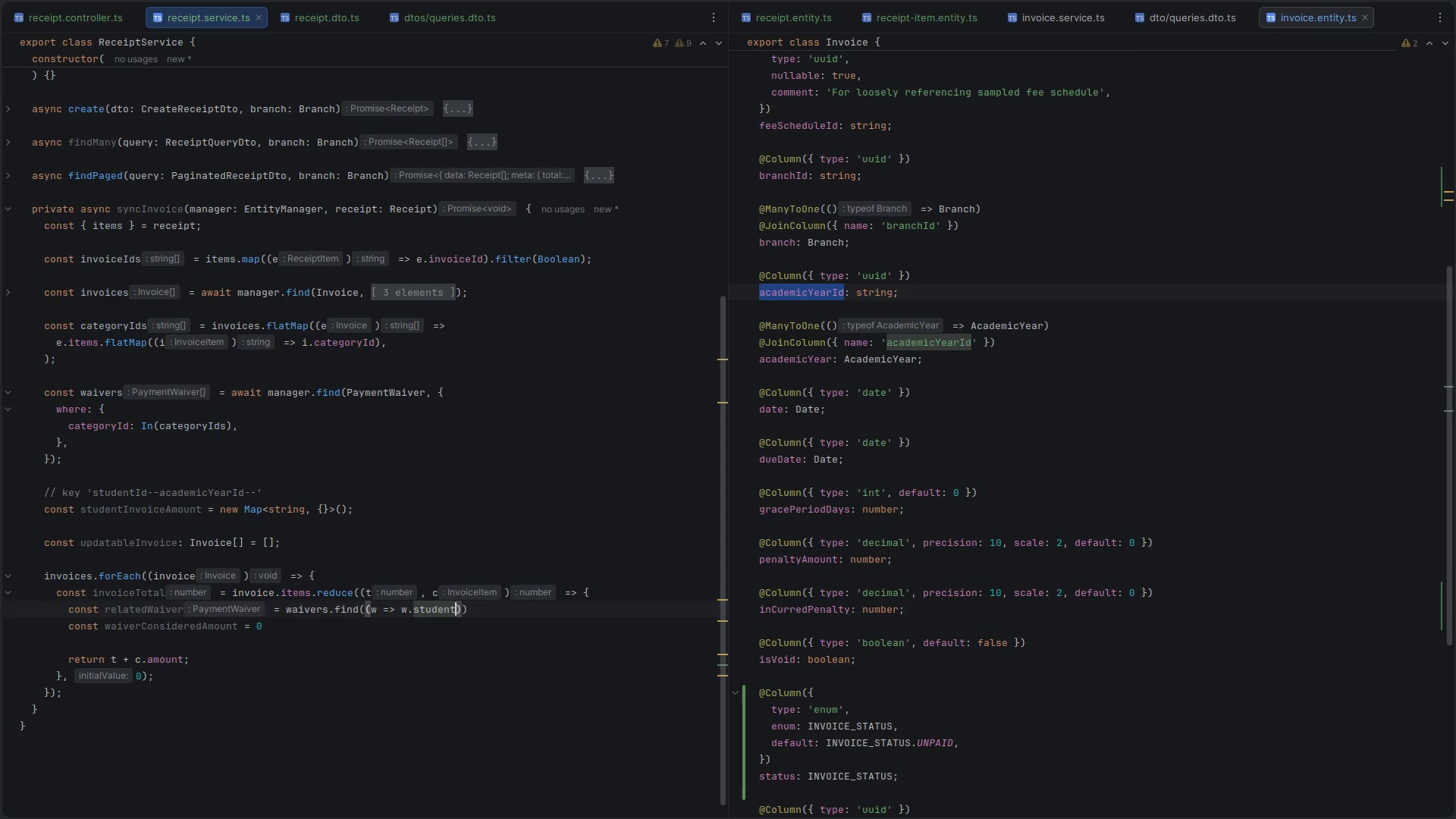 
 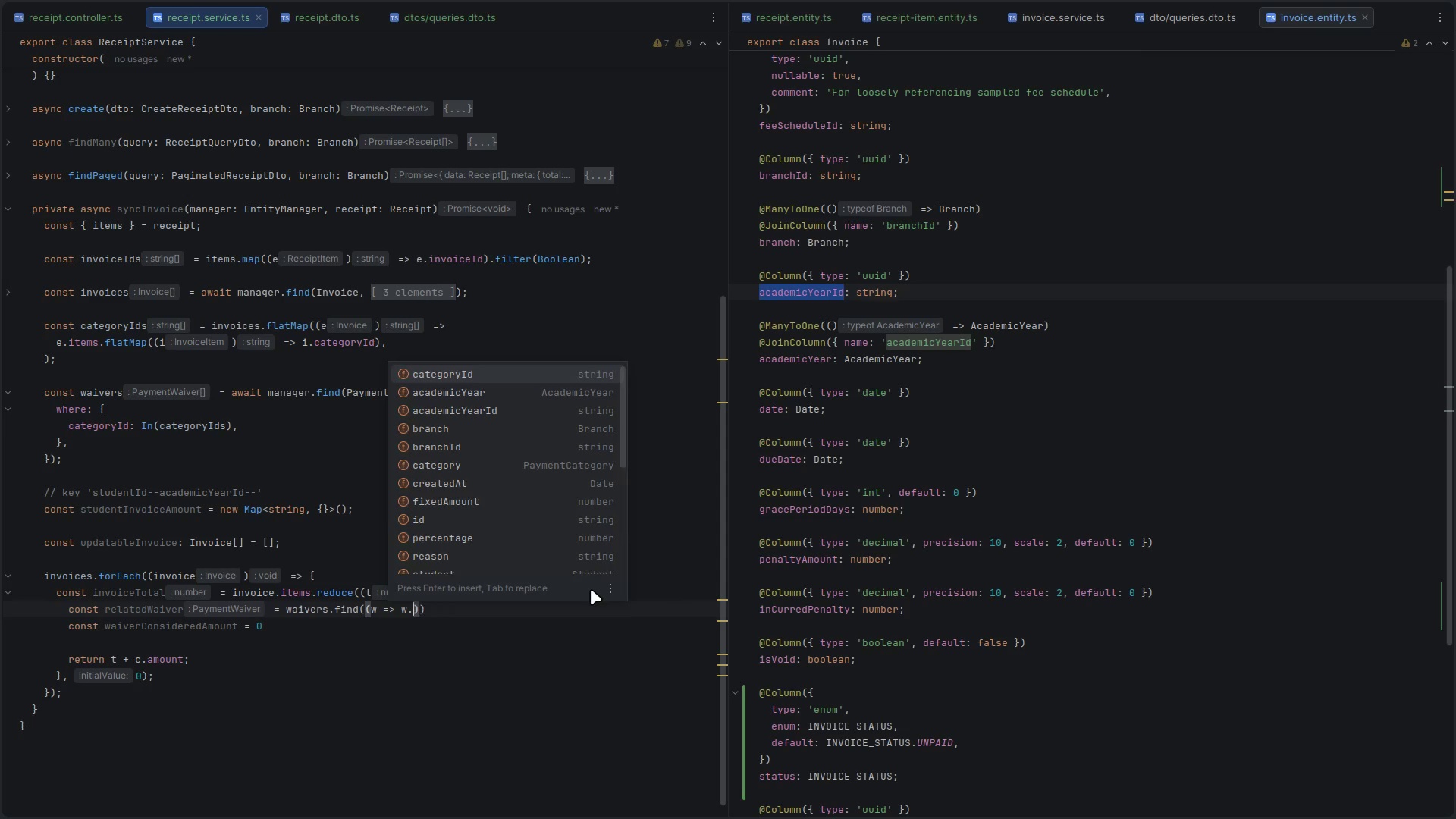 
key(Enter)
 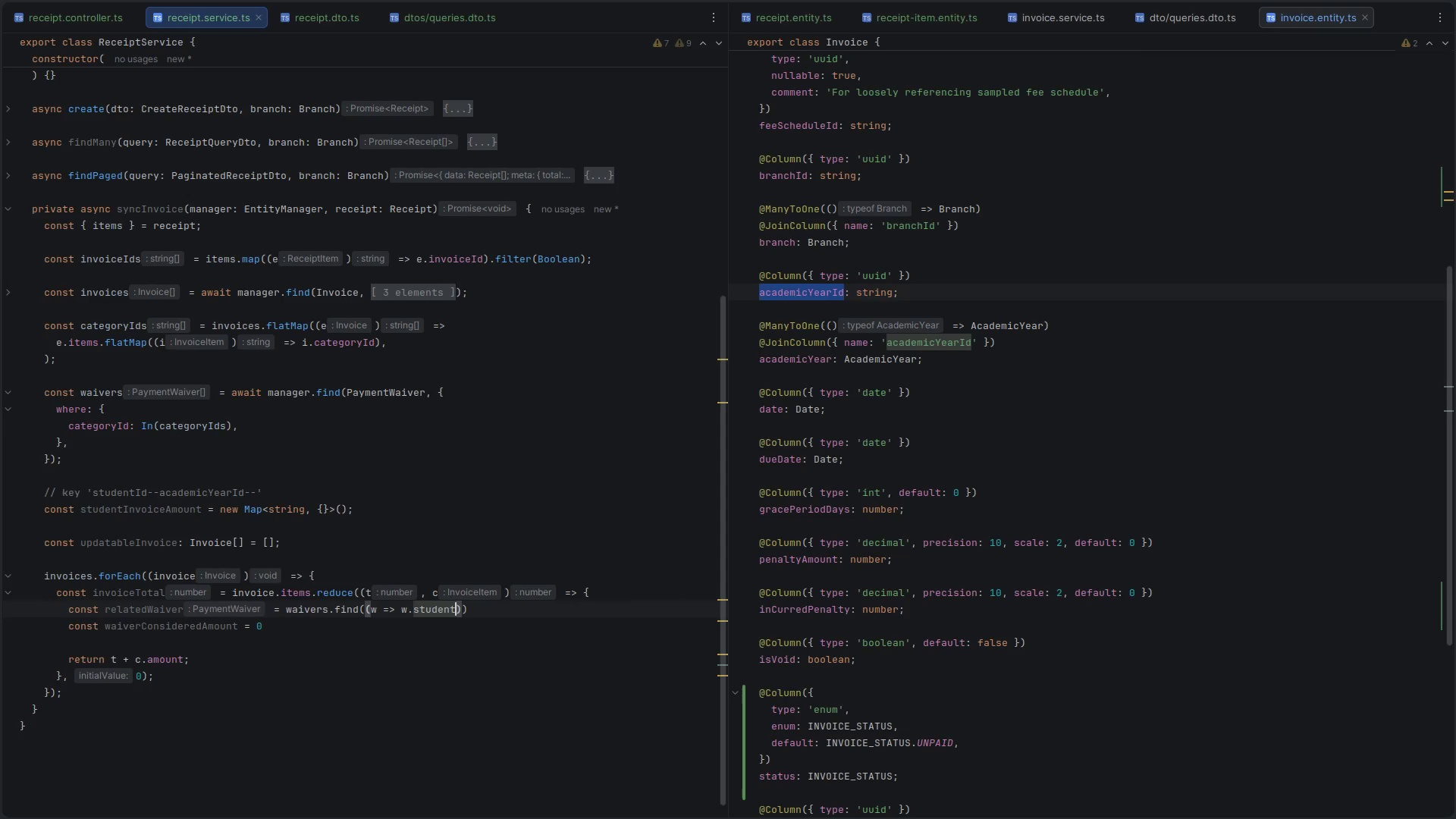 
type(===invoice.st)
 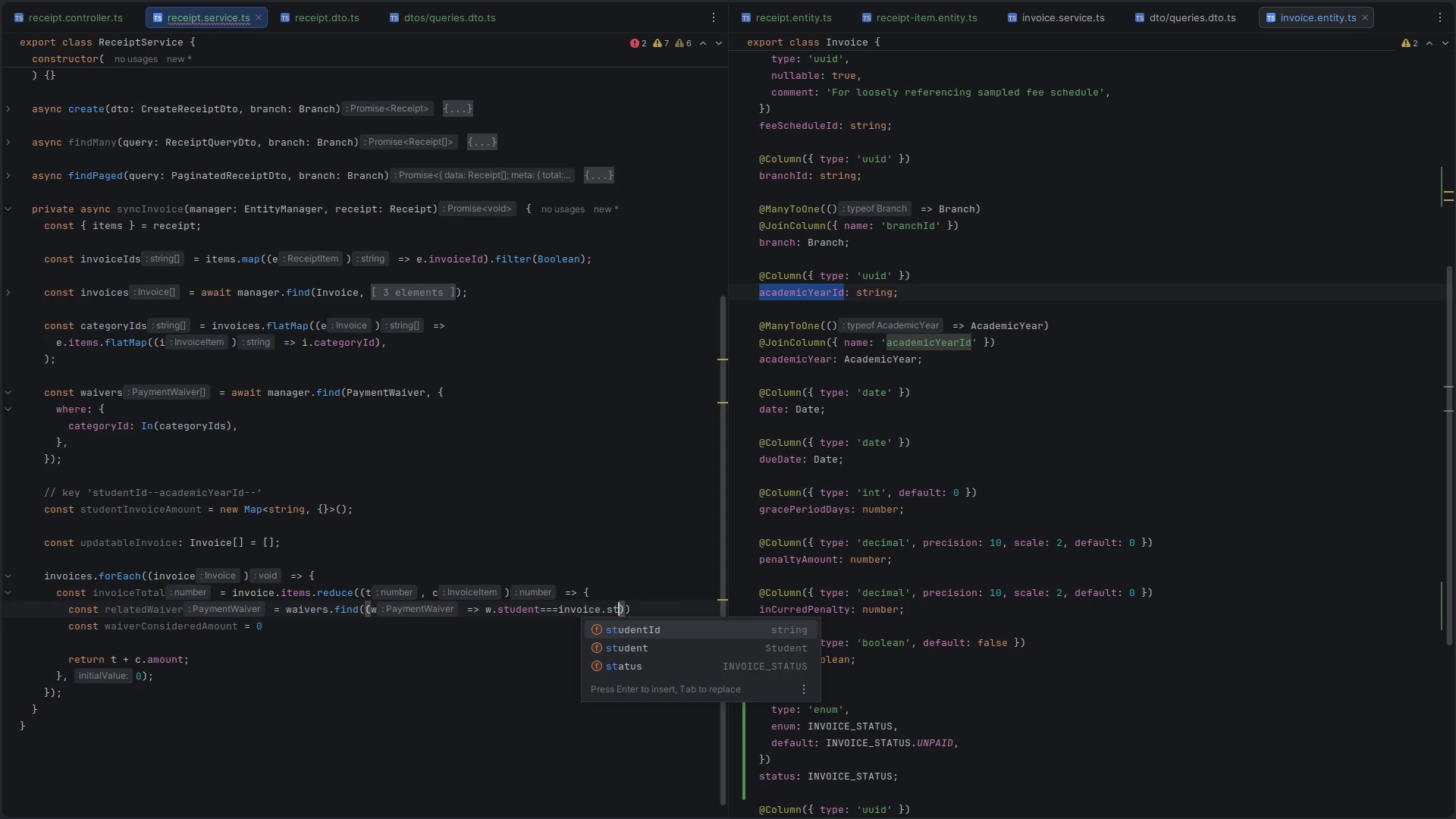 
key(Enter)
 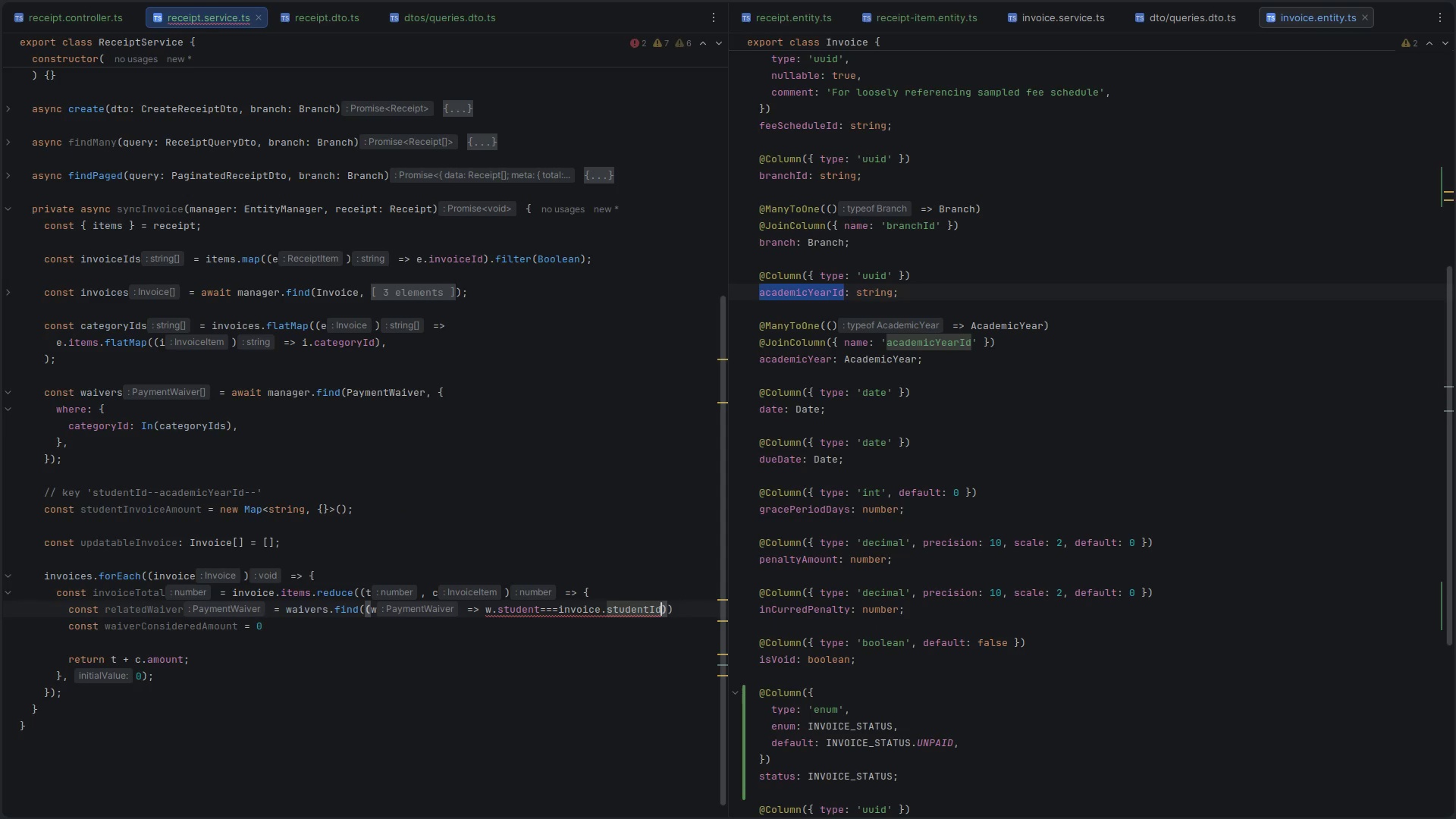 
type(&&)
 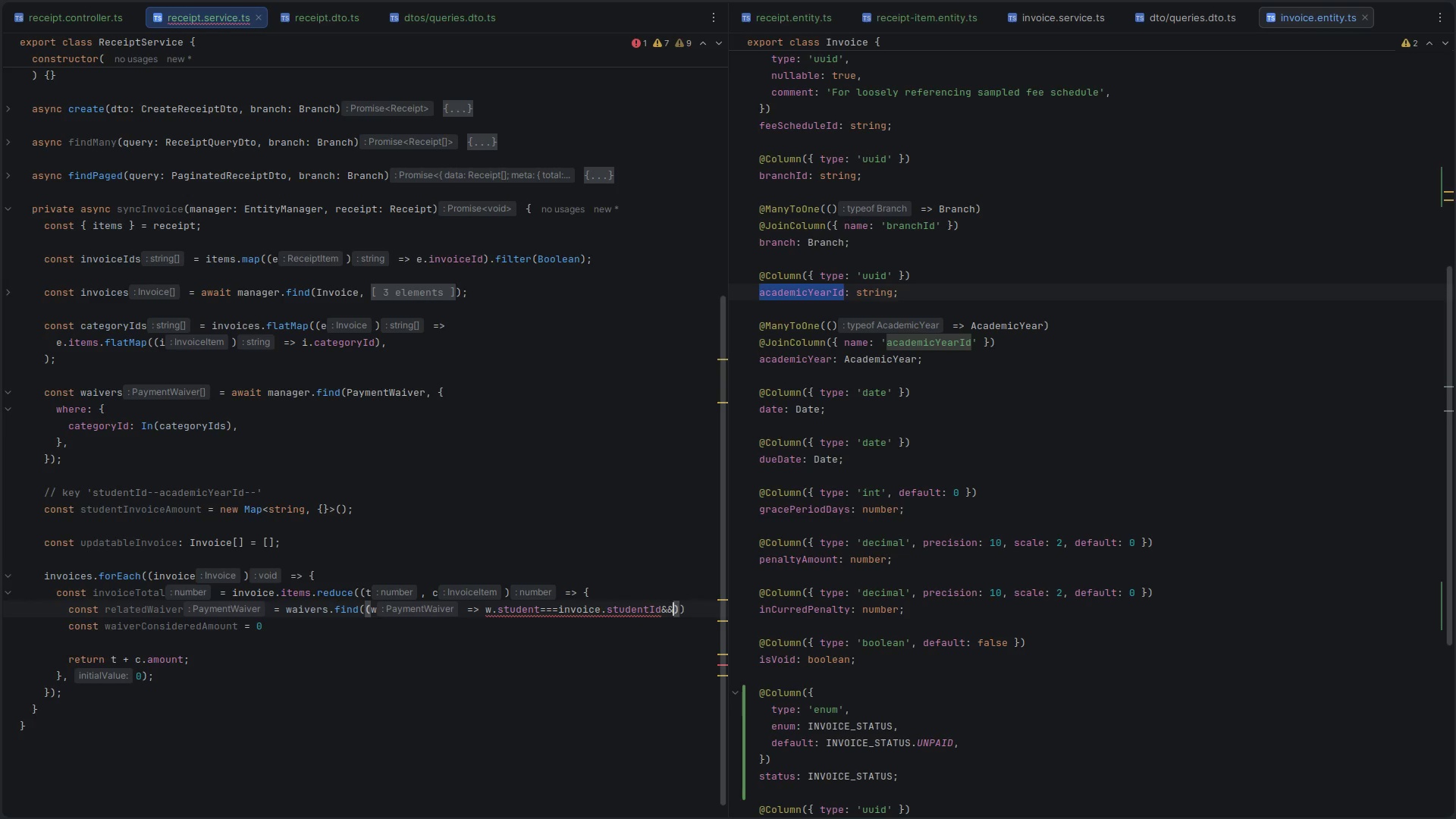 
key(Enter)
 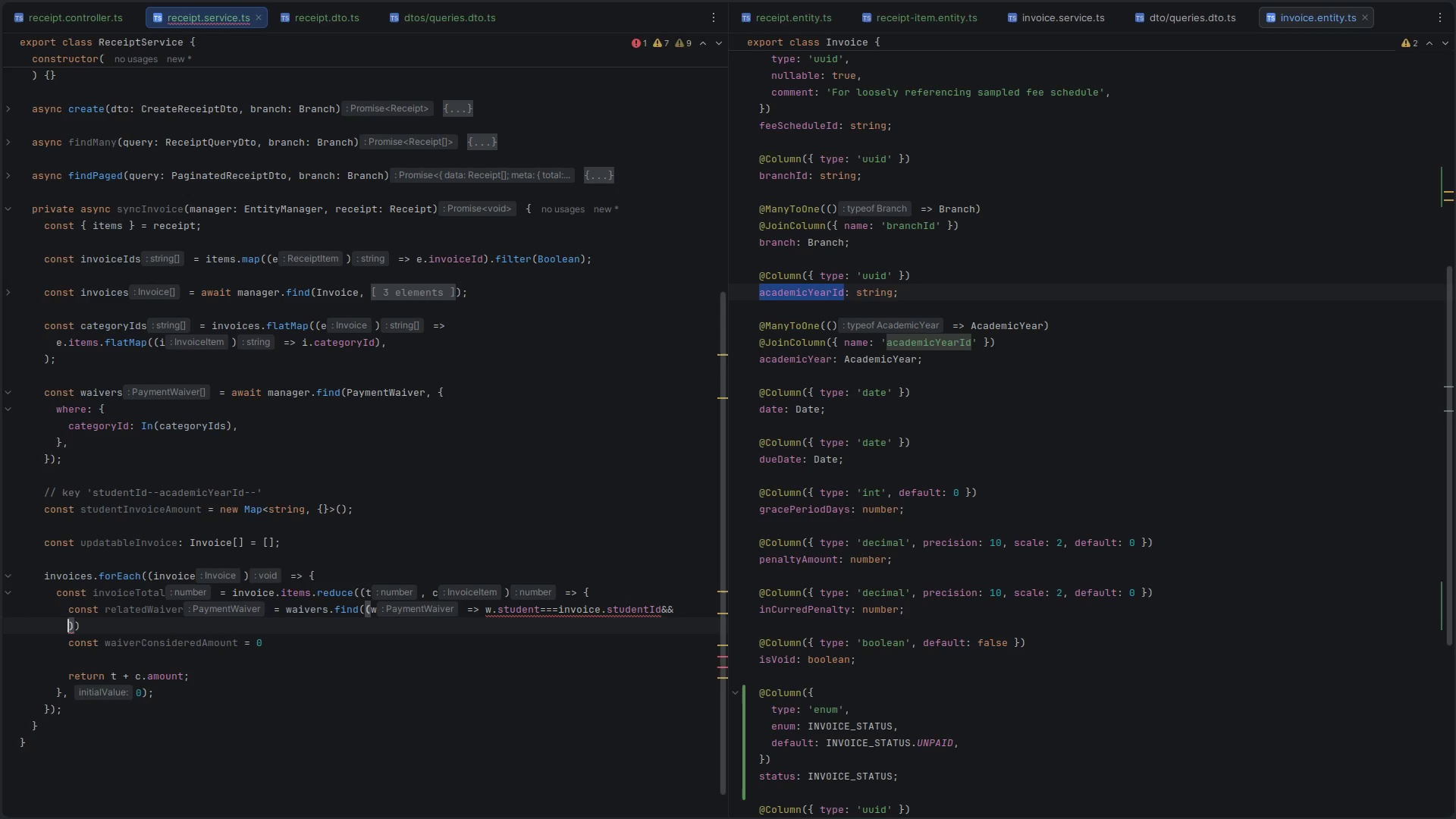 
type(w.aca)
 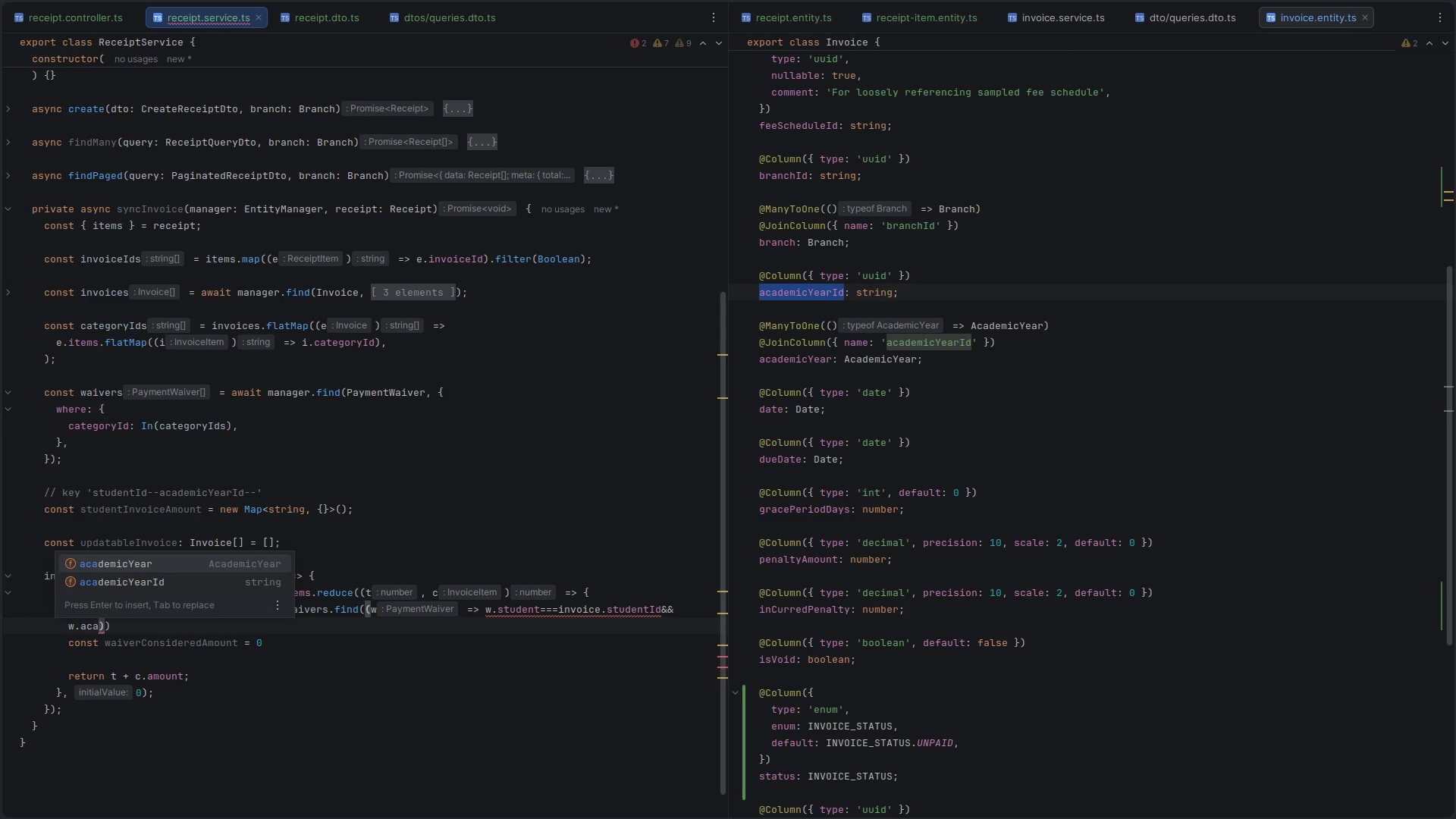 
key(ArrowDown)
 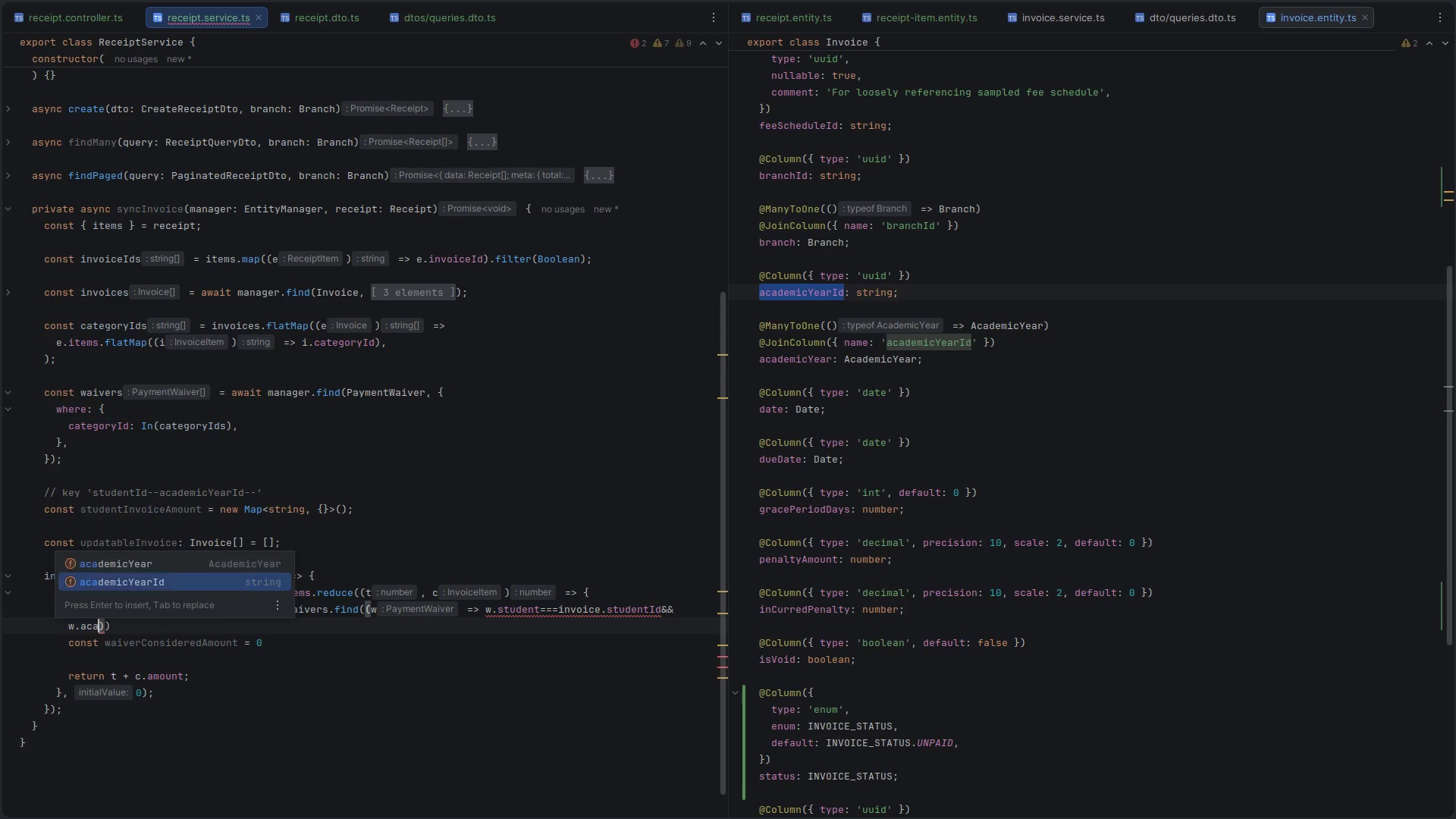 
key(Enter)
 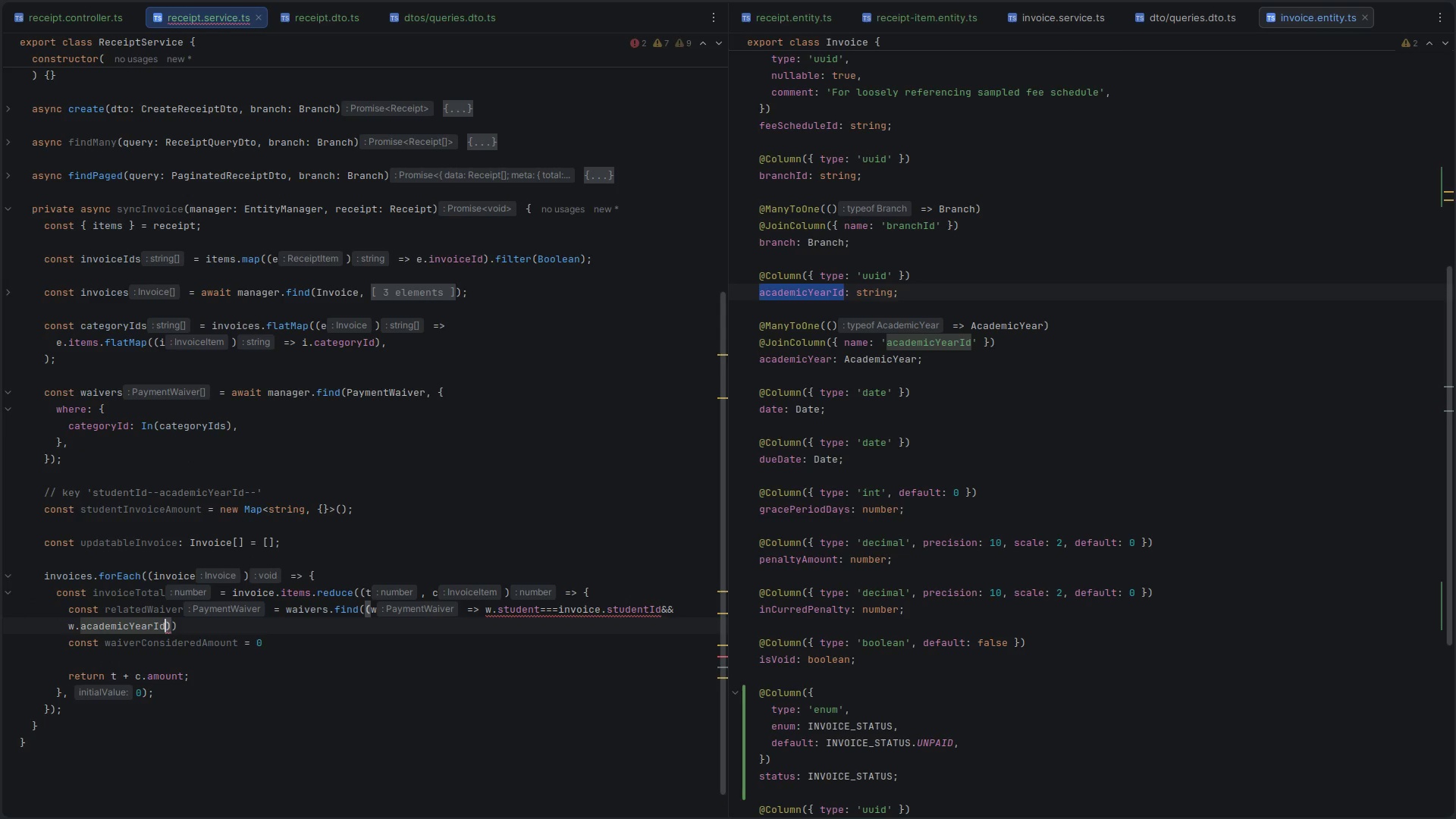 
type(===invoice.aca)
 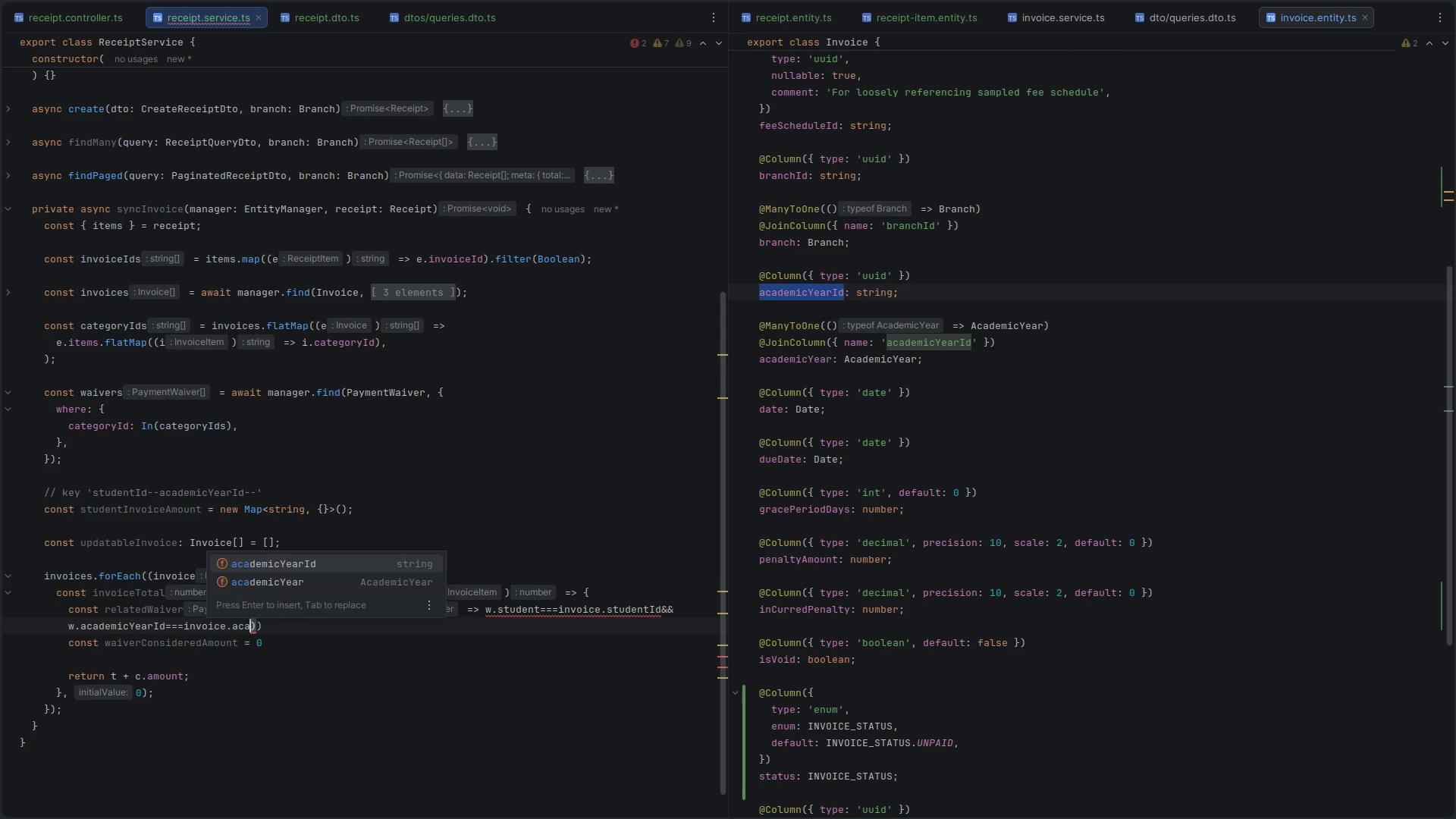 
key(Enter)
 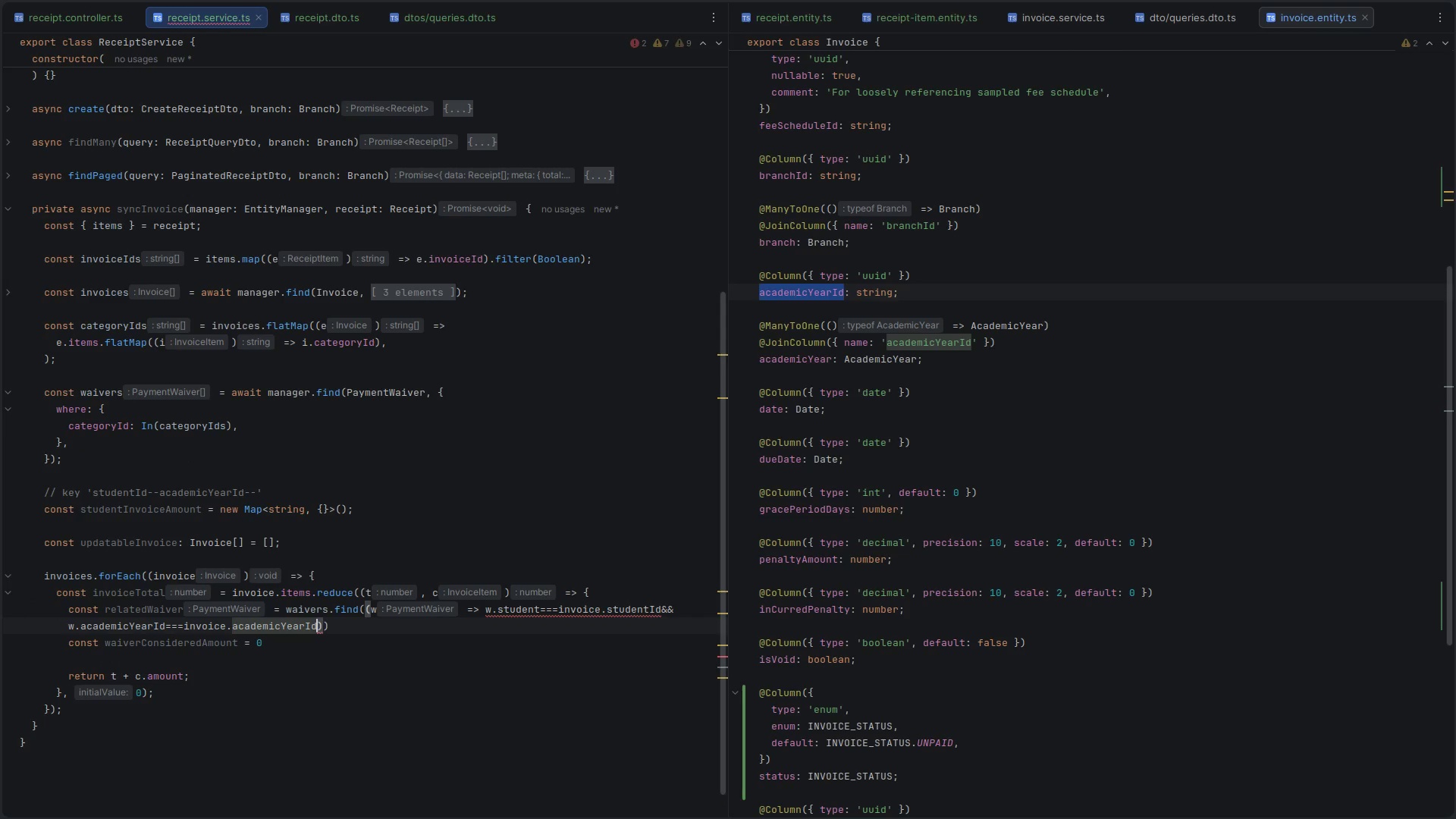 
type( && )
 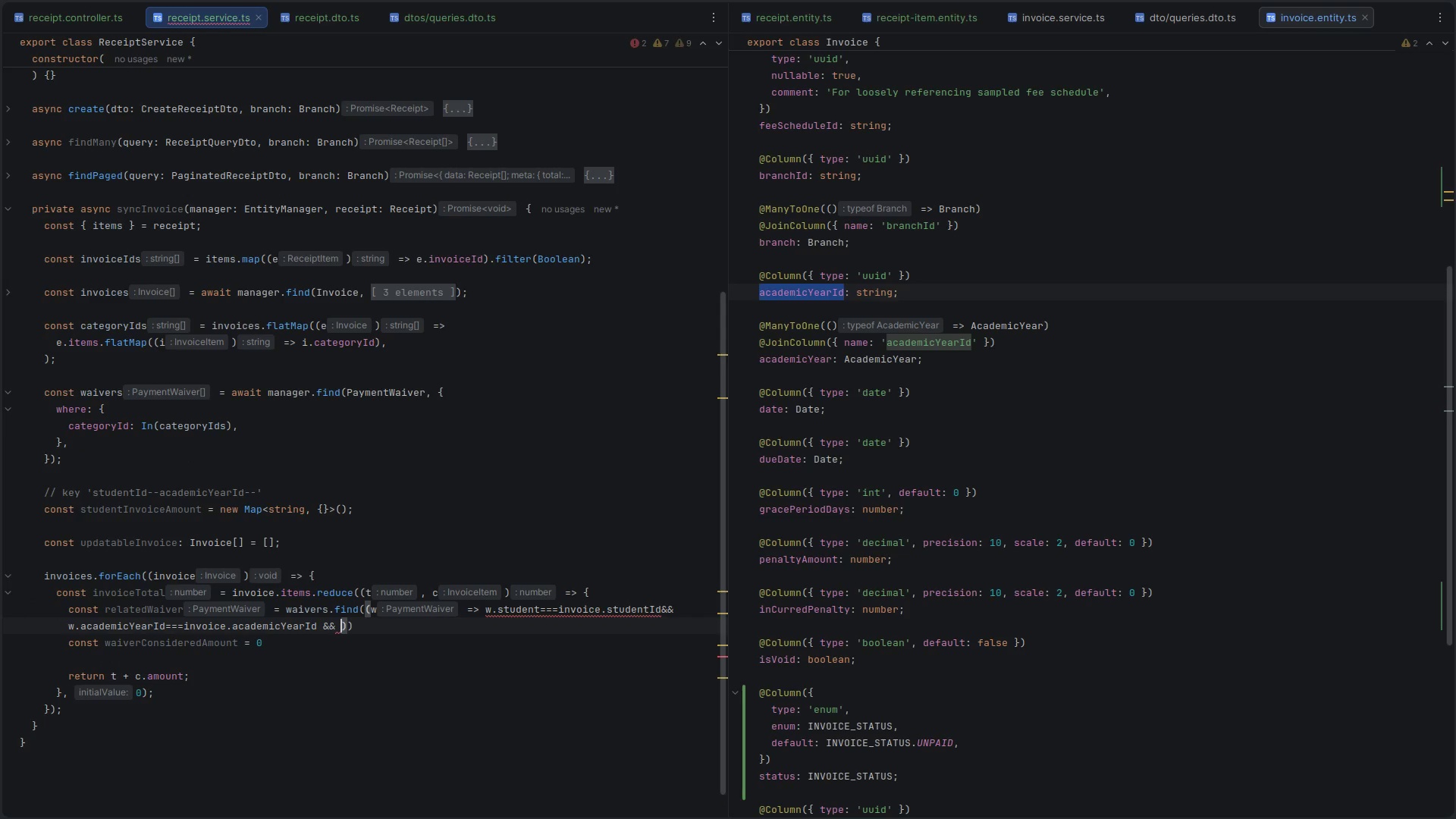 
wait(16.05)
 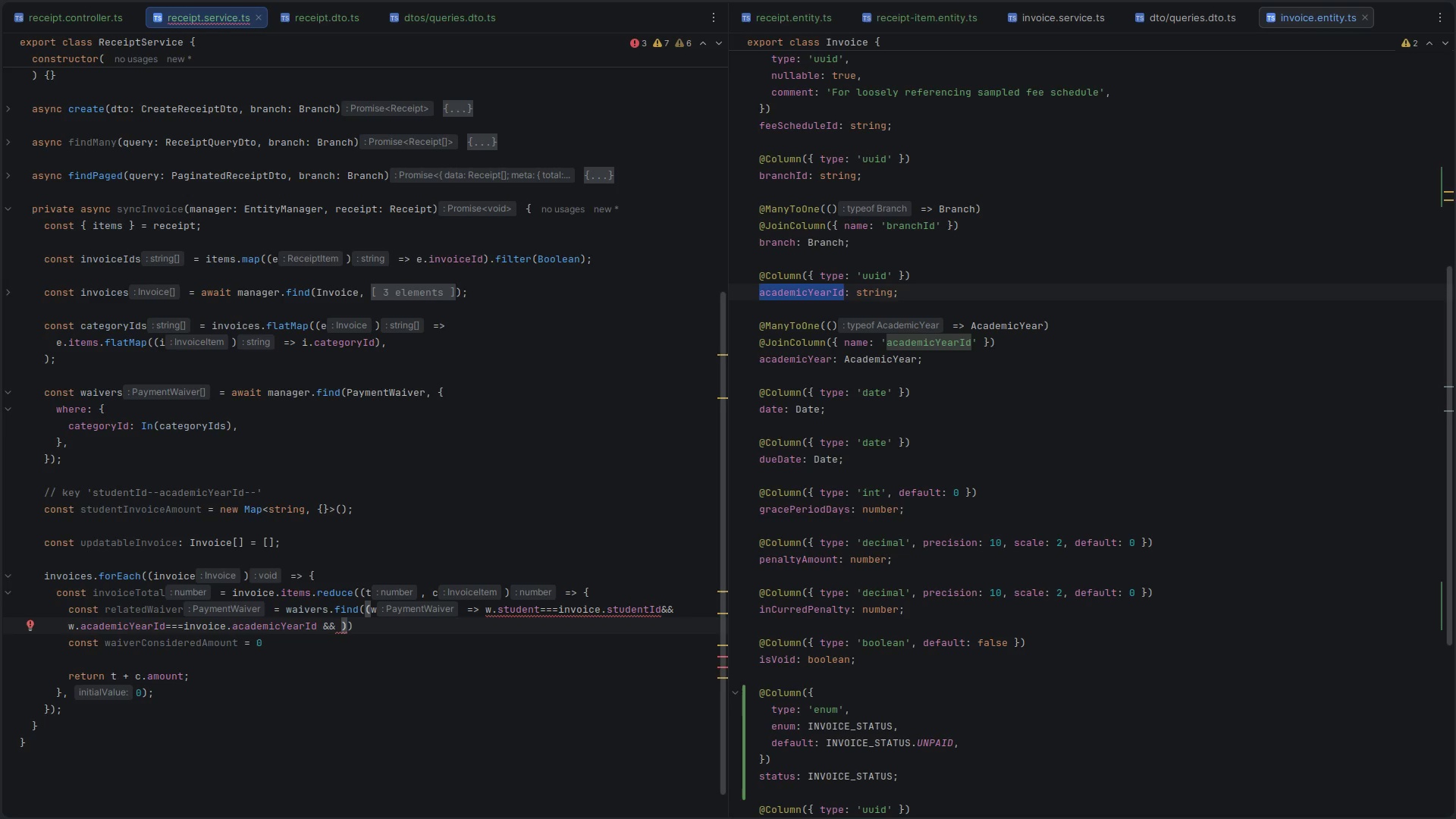 
key(Backspace)
 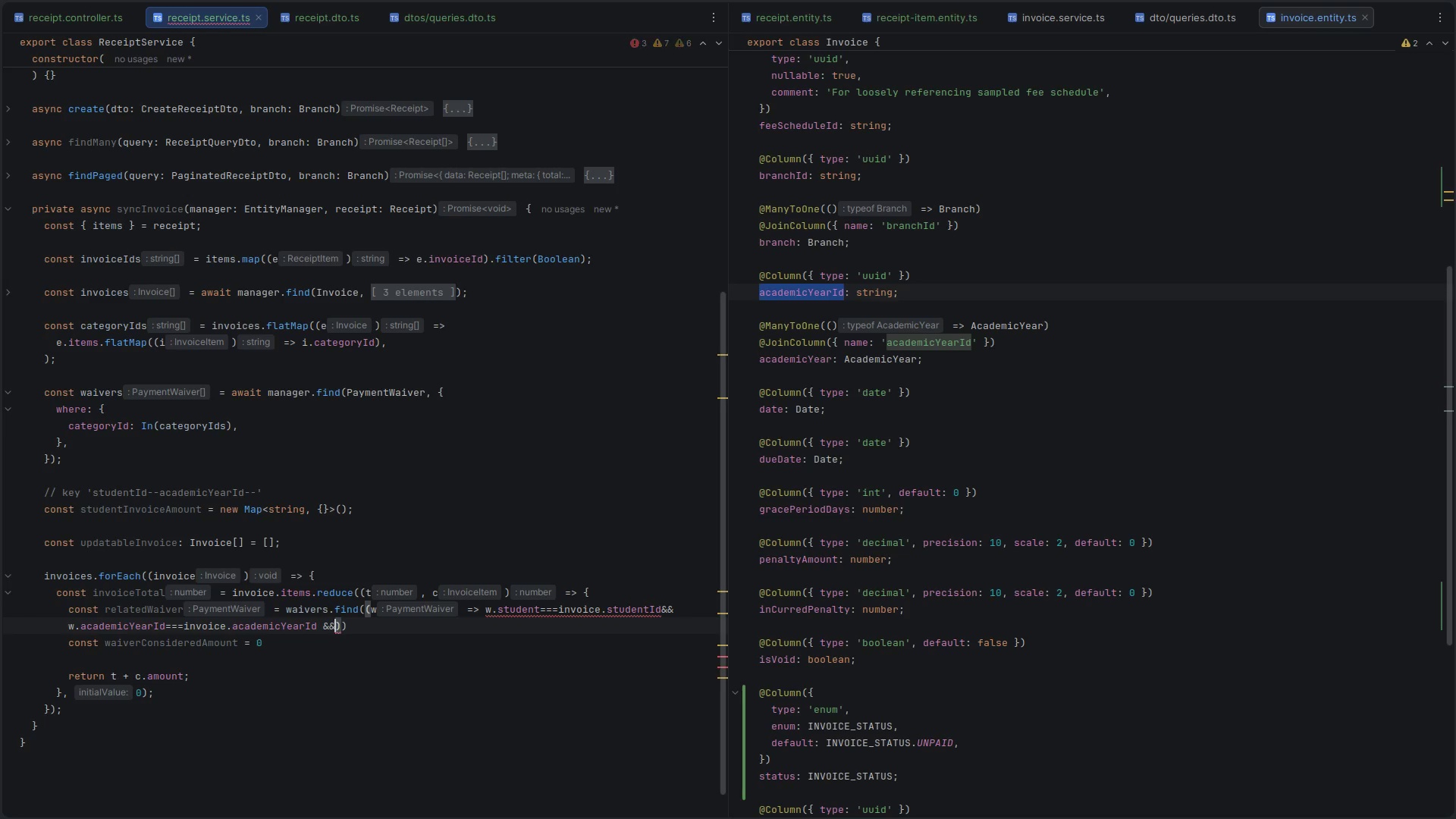 
key(Backspace)
 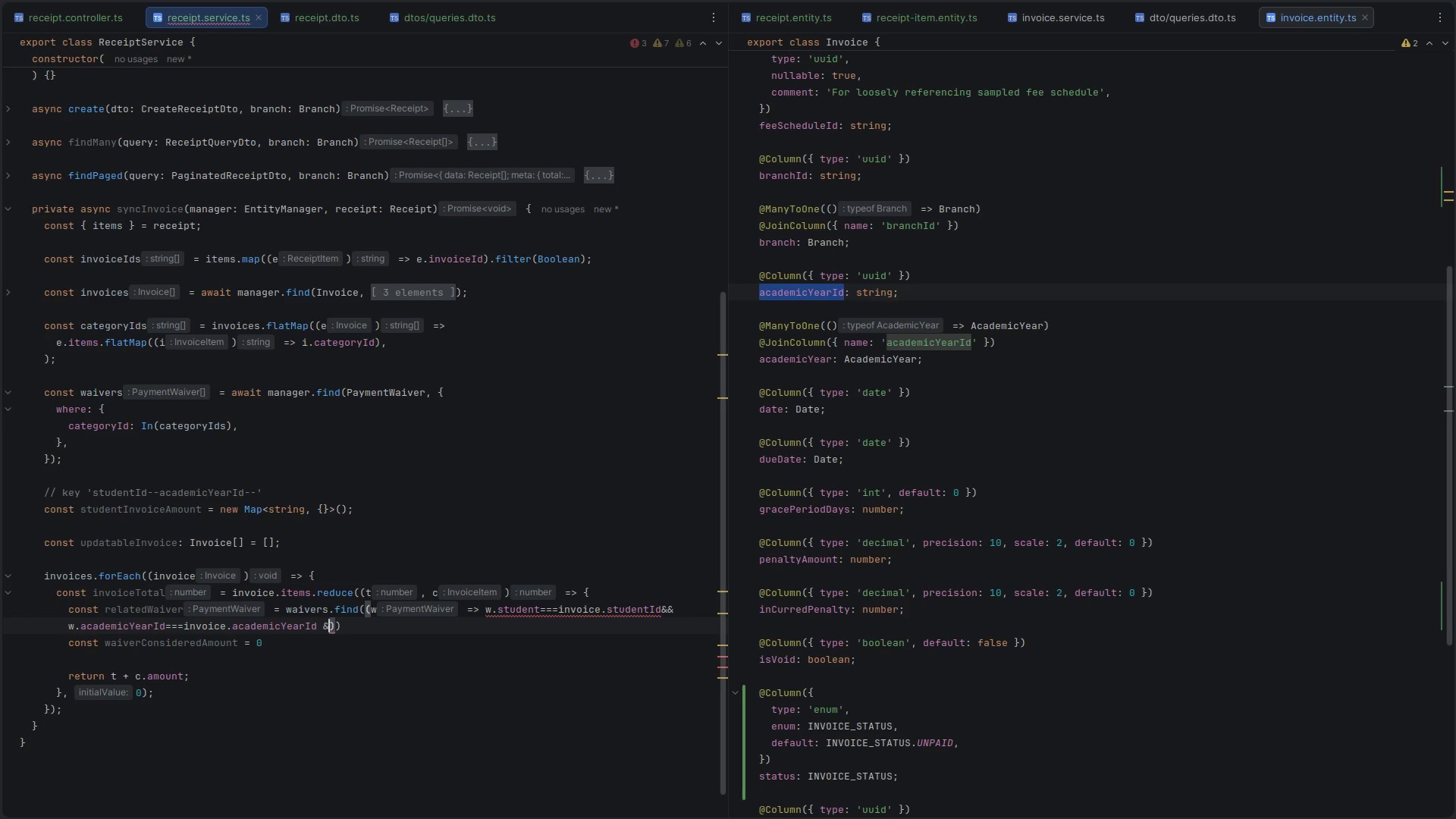 
key(Backspace)
 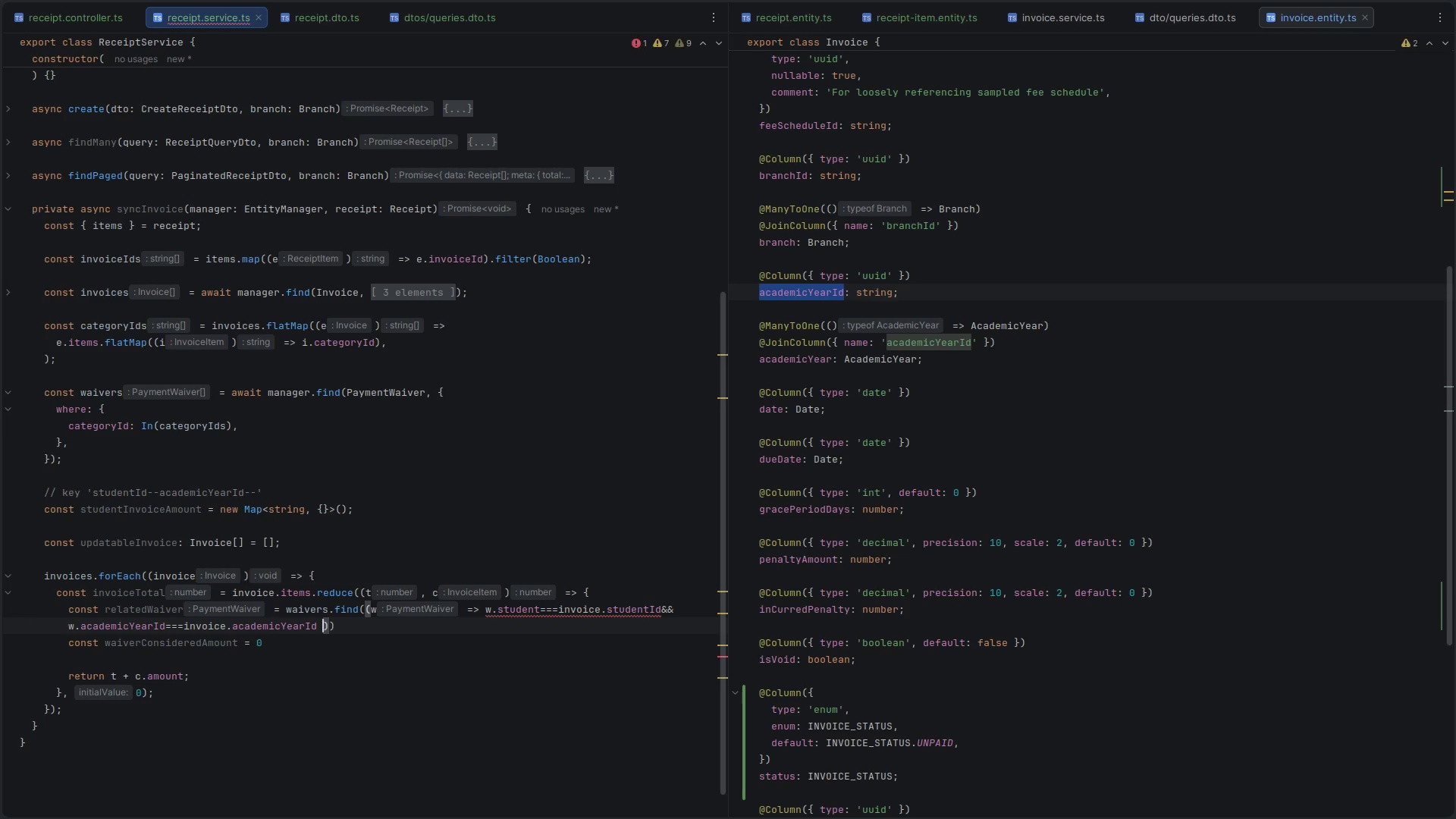 
key(Backspace)
 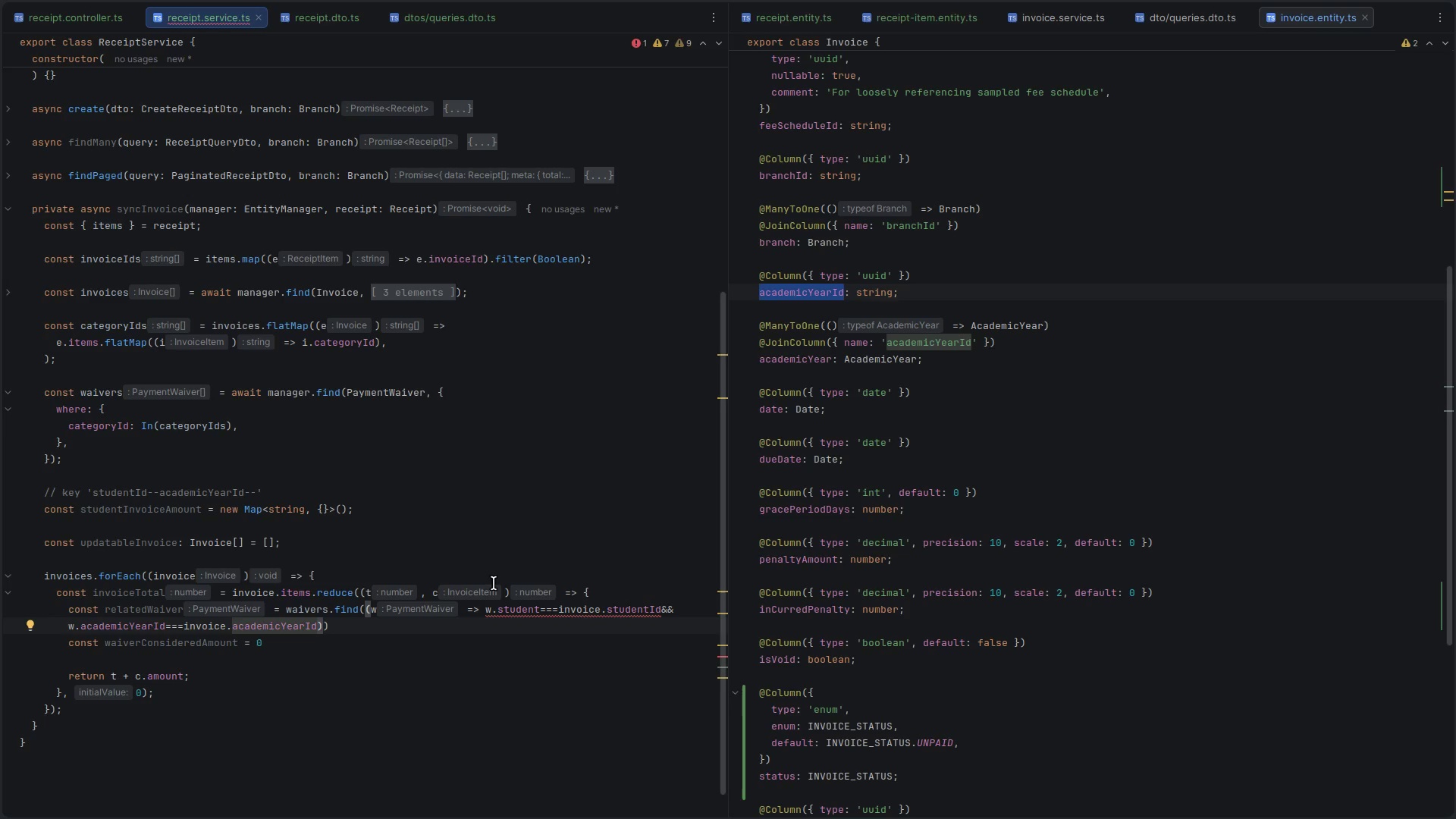 
mouse_move([188, 595])
 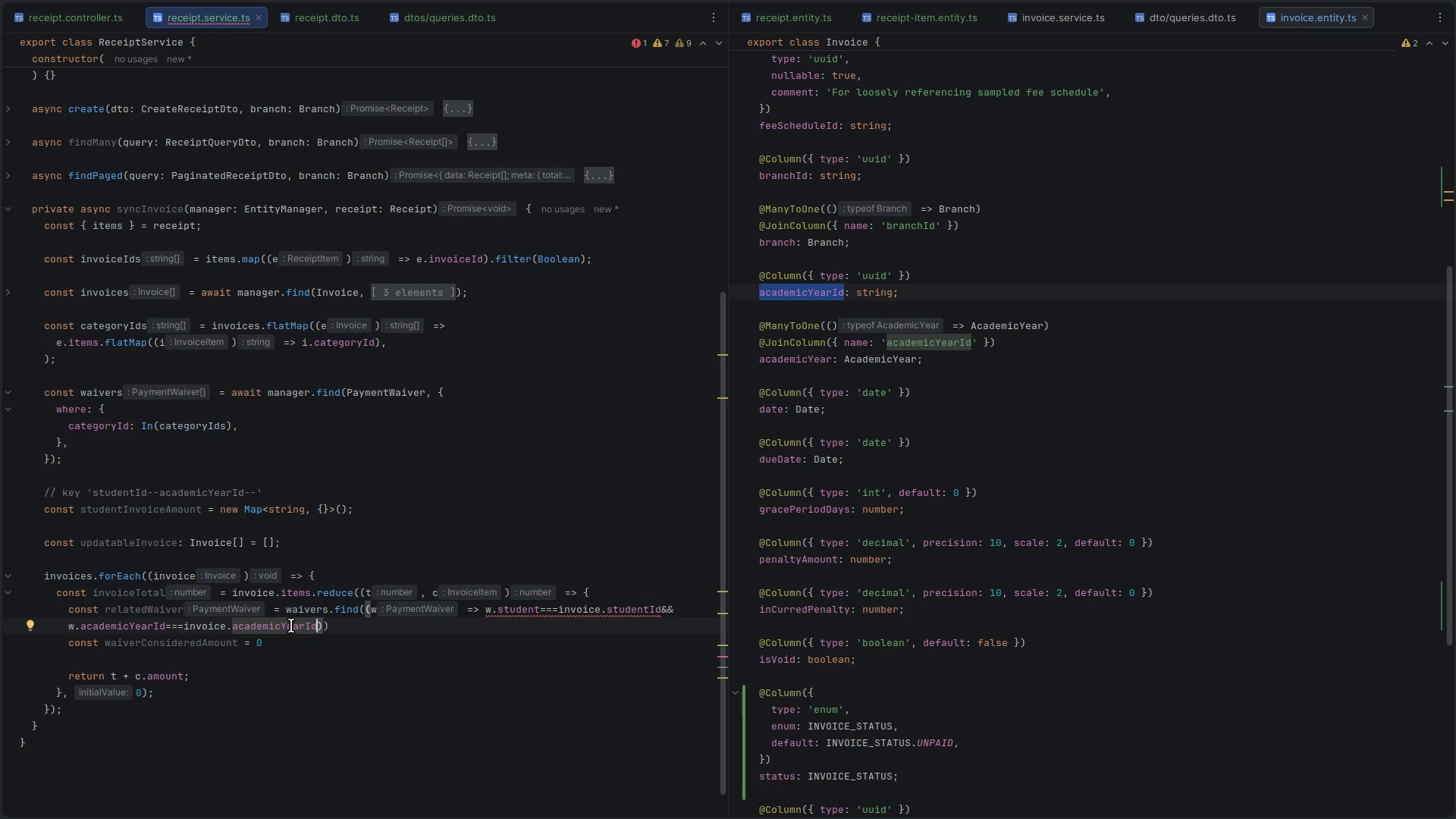 
double_click([291, 626])
 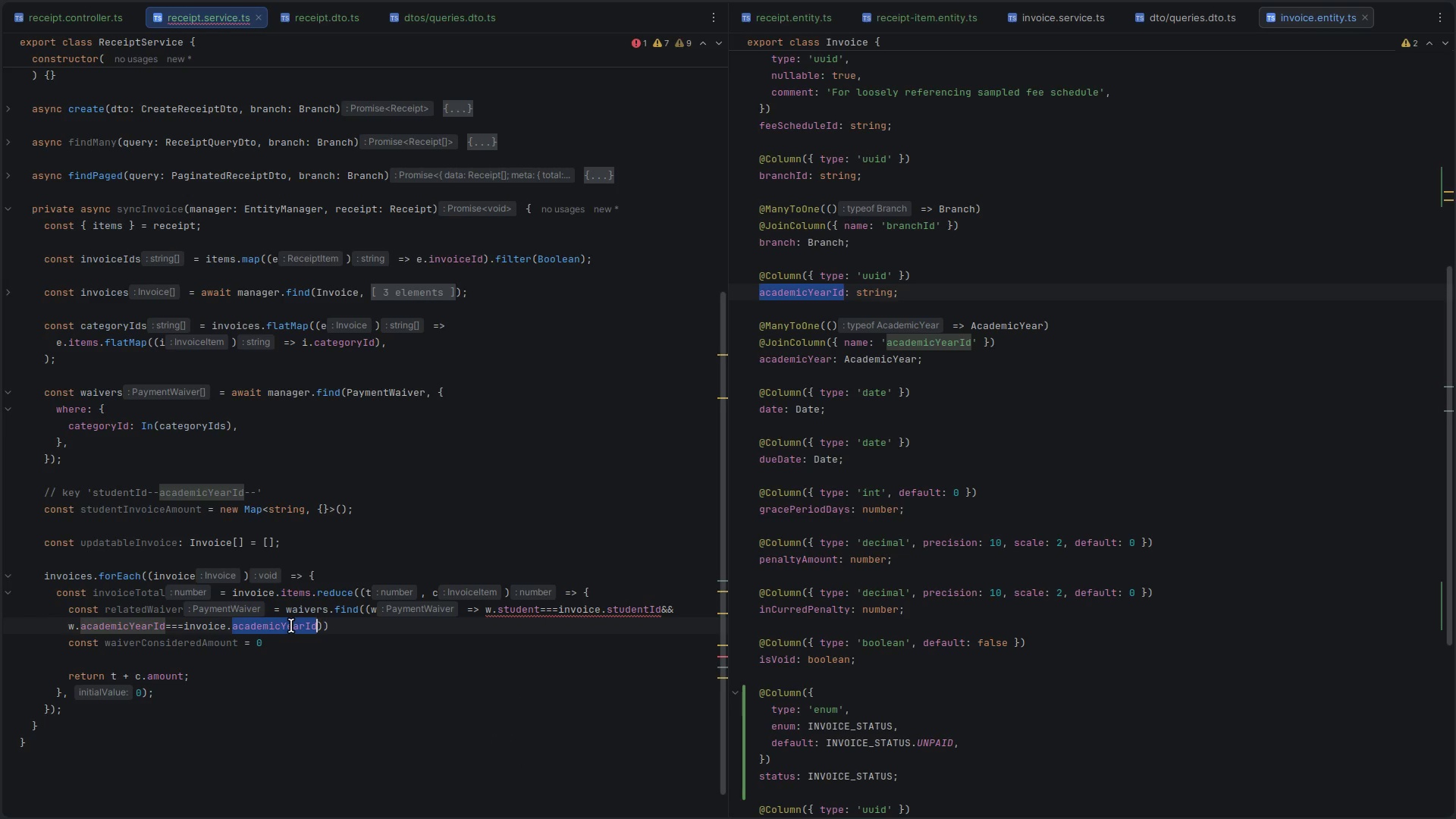 
key(ArrowRight)
 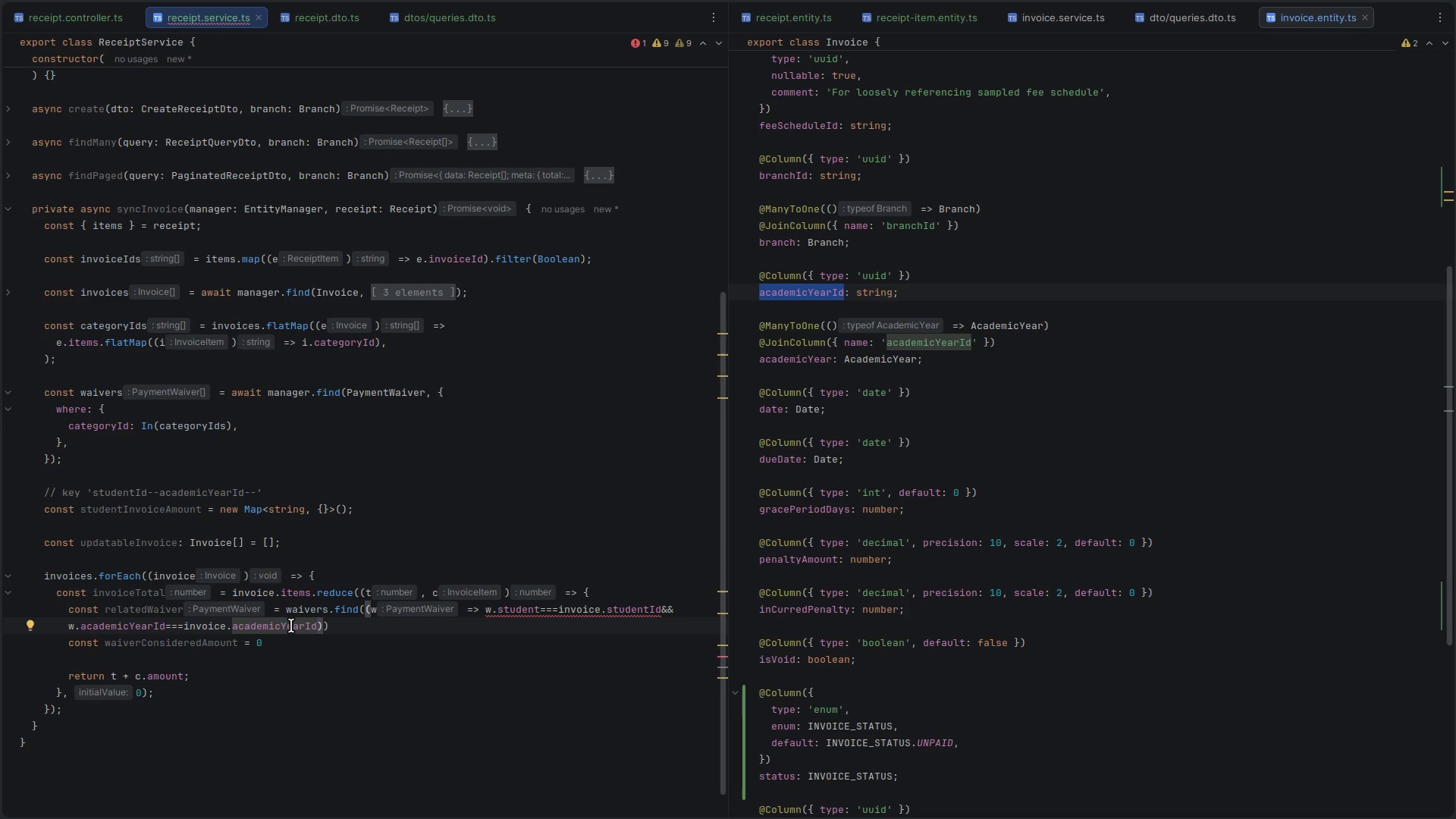 
wait(7.29)
 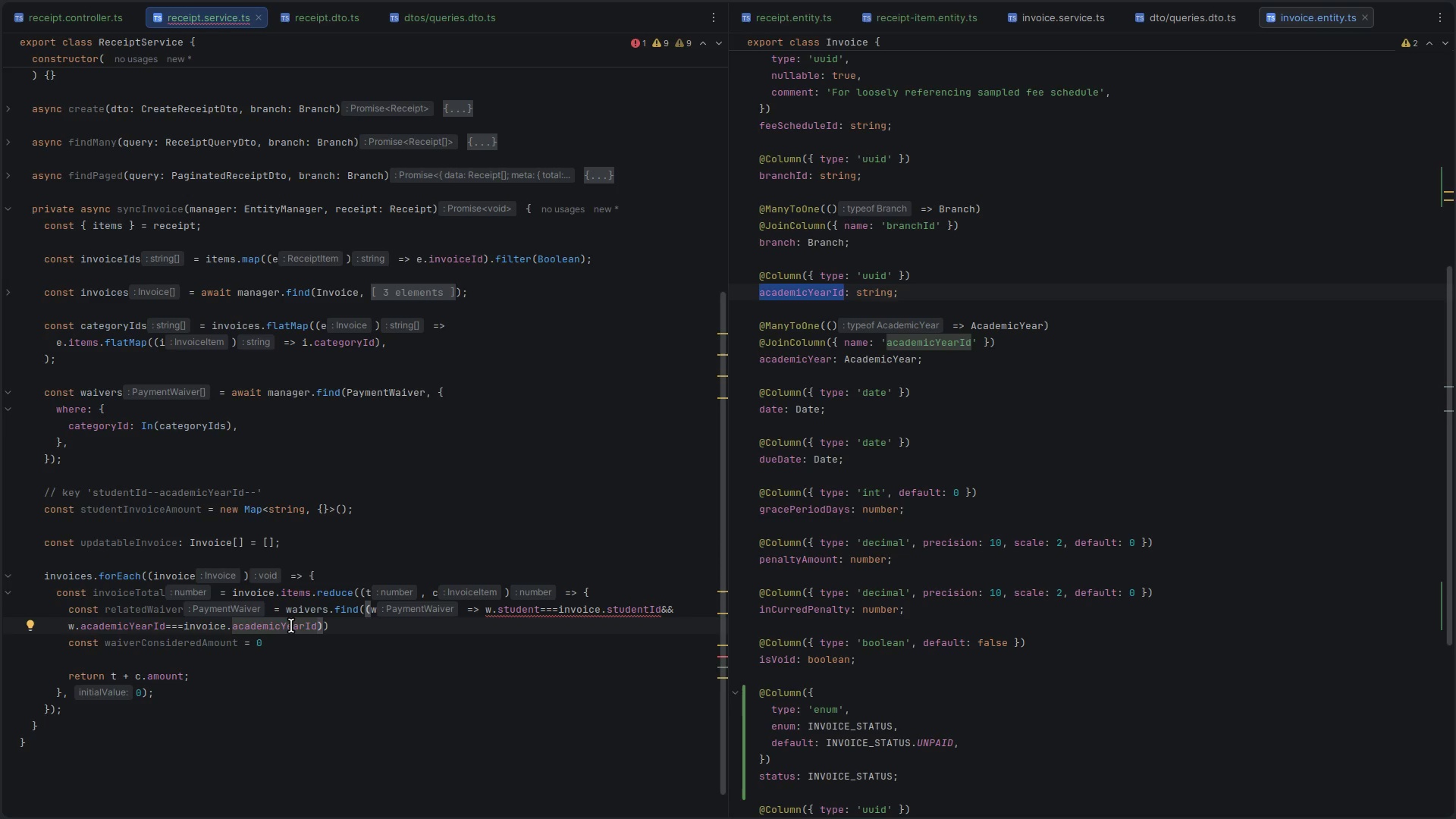 
double_click([347, 607])
 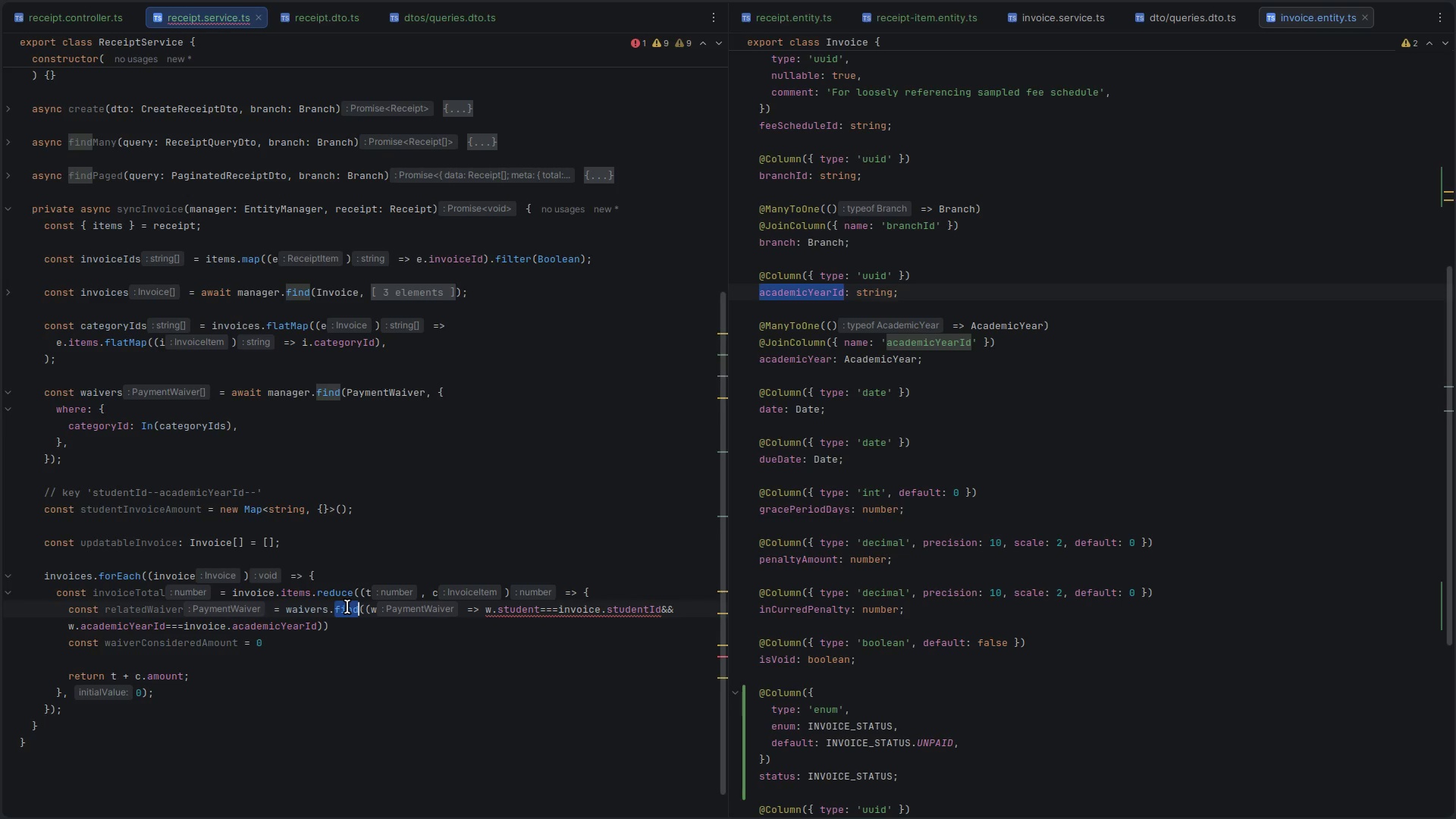 
type(filter)
key(Escape)
 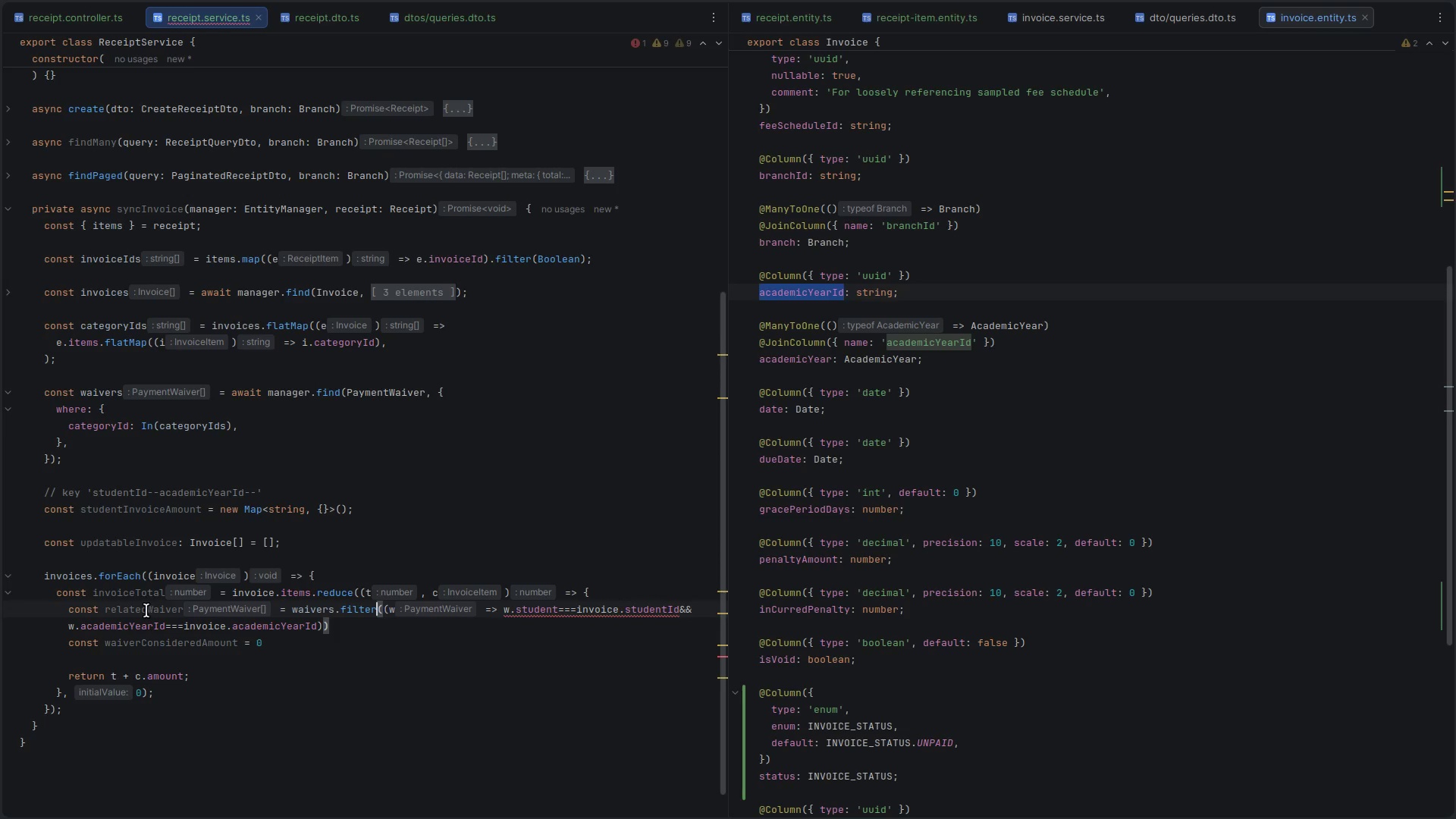 
double_click([144, 610])
 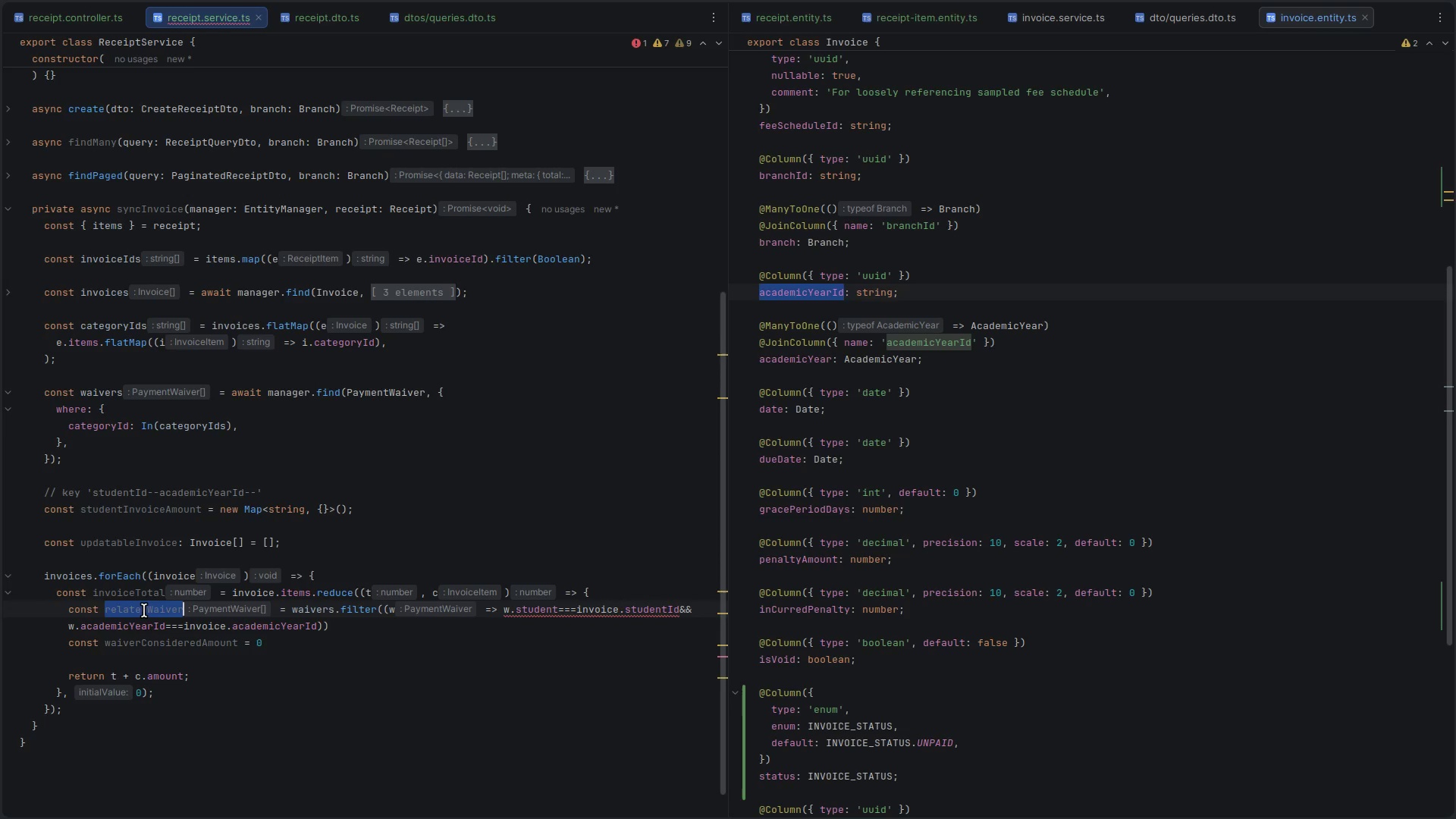 
key(Control+ControlLeft)
 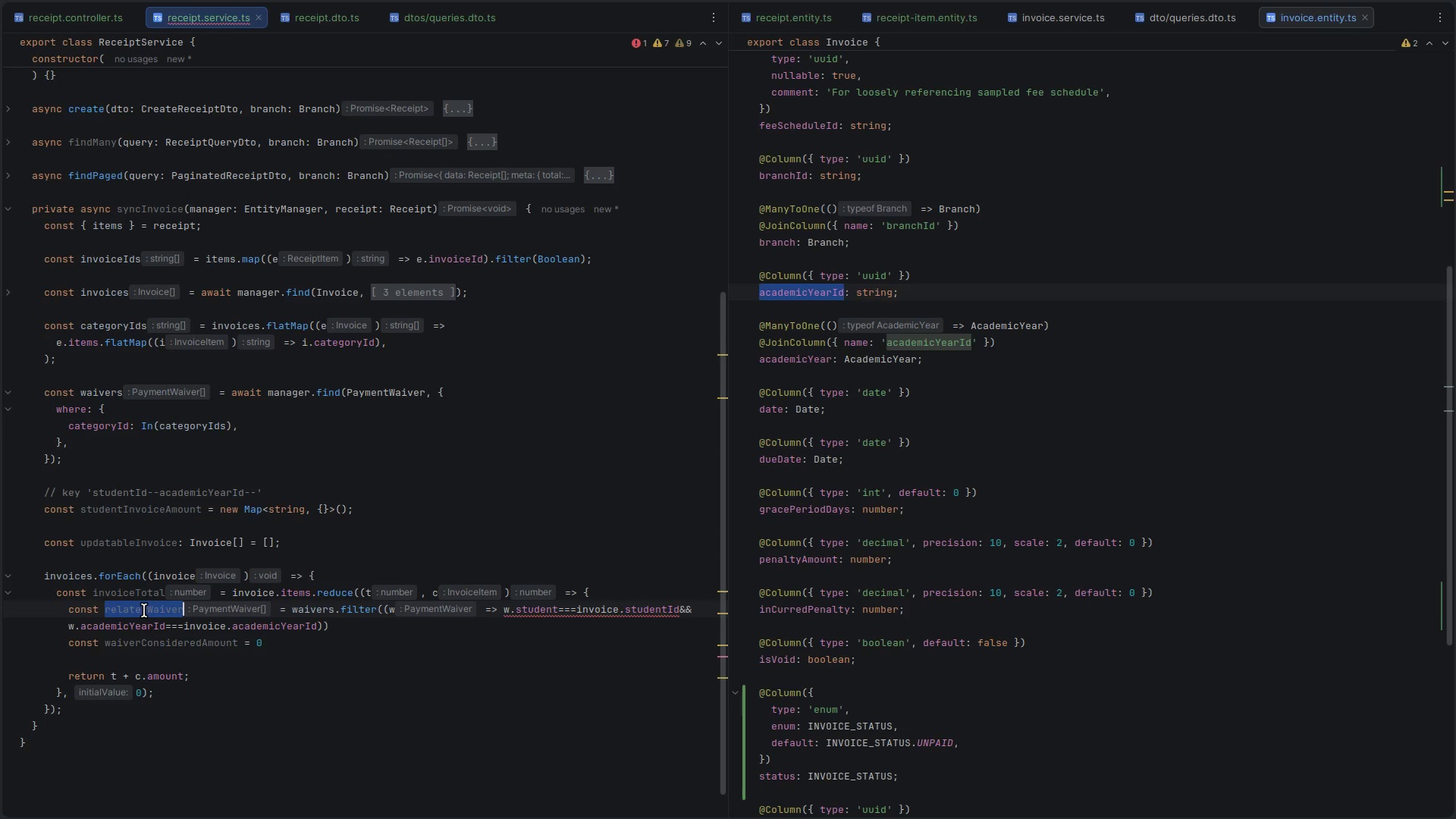 
key(Control+C)
 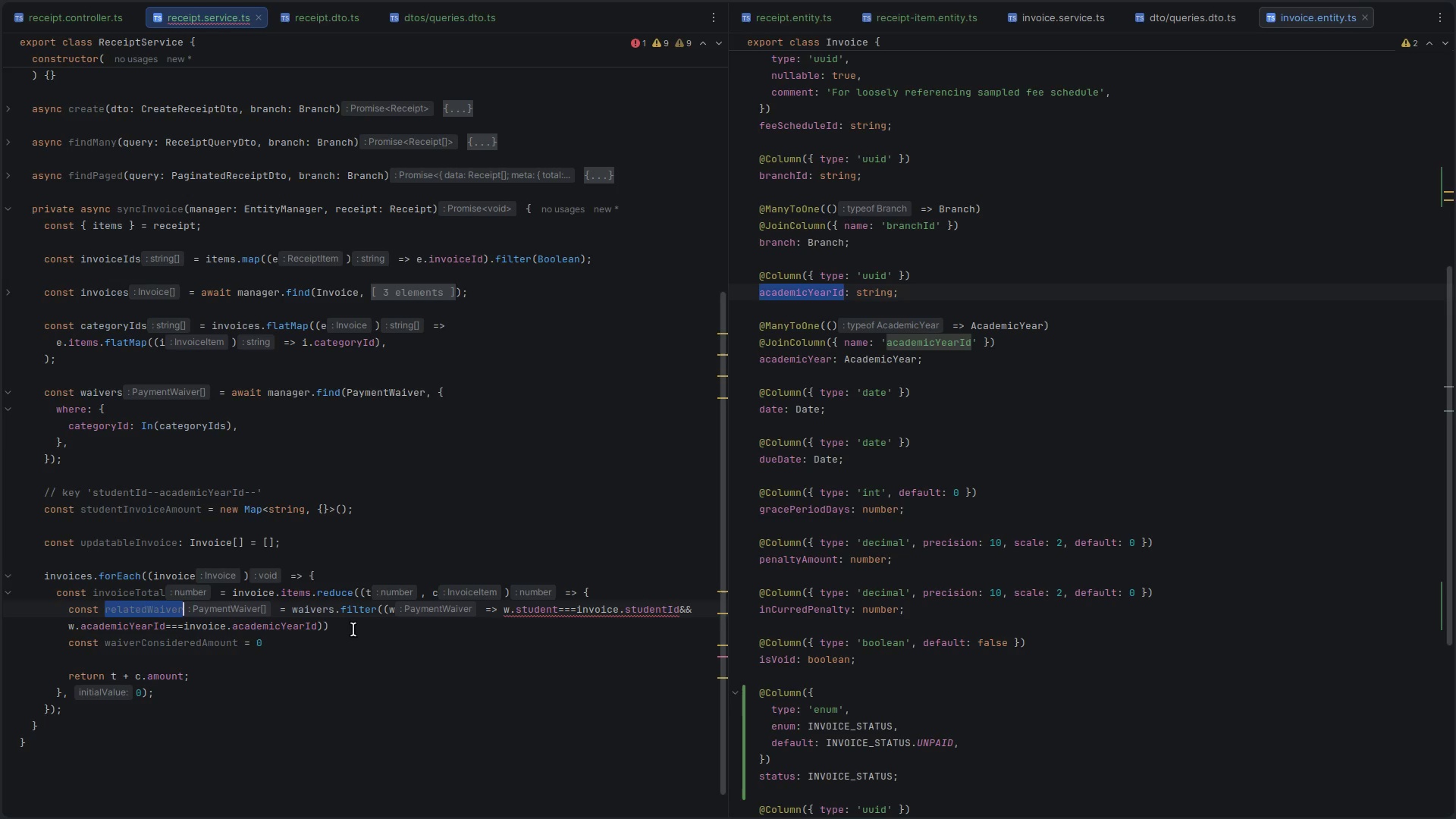 
left_click([353, 629])
 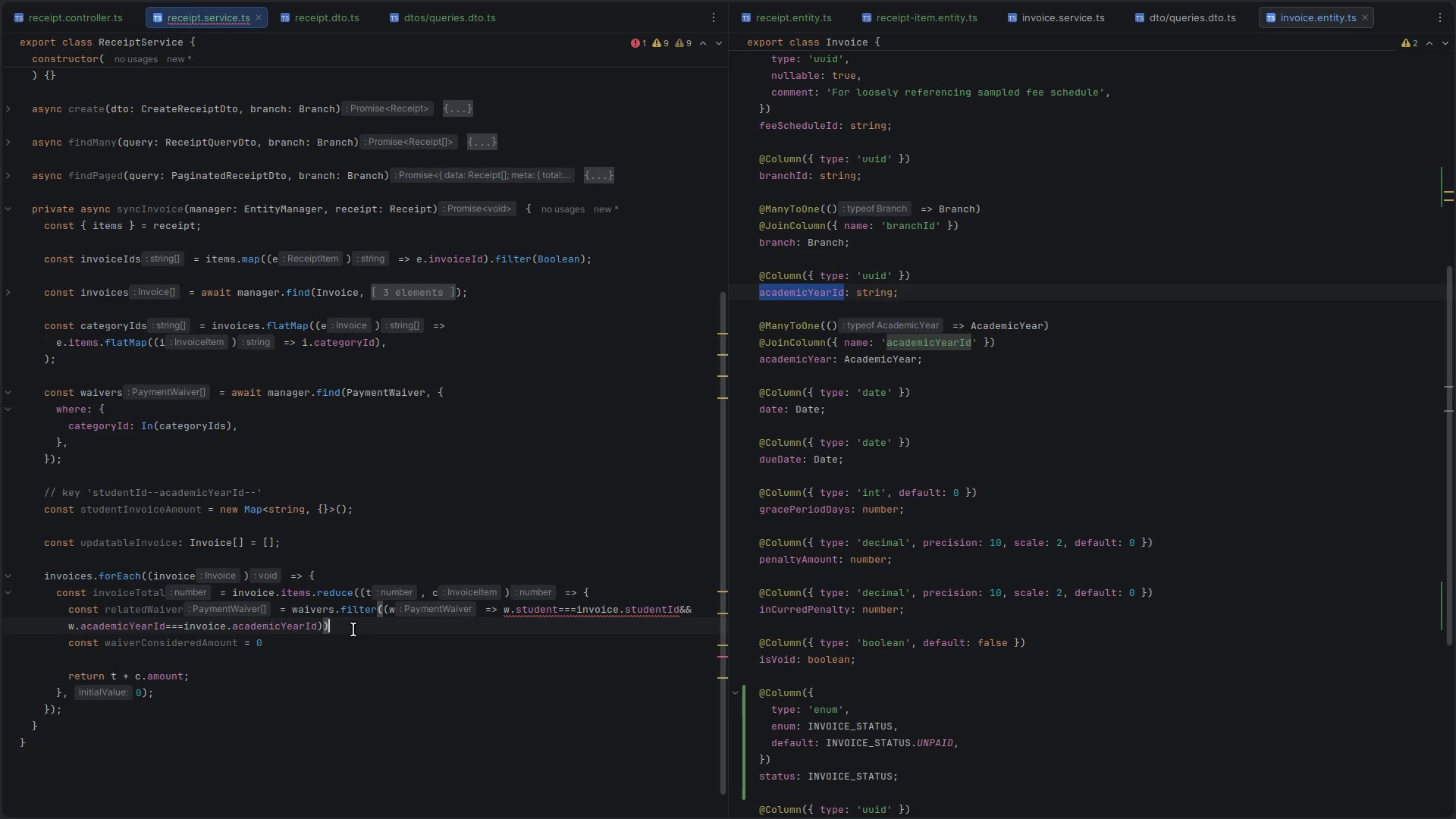 
key(Enter)
 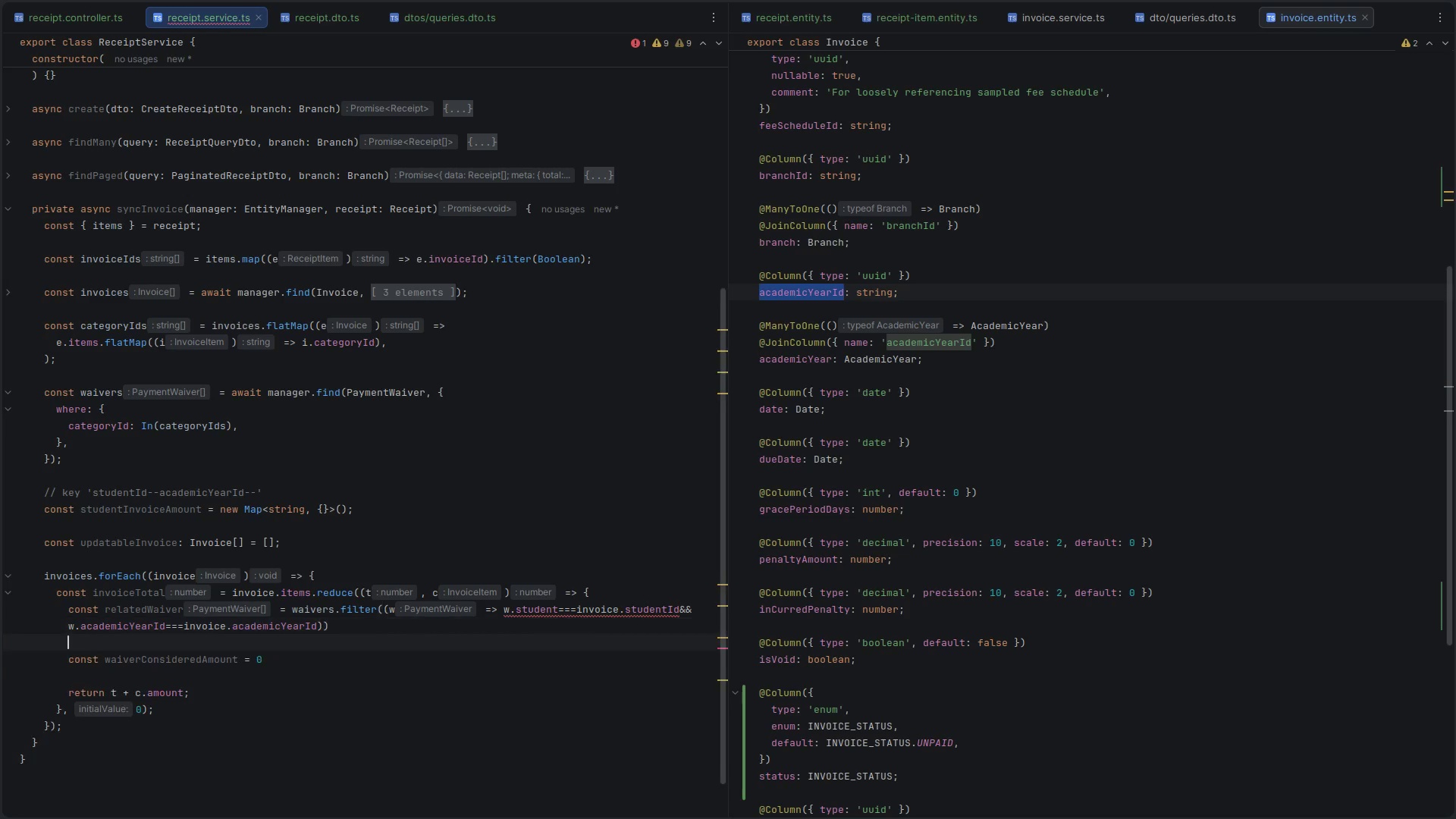 
key(Enter)
 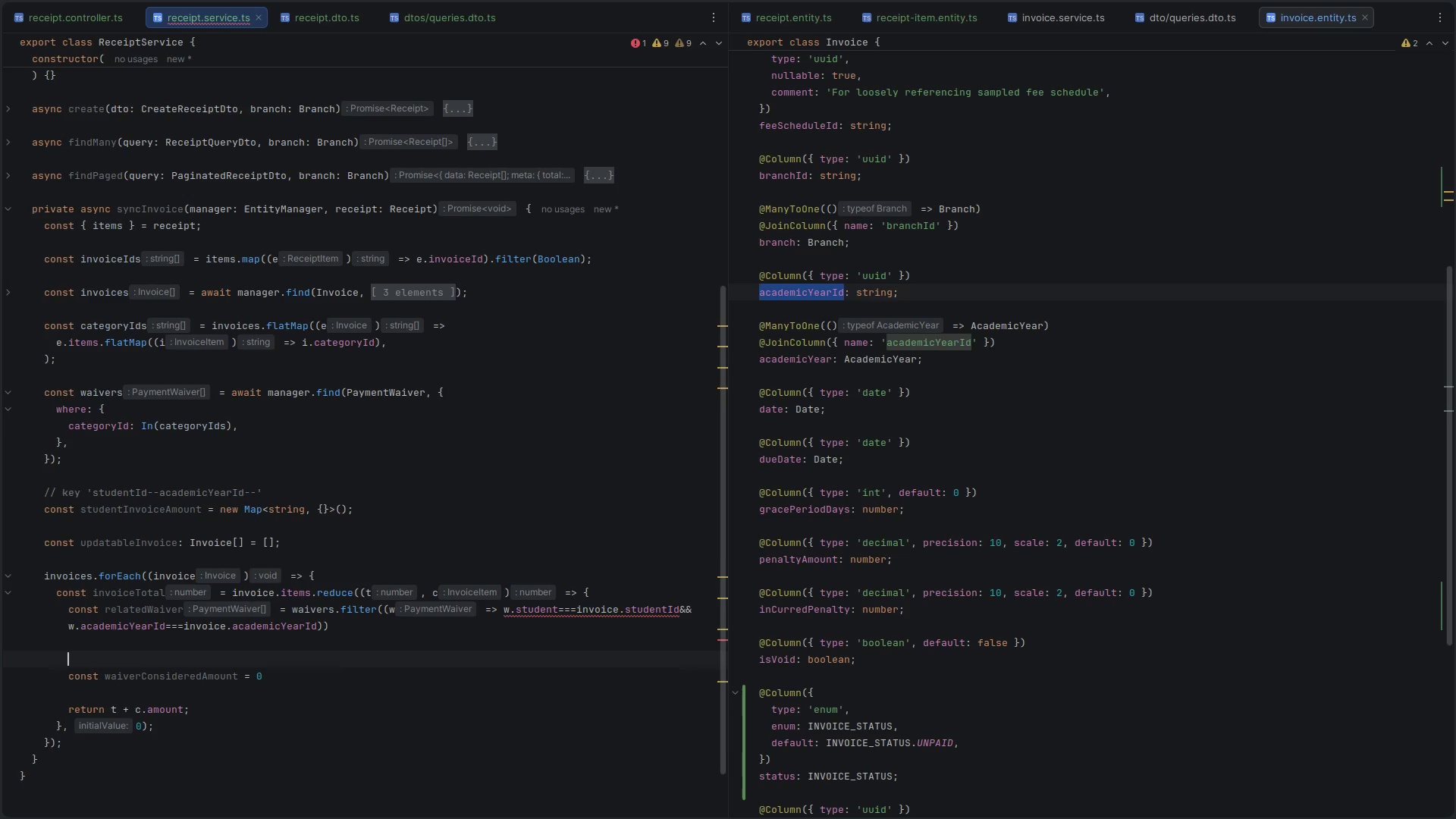 
key(Enter)
 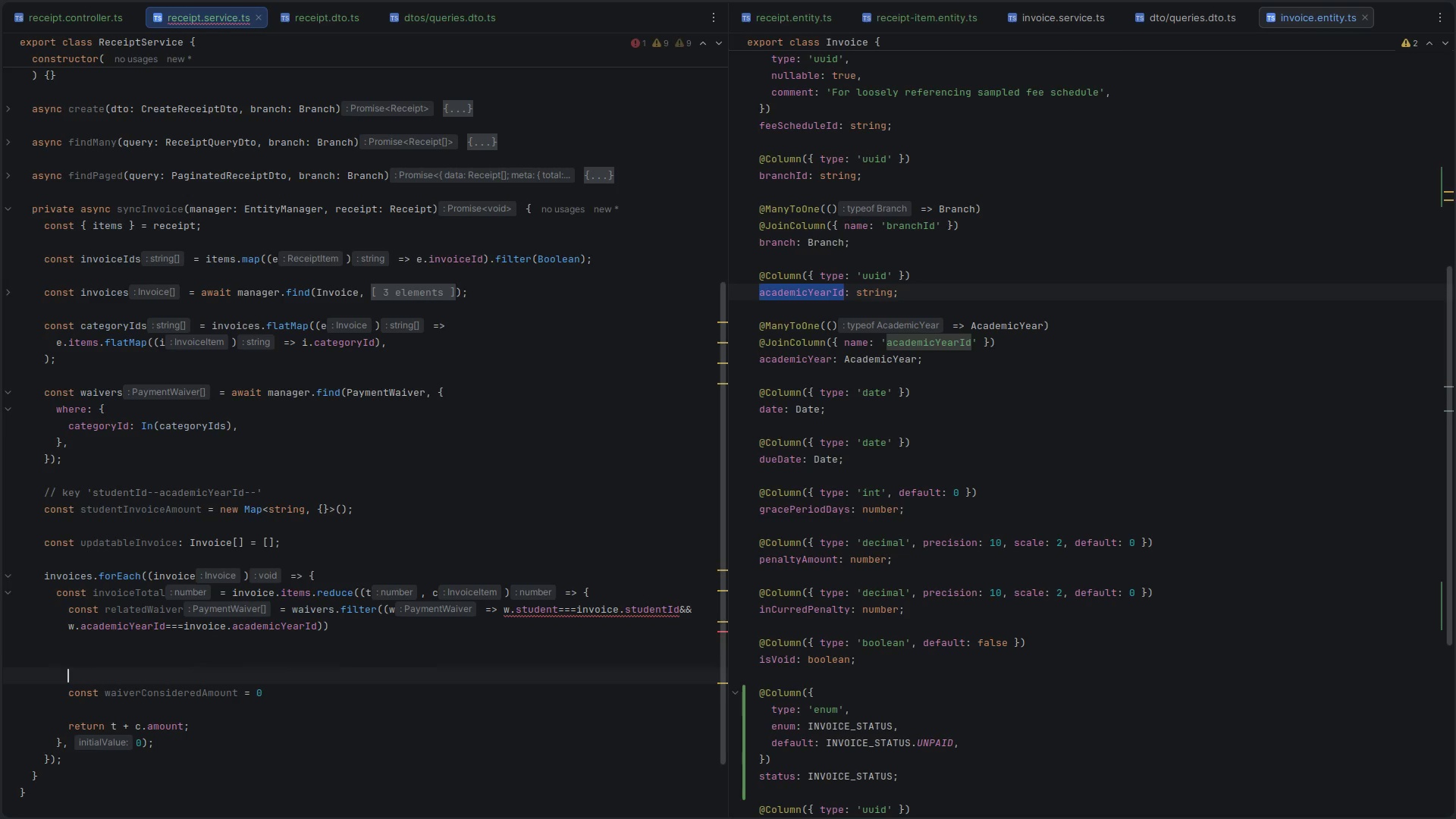 
key(ArrowUp)
 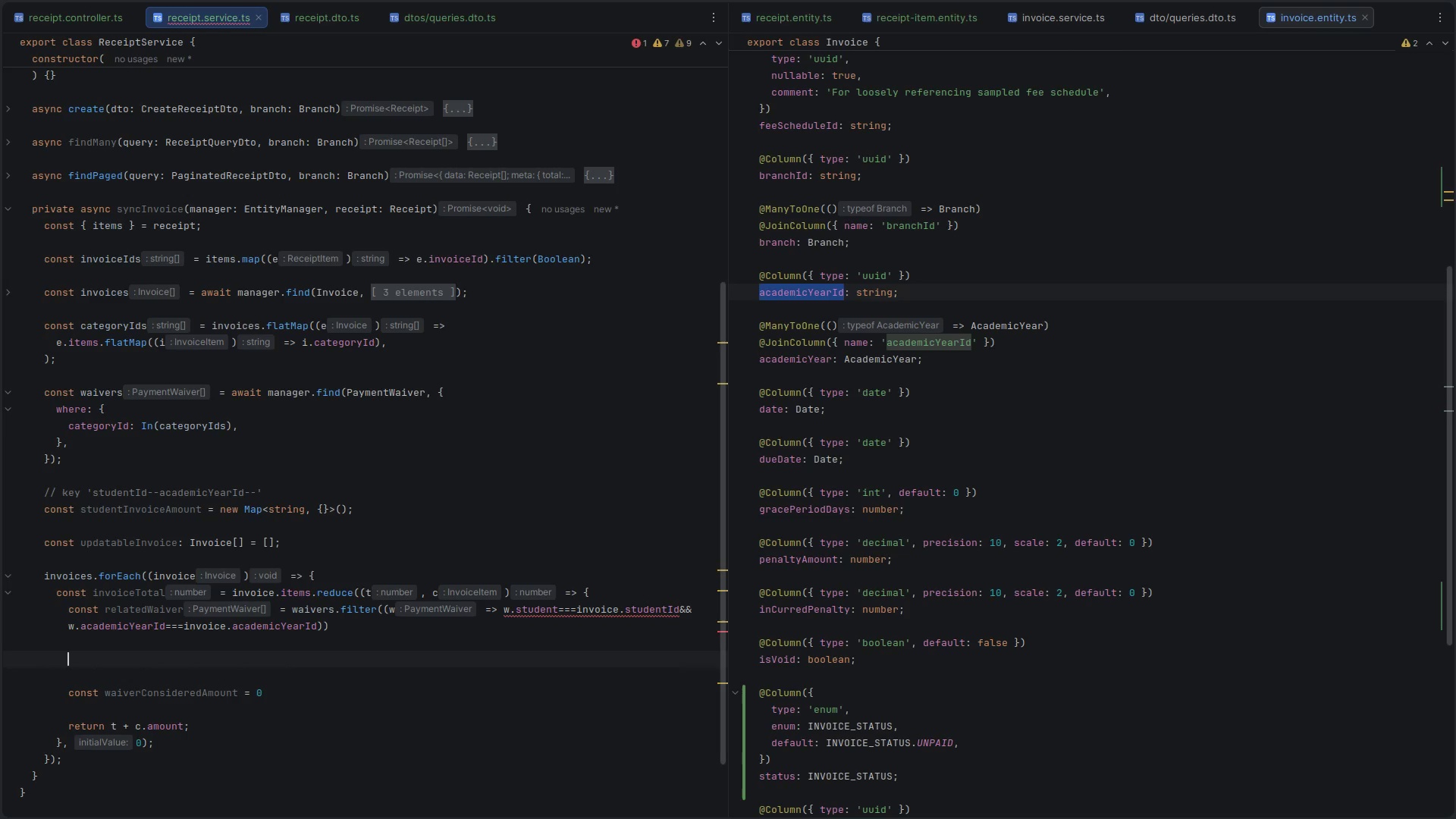 
type(if()
 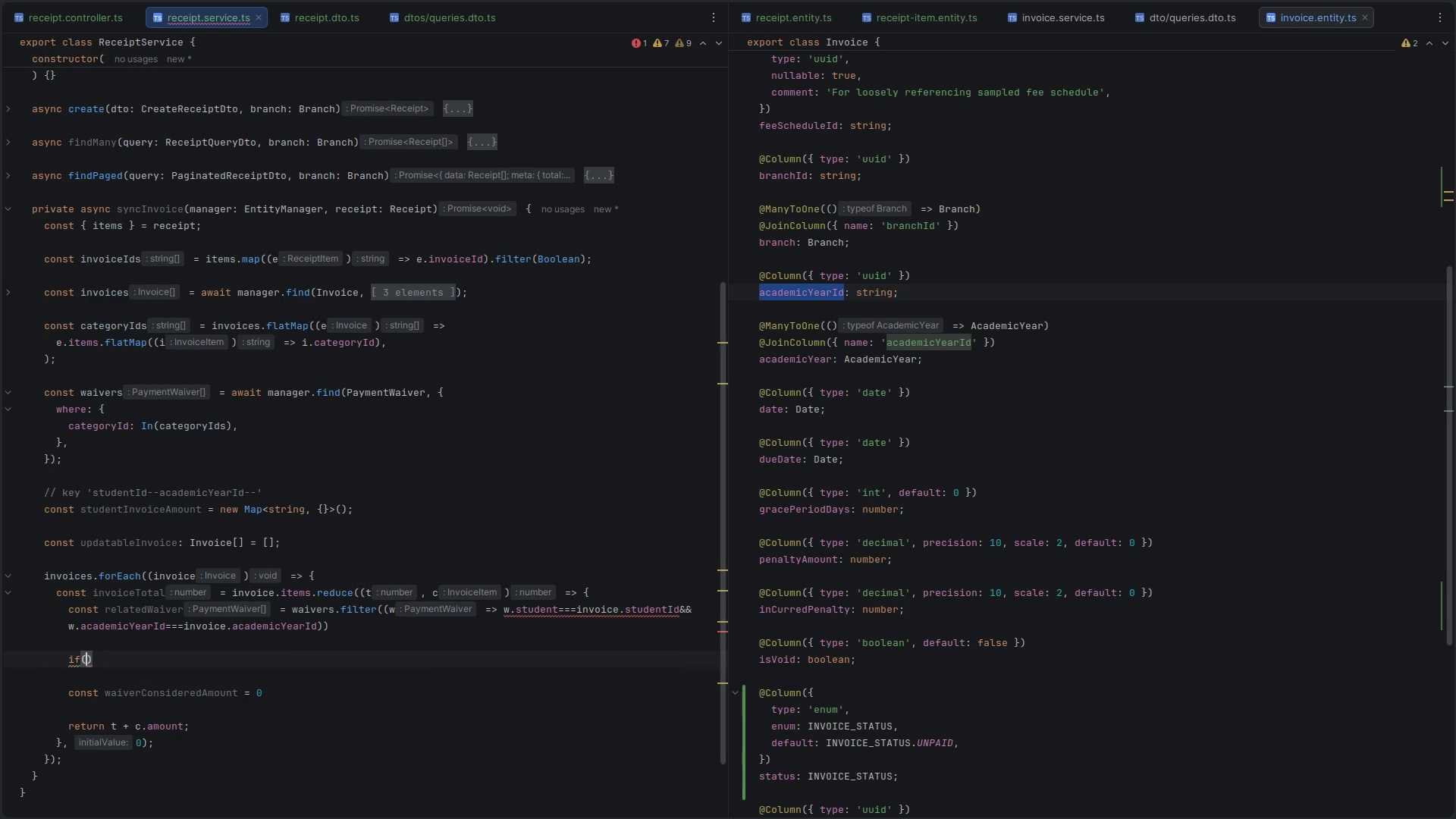 
key(Control+V)
 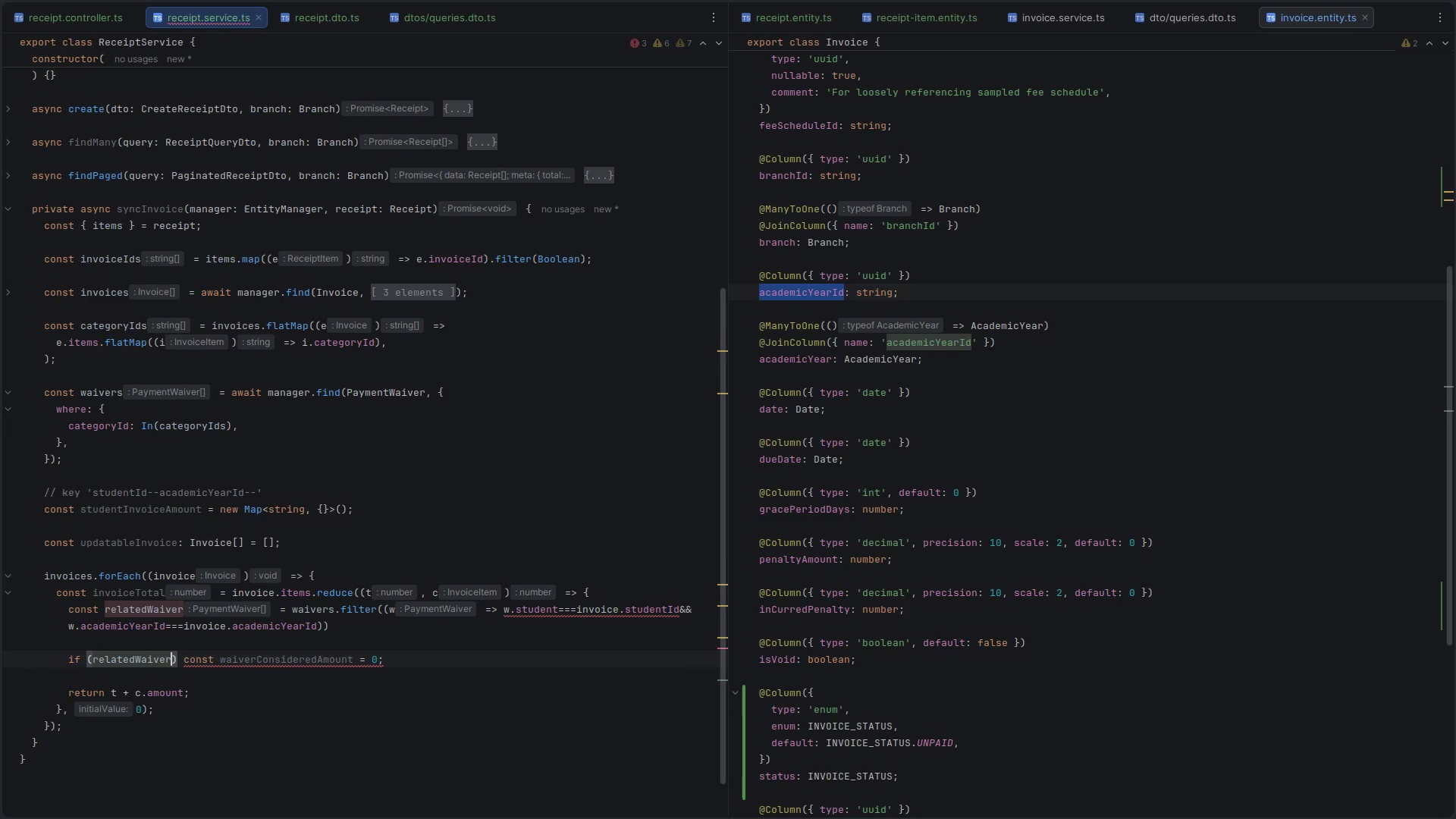 
key(Control+Z)
 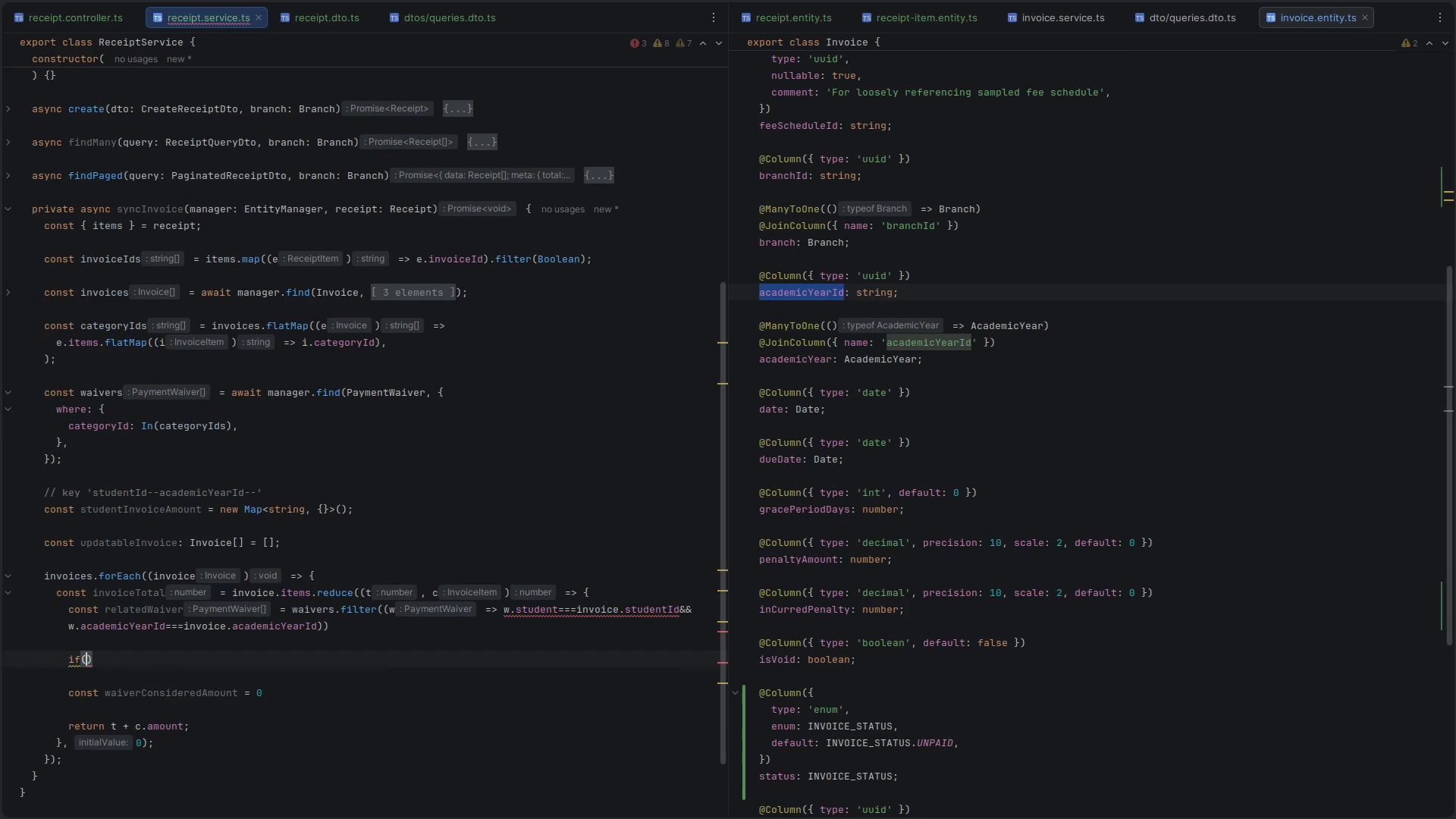 
key(ArrowRight)
 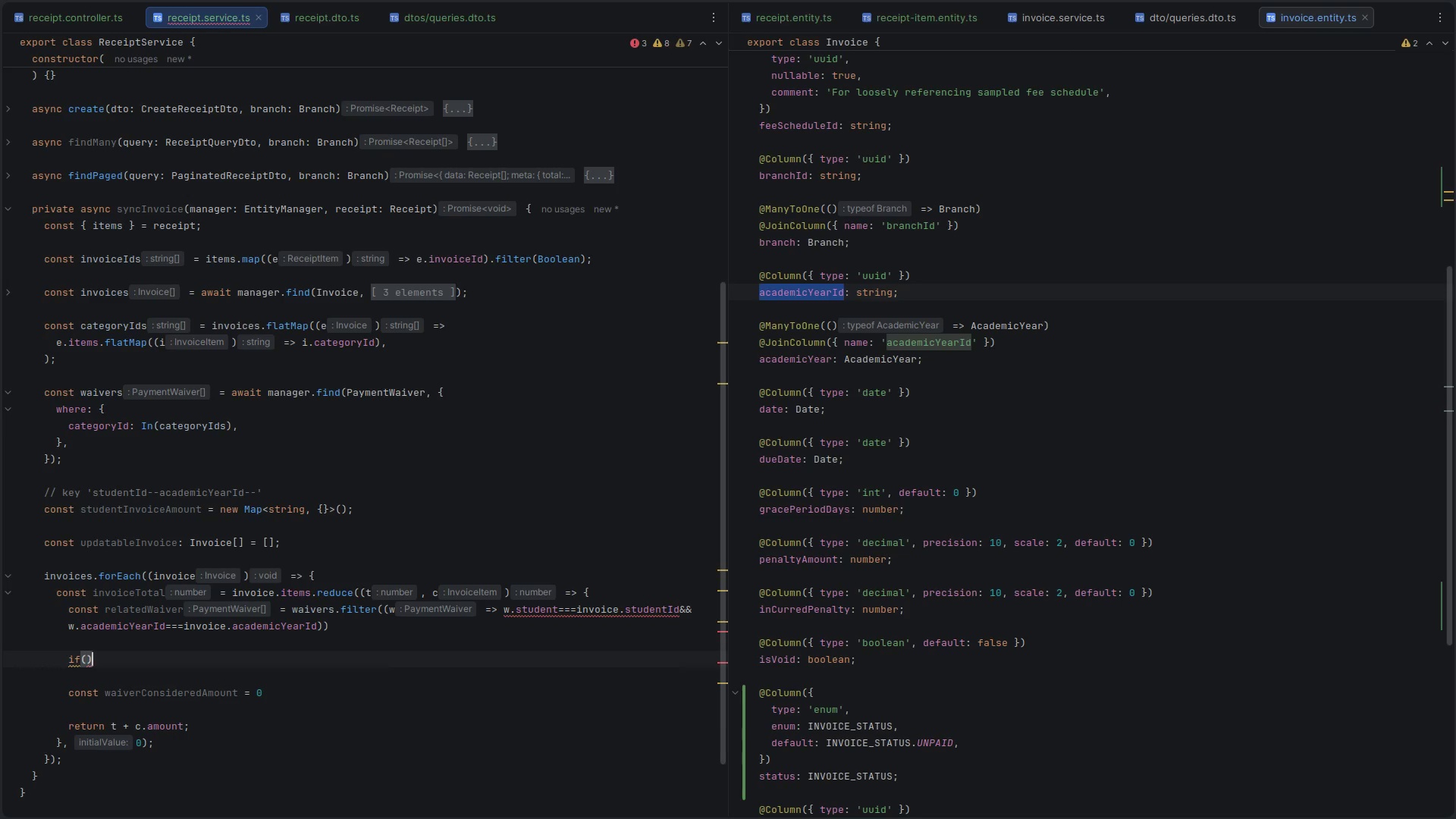 
key(Space)
 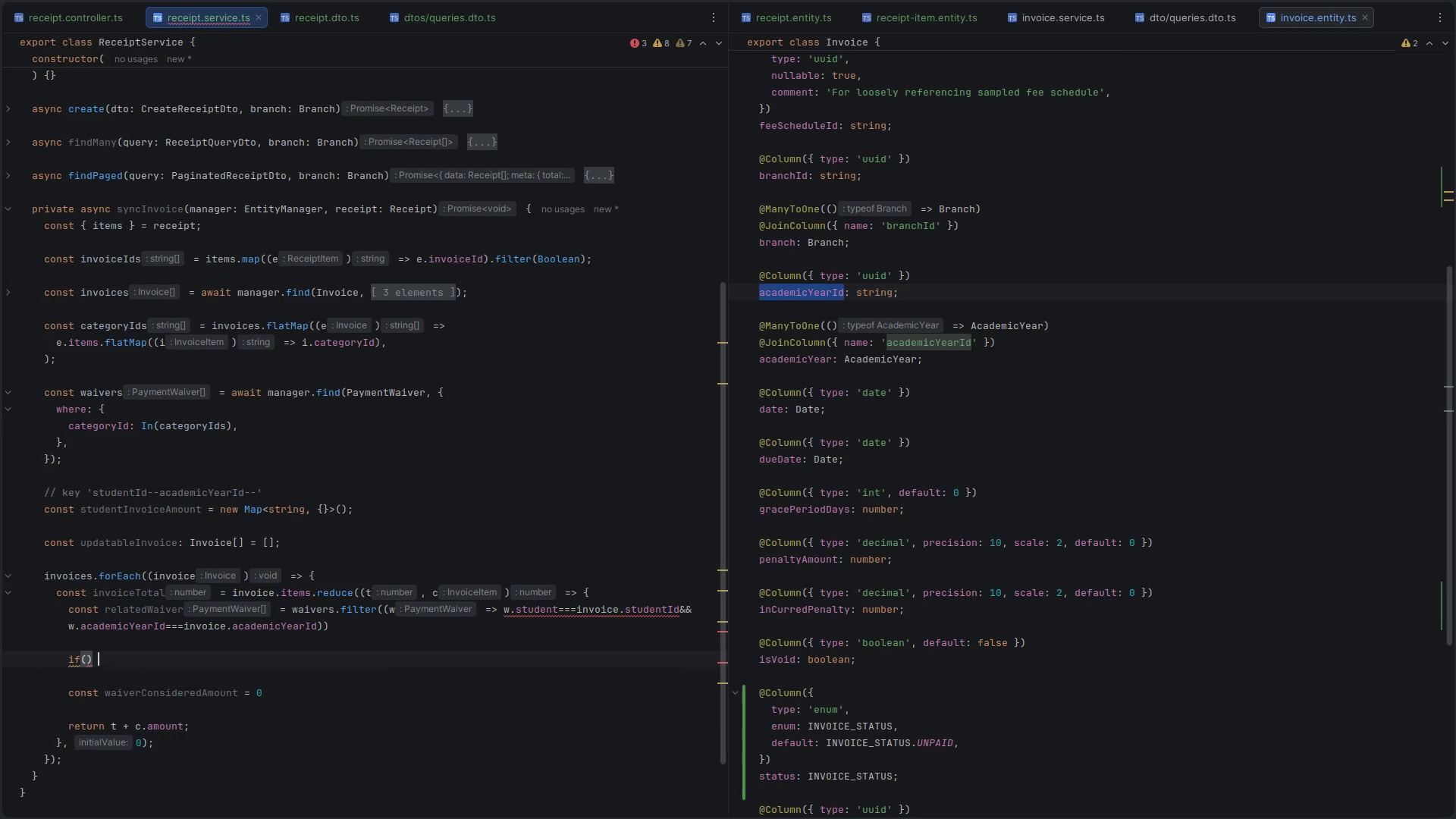 
key(Shift+ShiftLeft)
 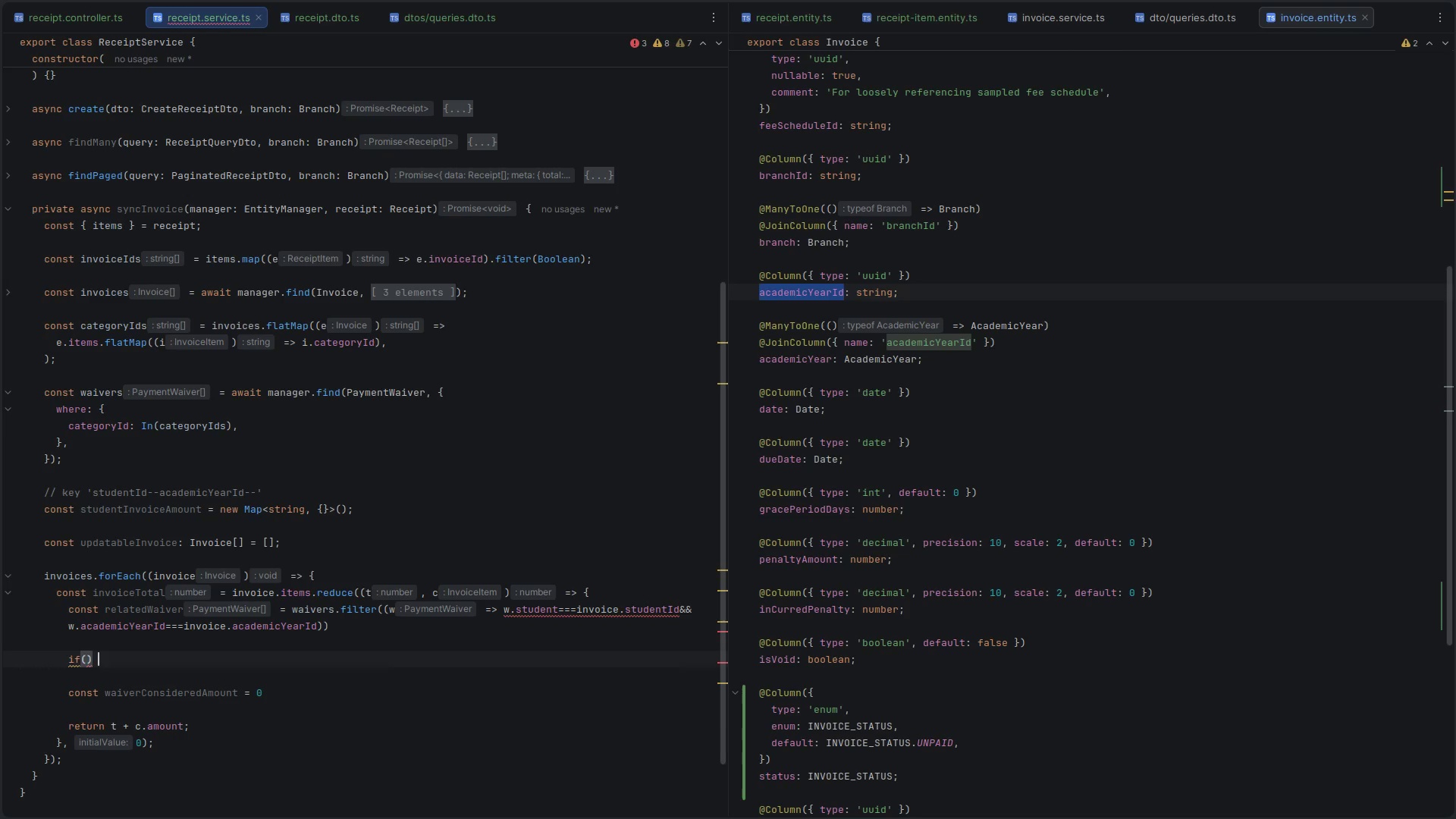 
key(Shift+BracketLeft)
 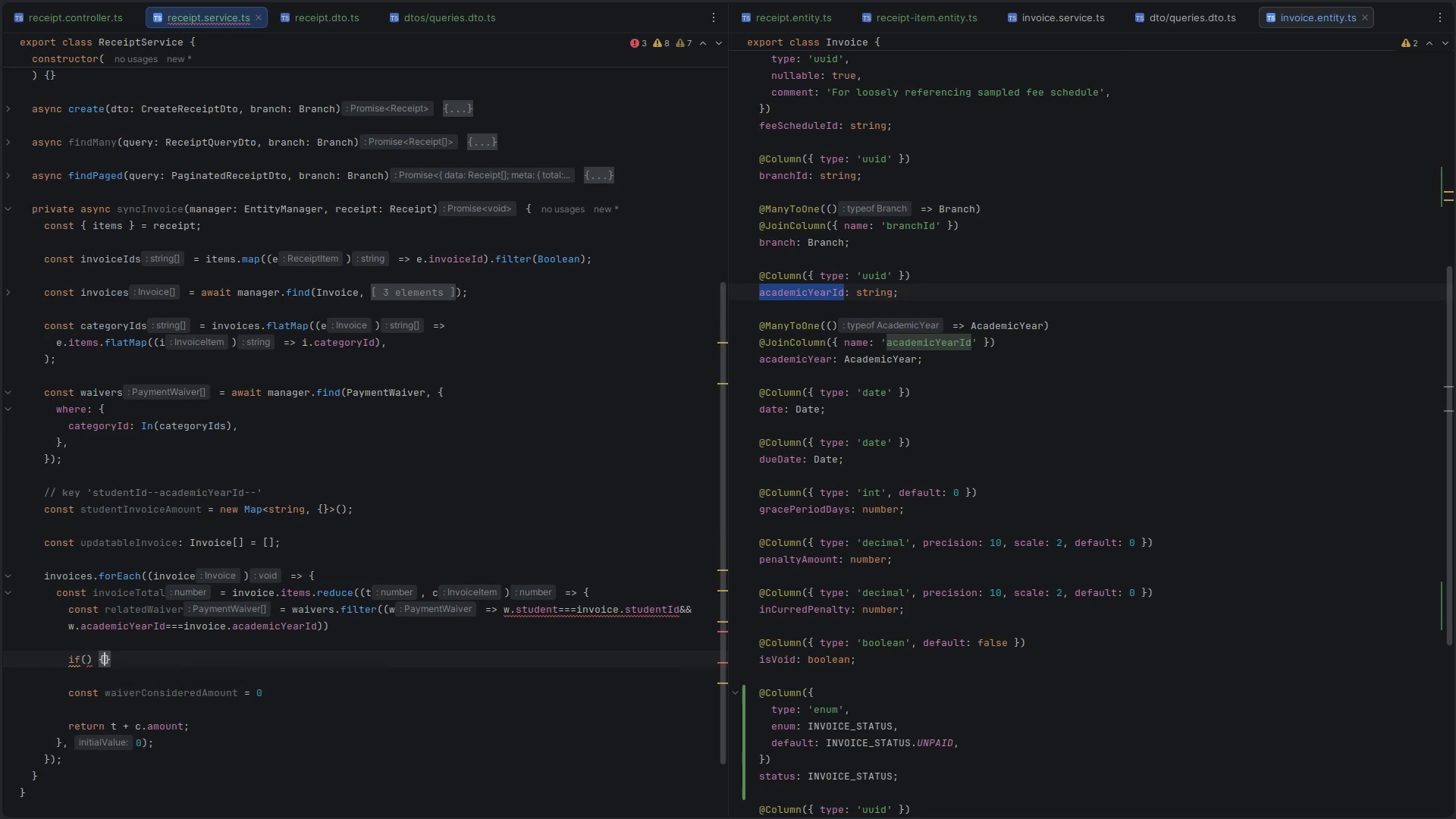 
key(Enter)
 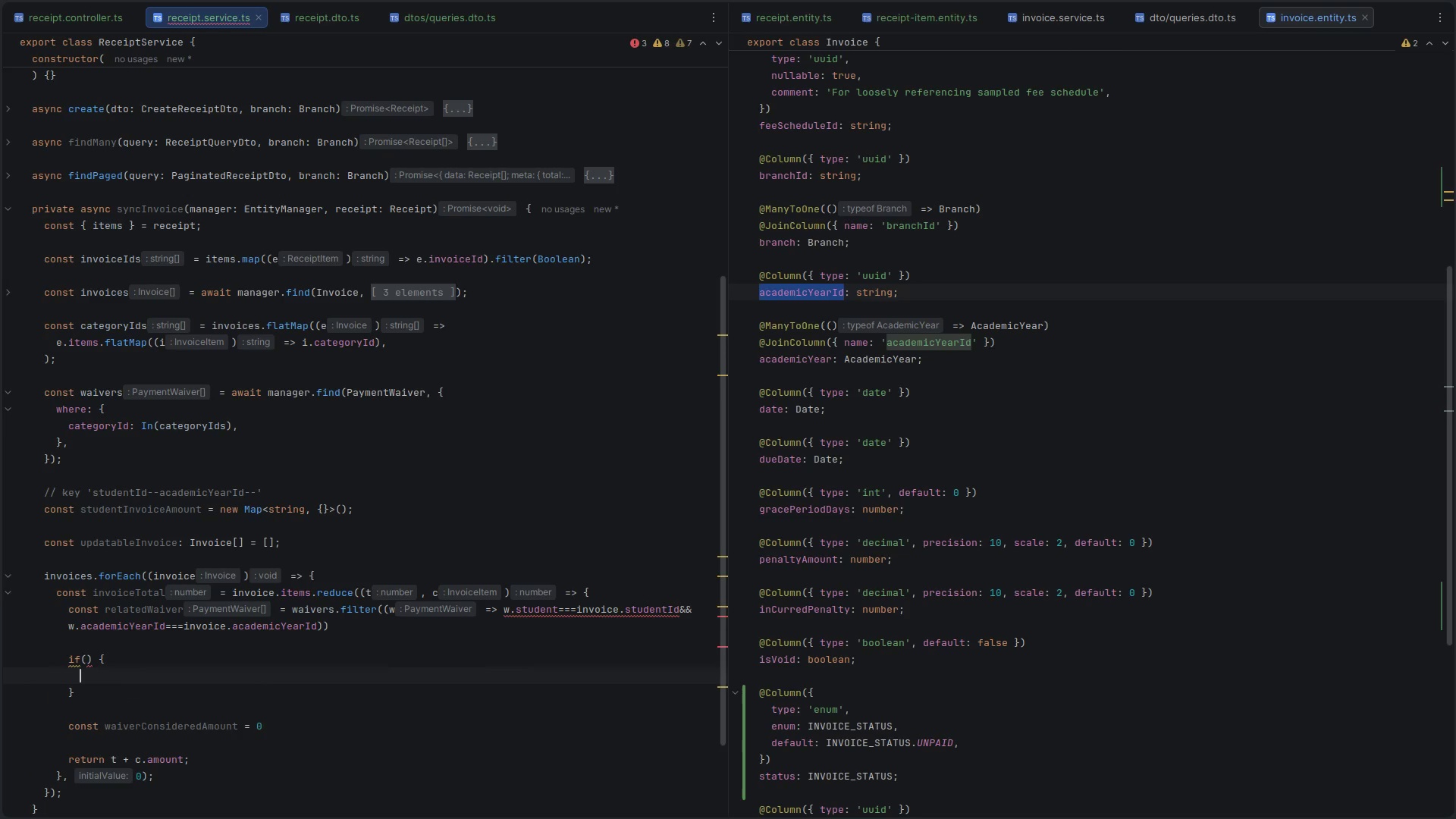 
key(ArrowUp)
 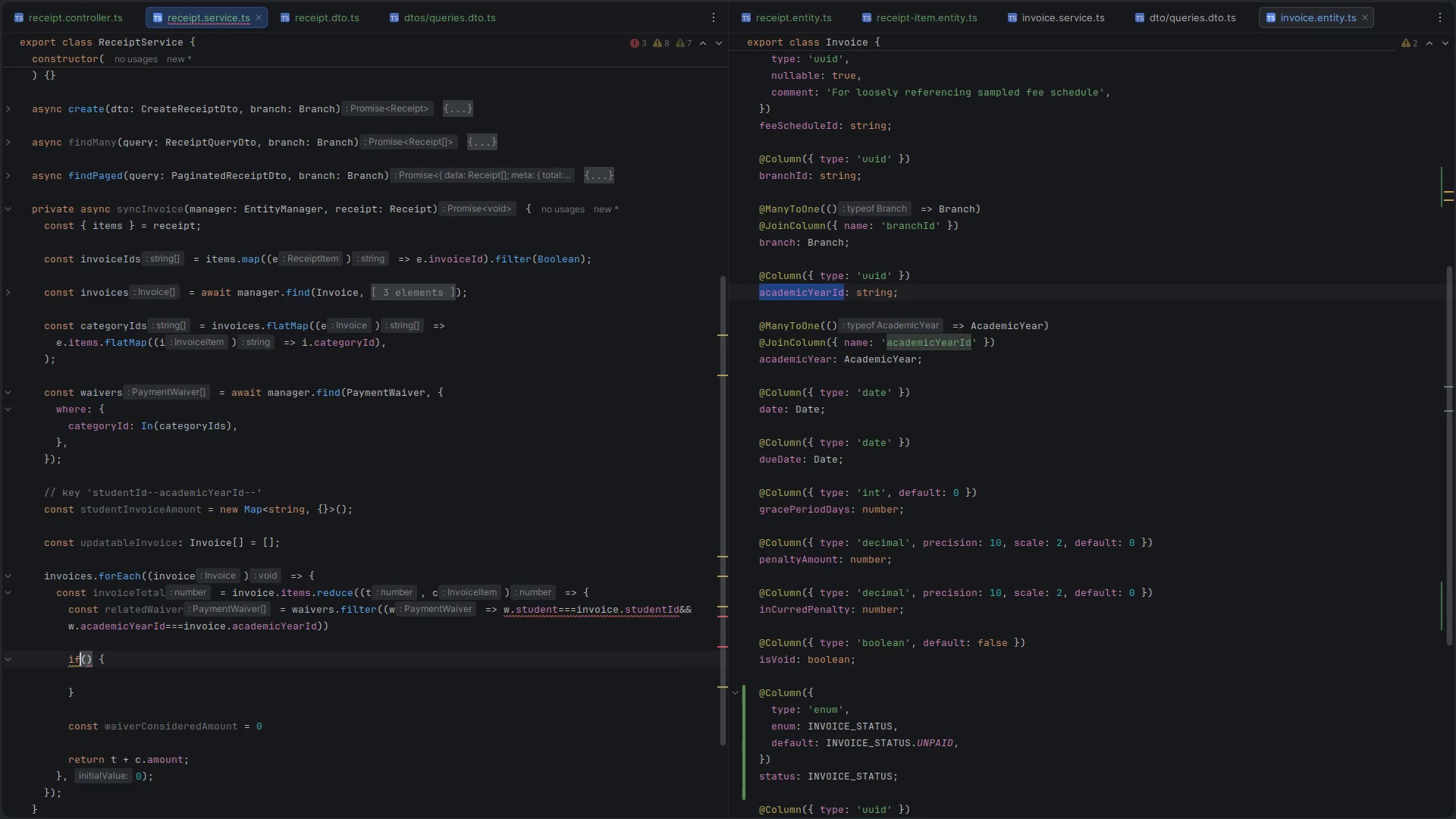 
key(ArrowRight)
 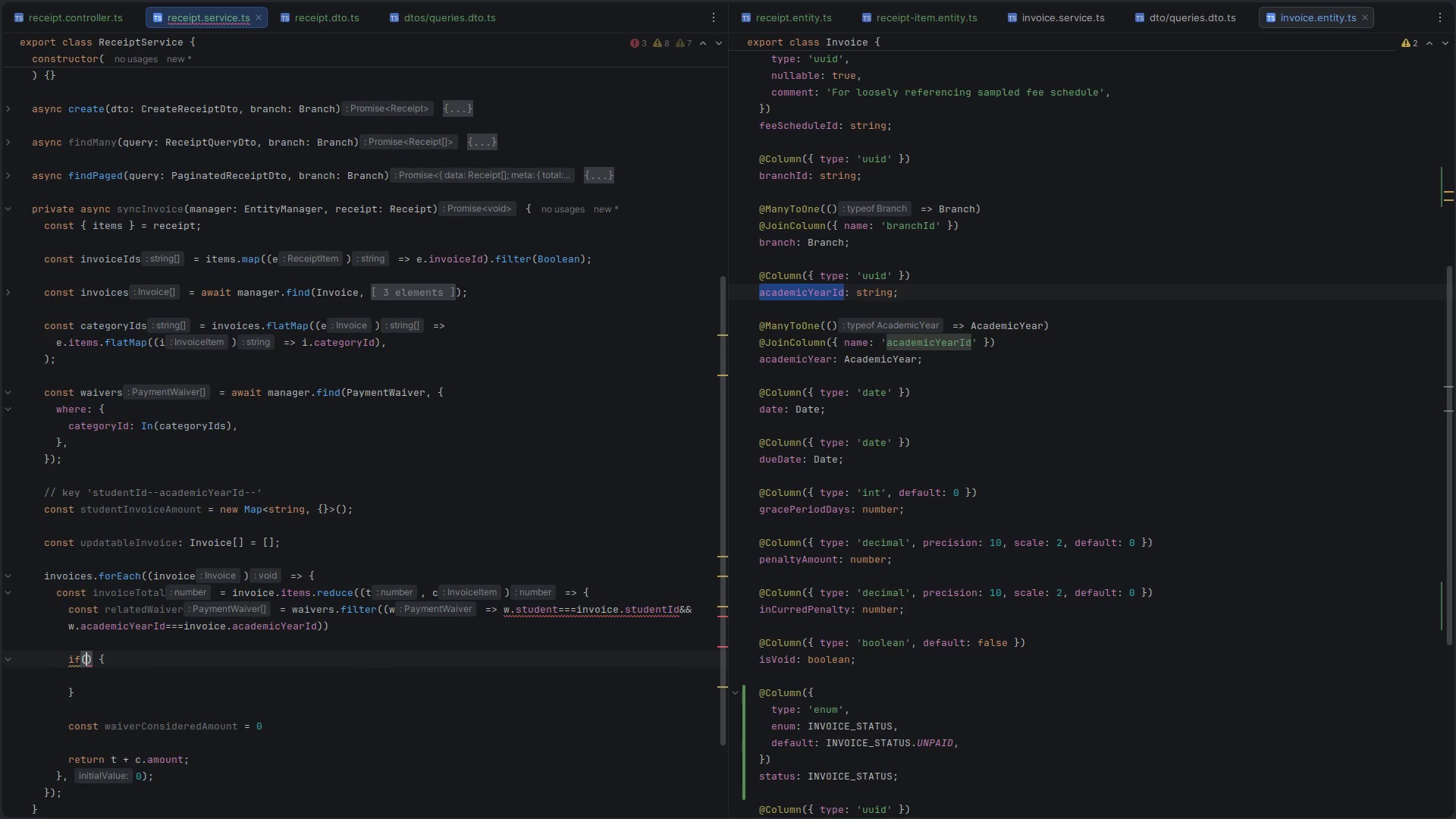 
key(Control+V)
 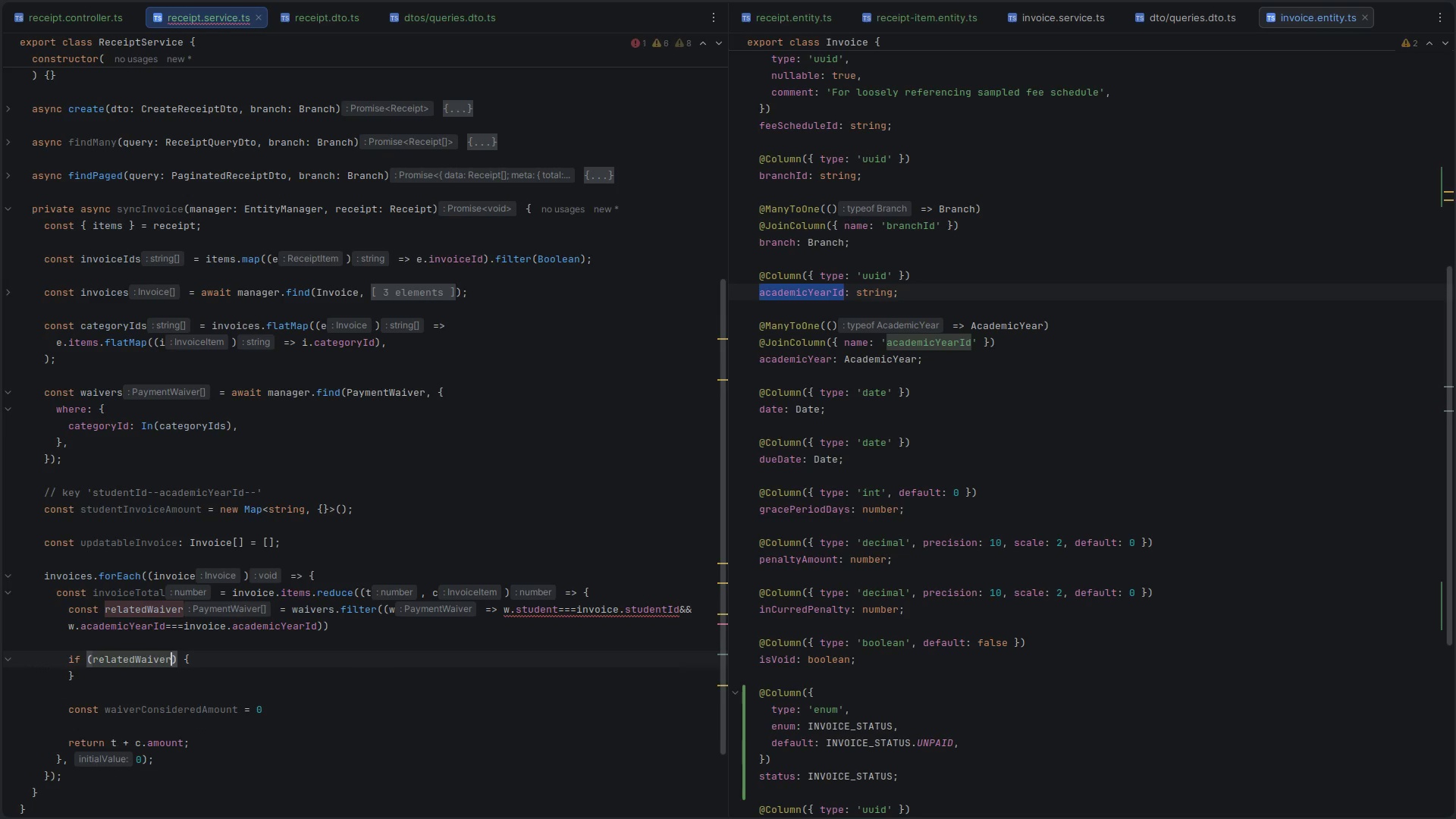 
key(Control+ControlLeft)
 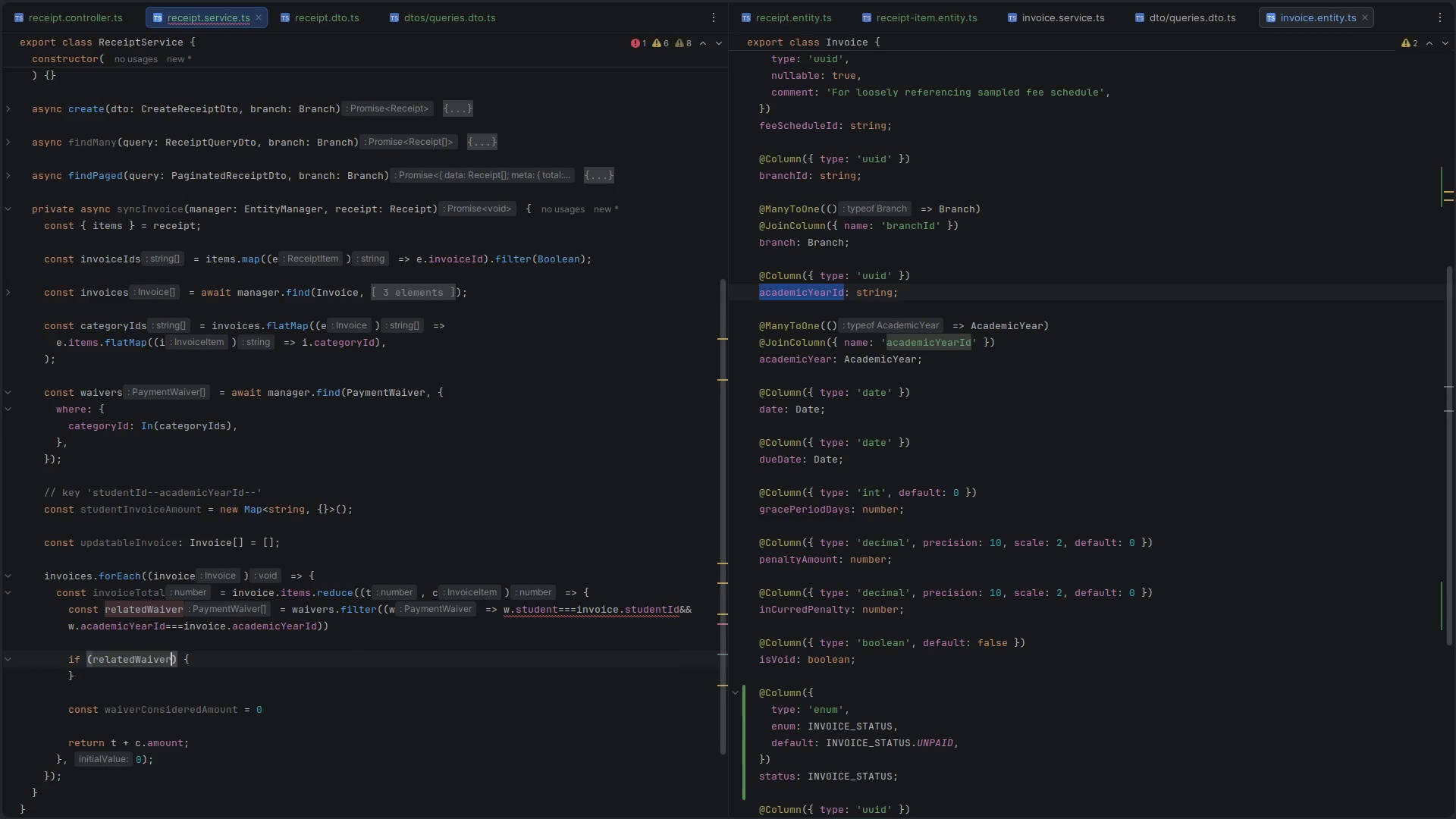 
key(Control+Z)
 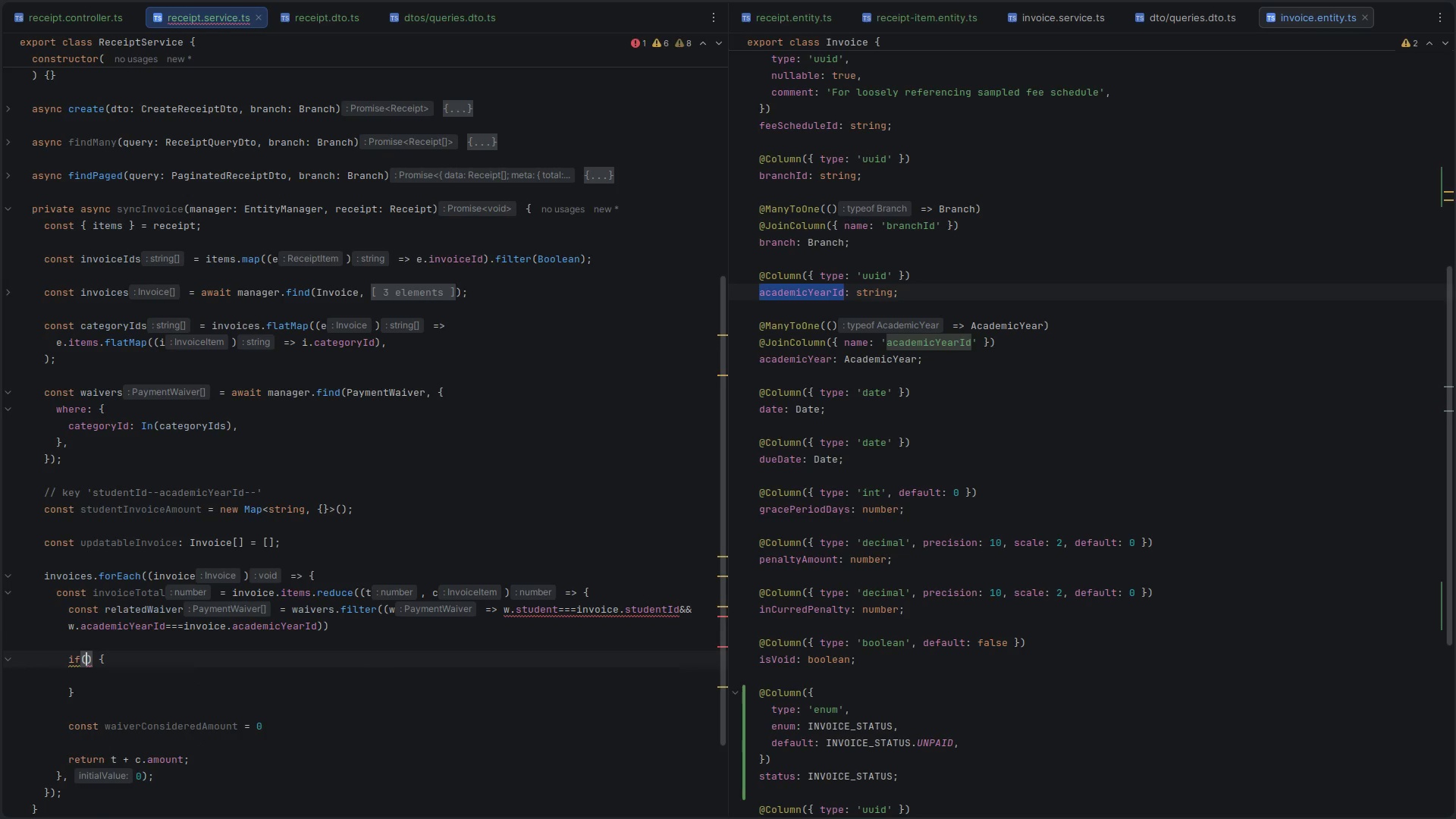 
key(ArrowUp)
 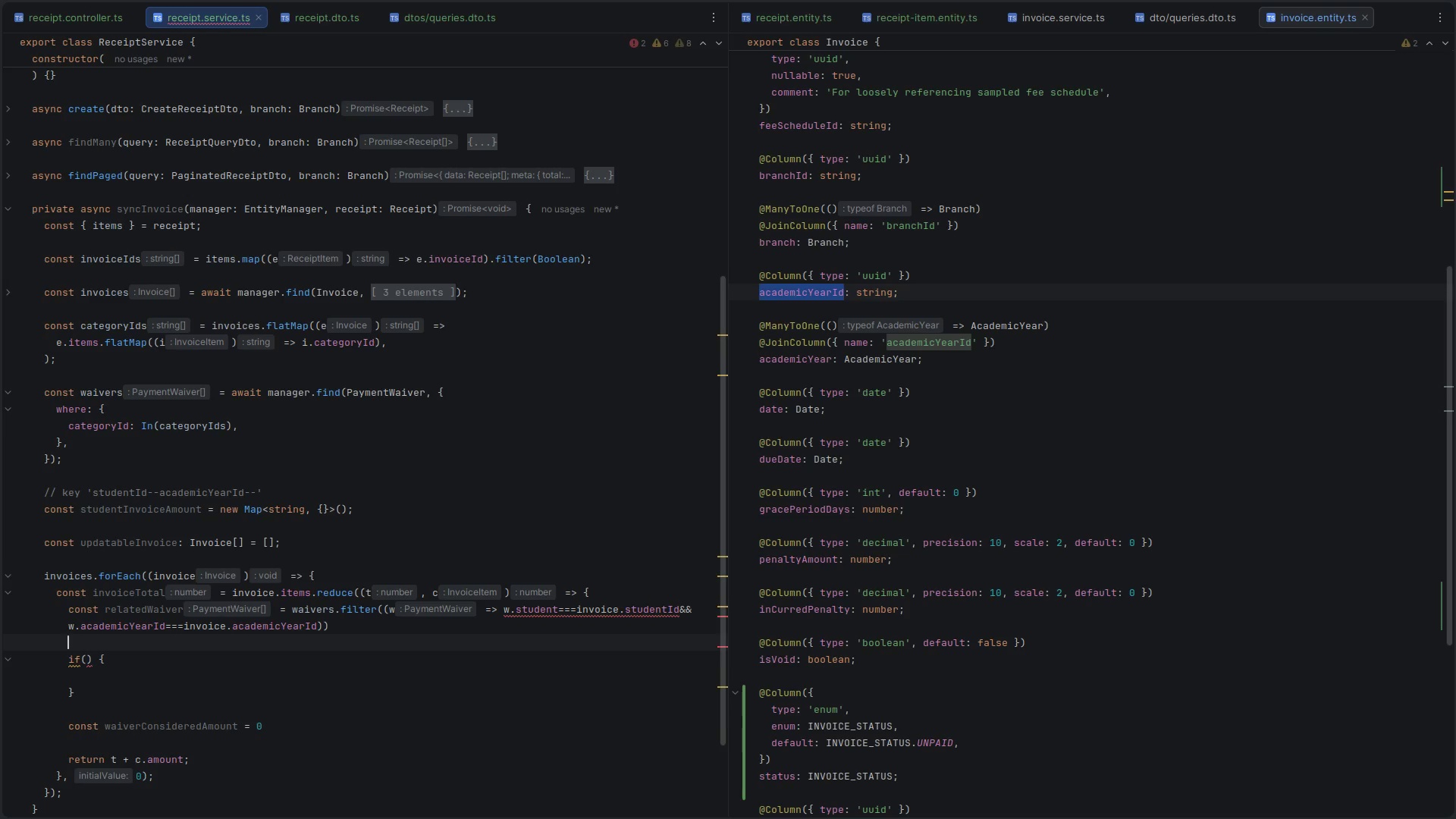 
key(Enter)
 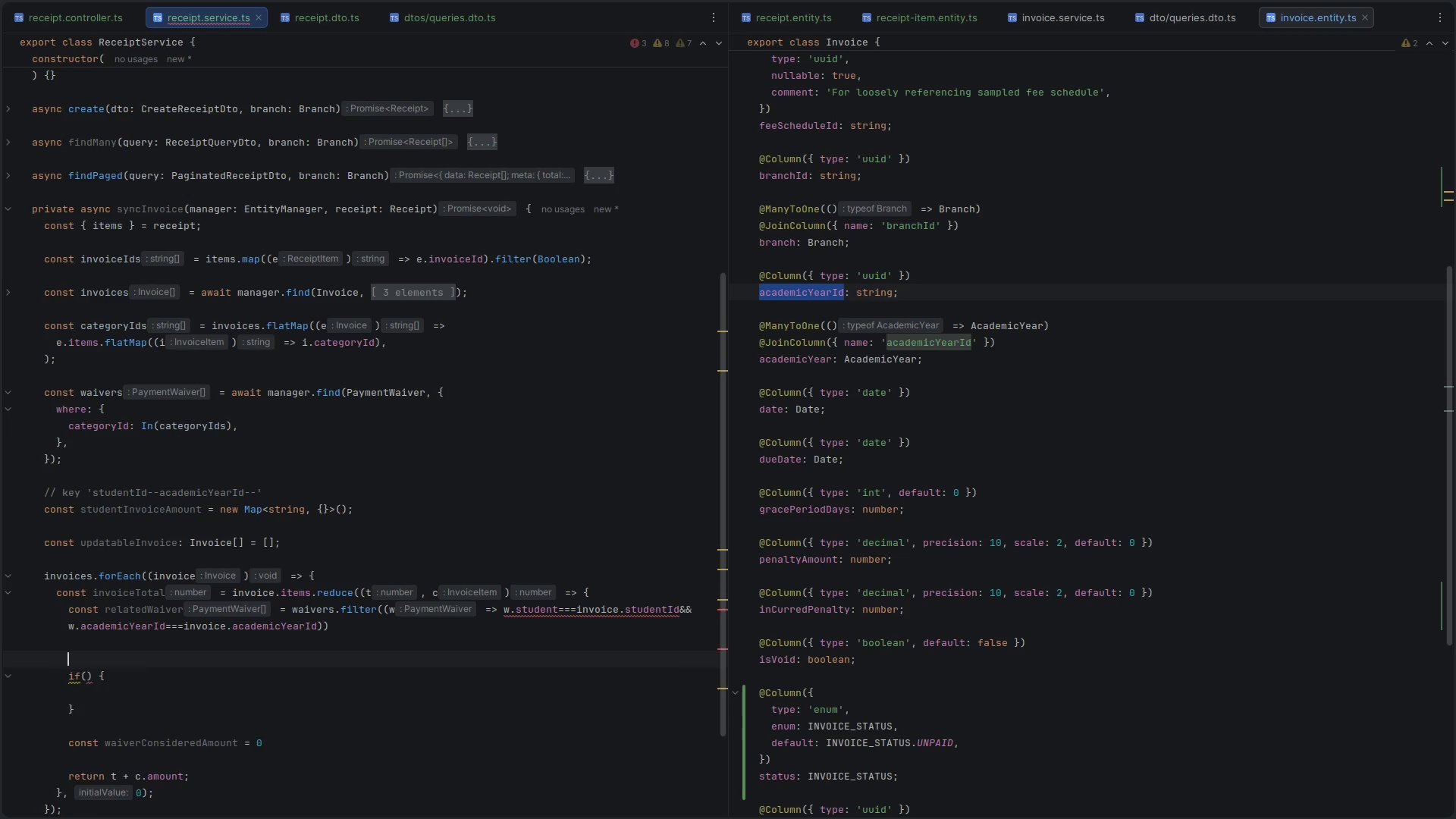 
key(Enter)
 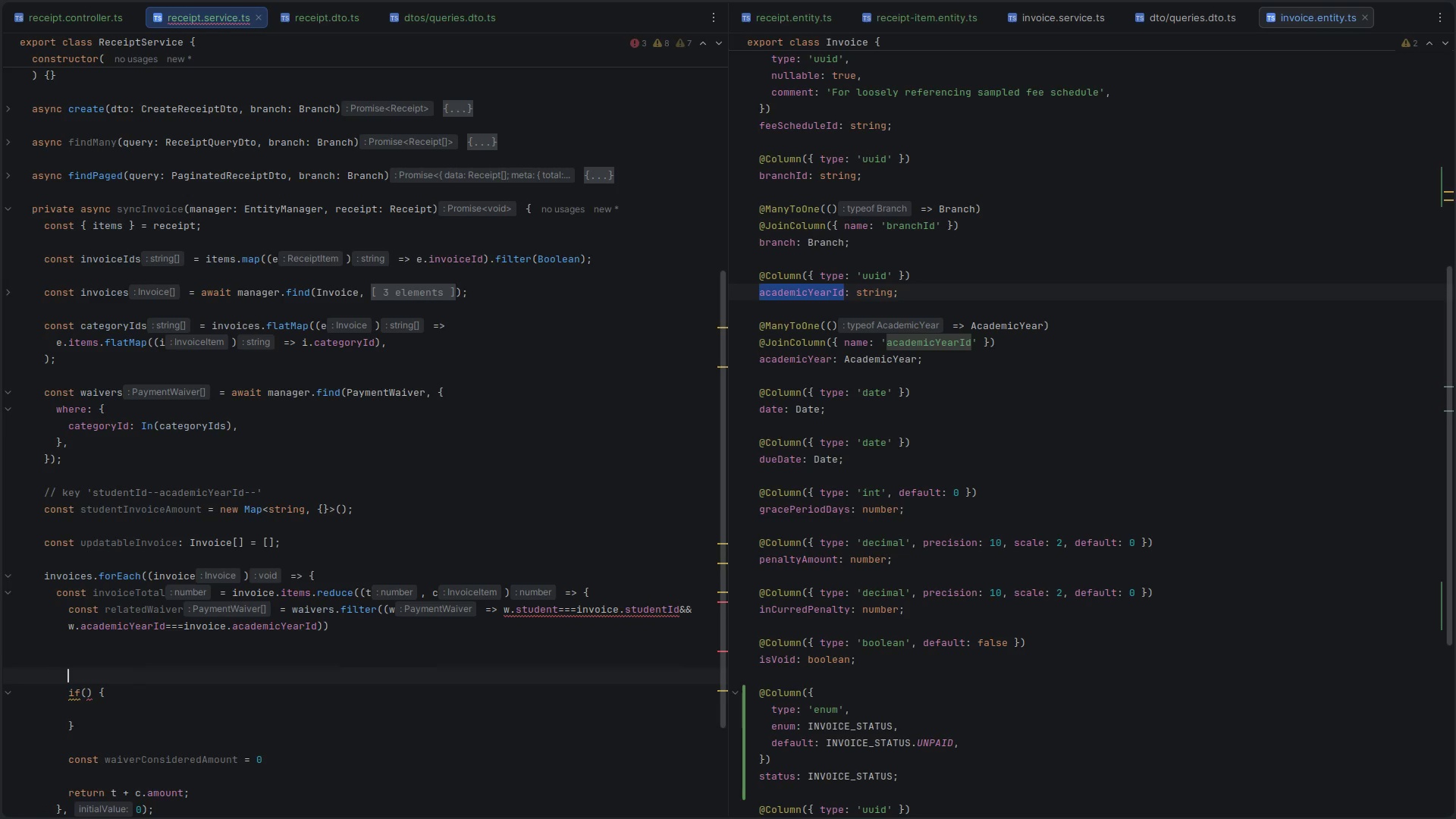 
key(ArrowUp)
 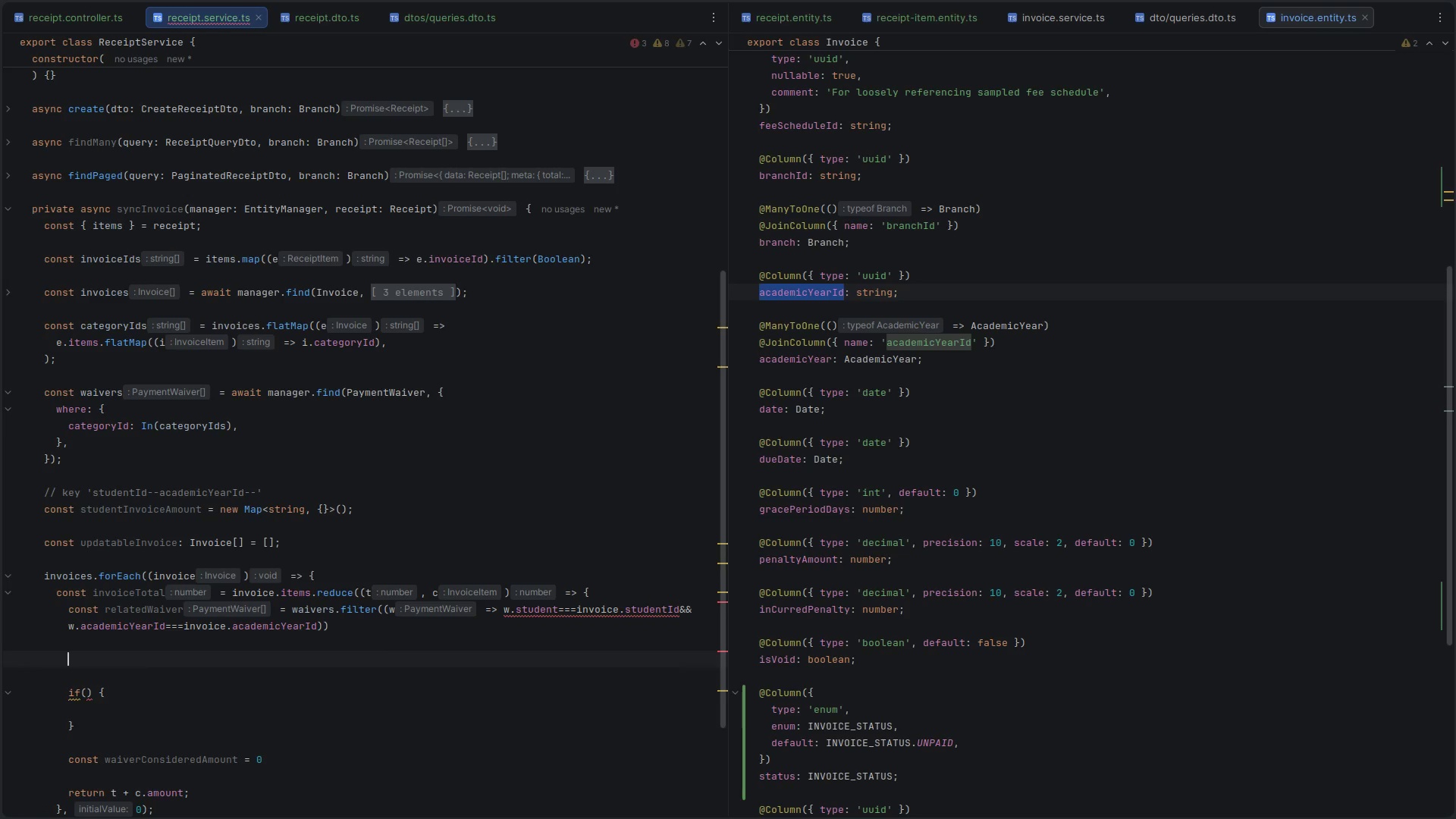 
type(const is)
key(Backspace)
key(Backspace)
type(hasTotalCoverage = )
 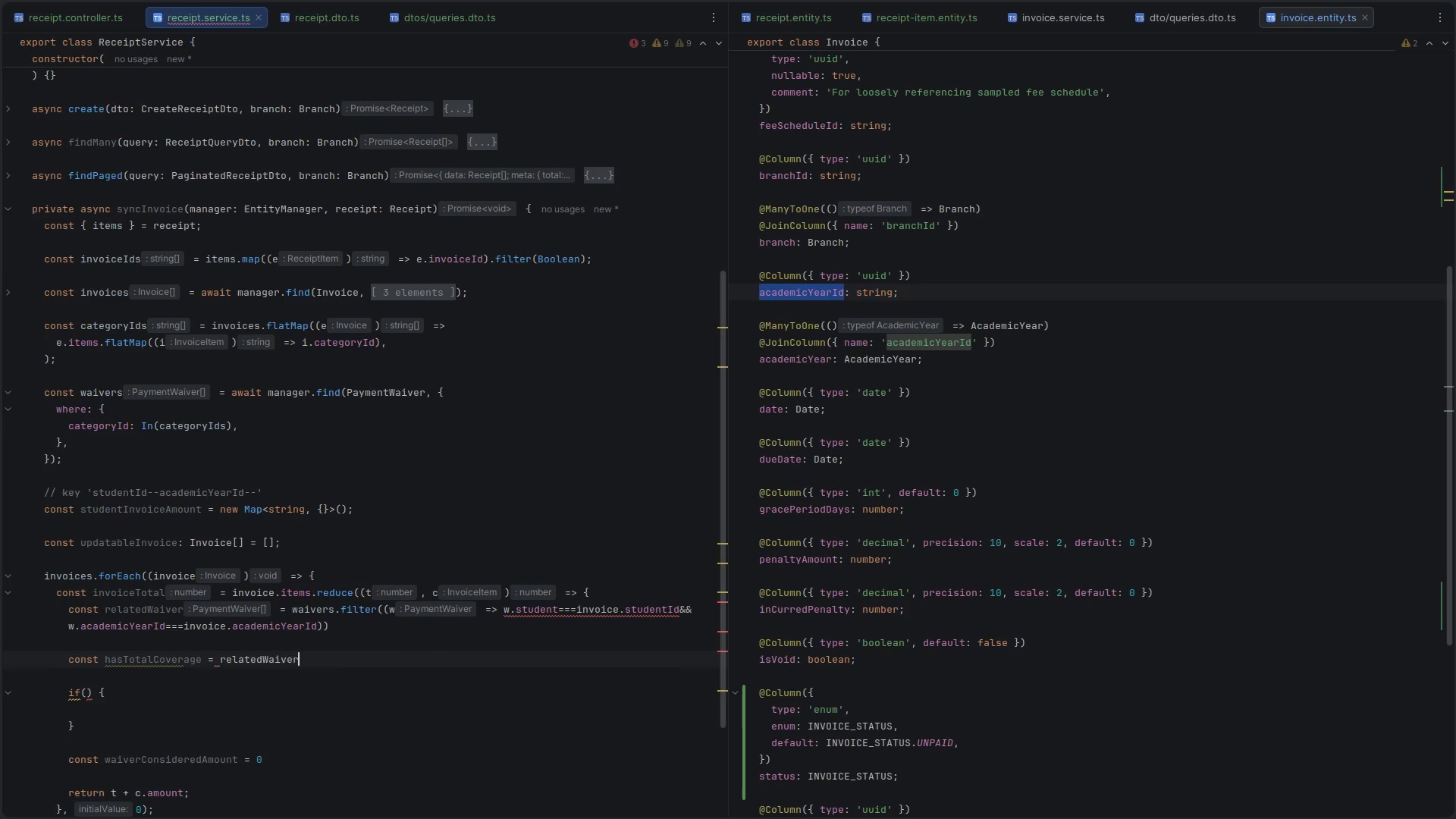 
 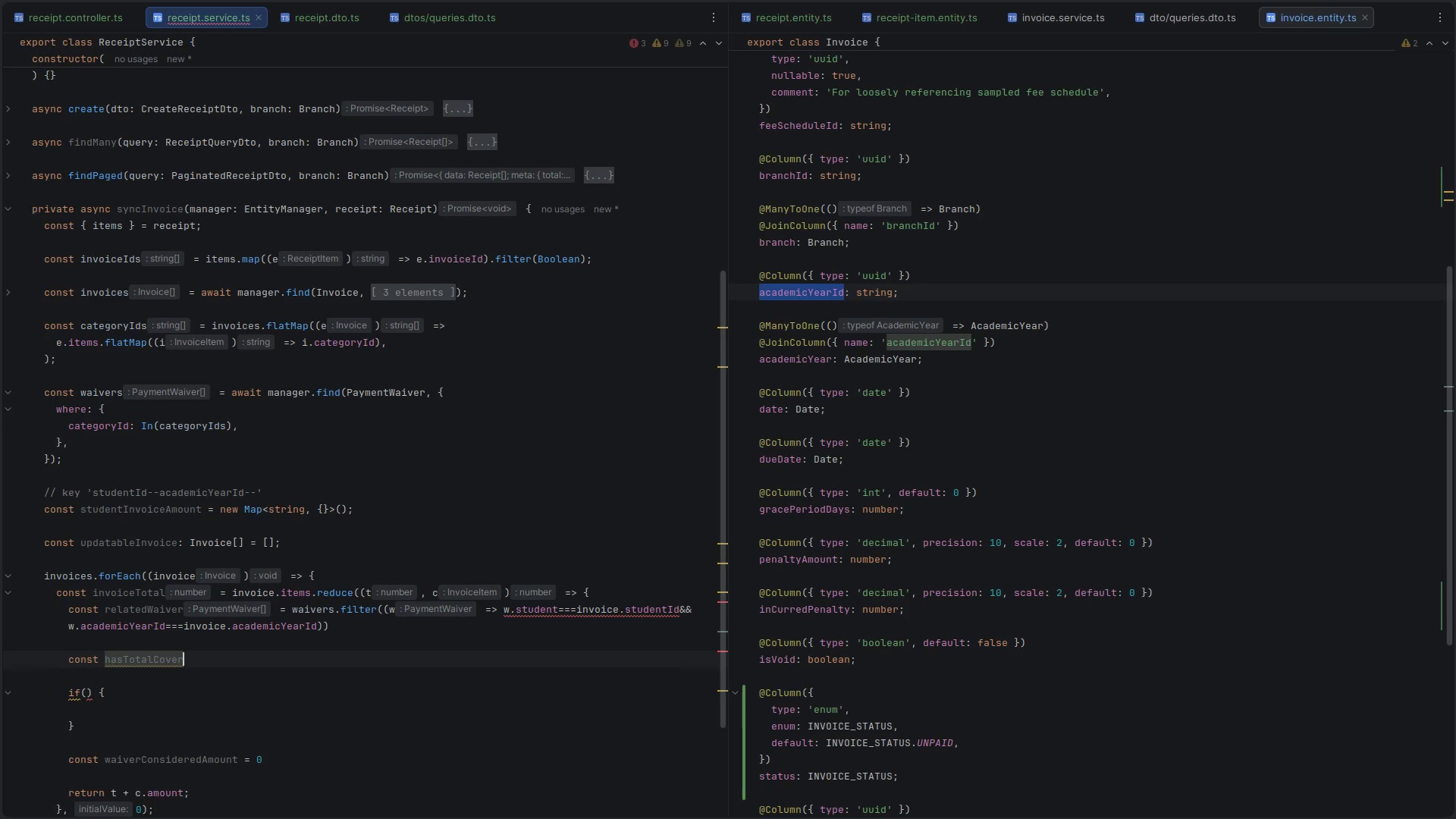 
key(Control+ControlLeft)
 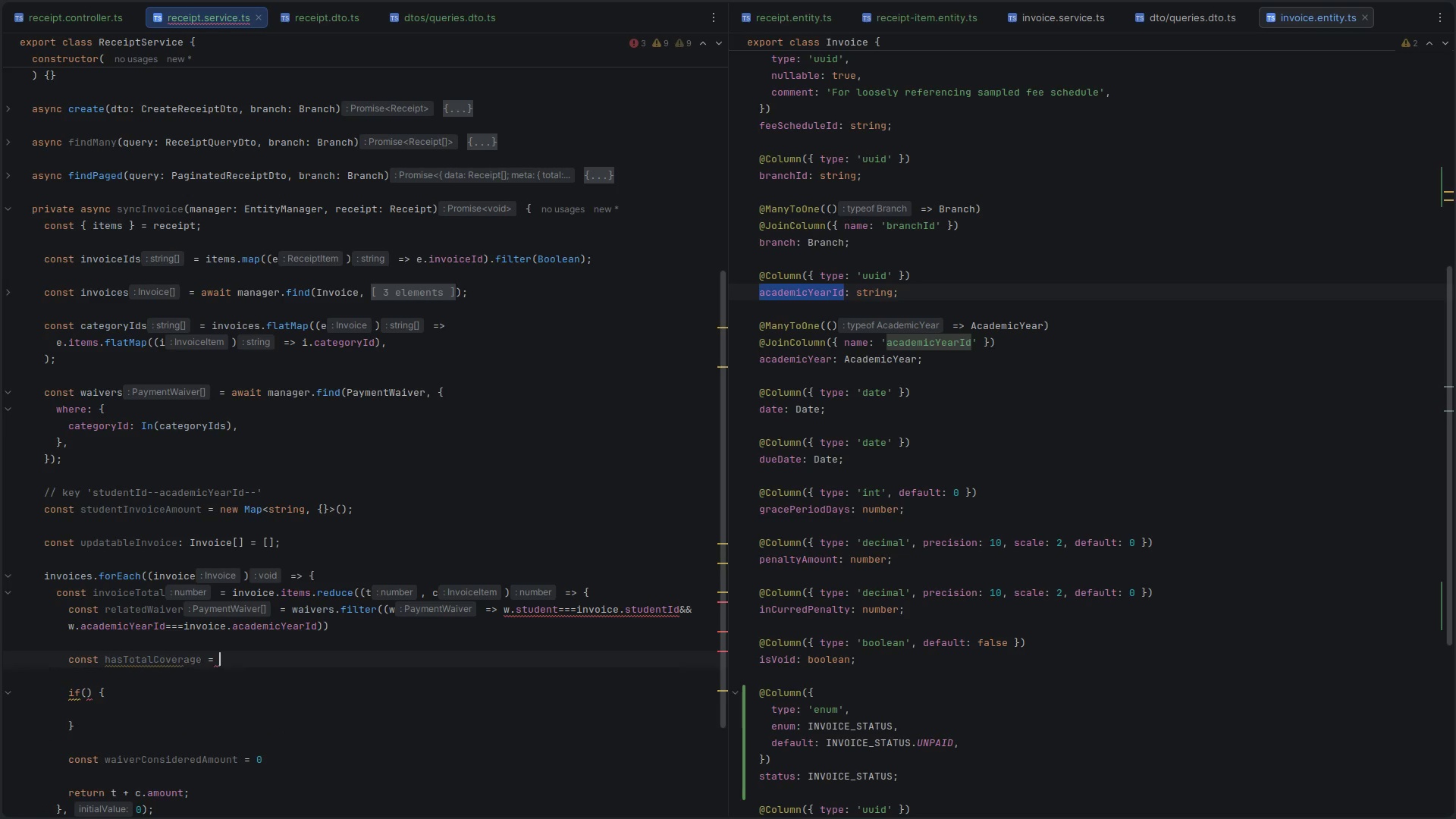 
key(Control+V)
 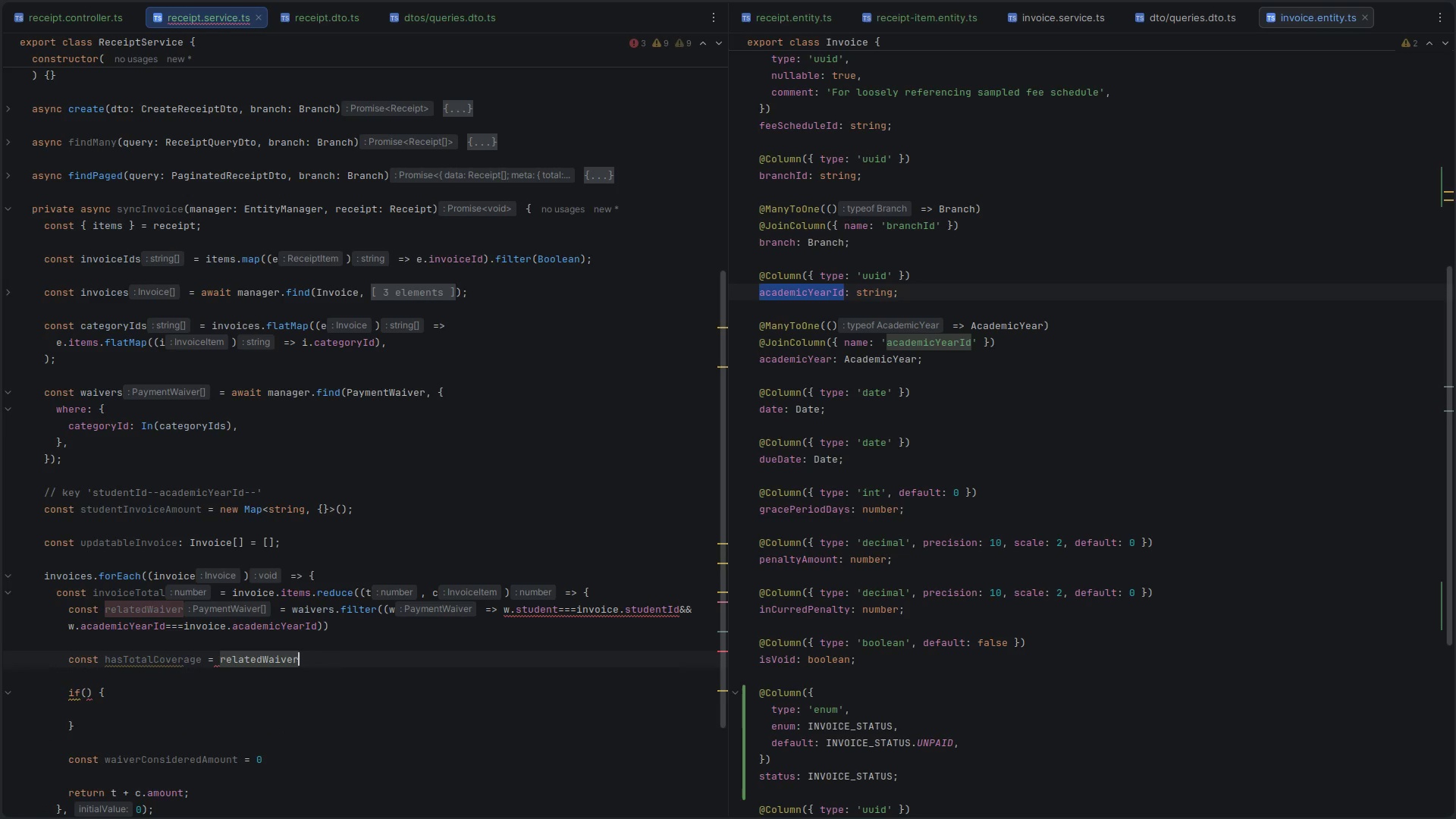 
type(.find(w => w.ca)
 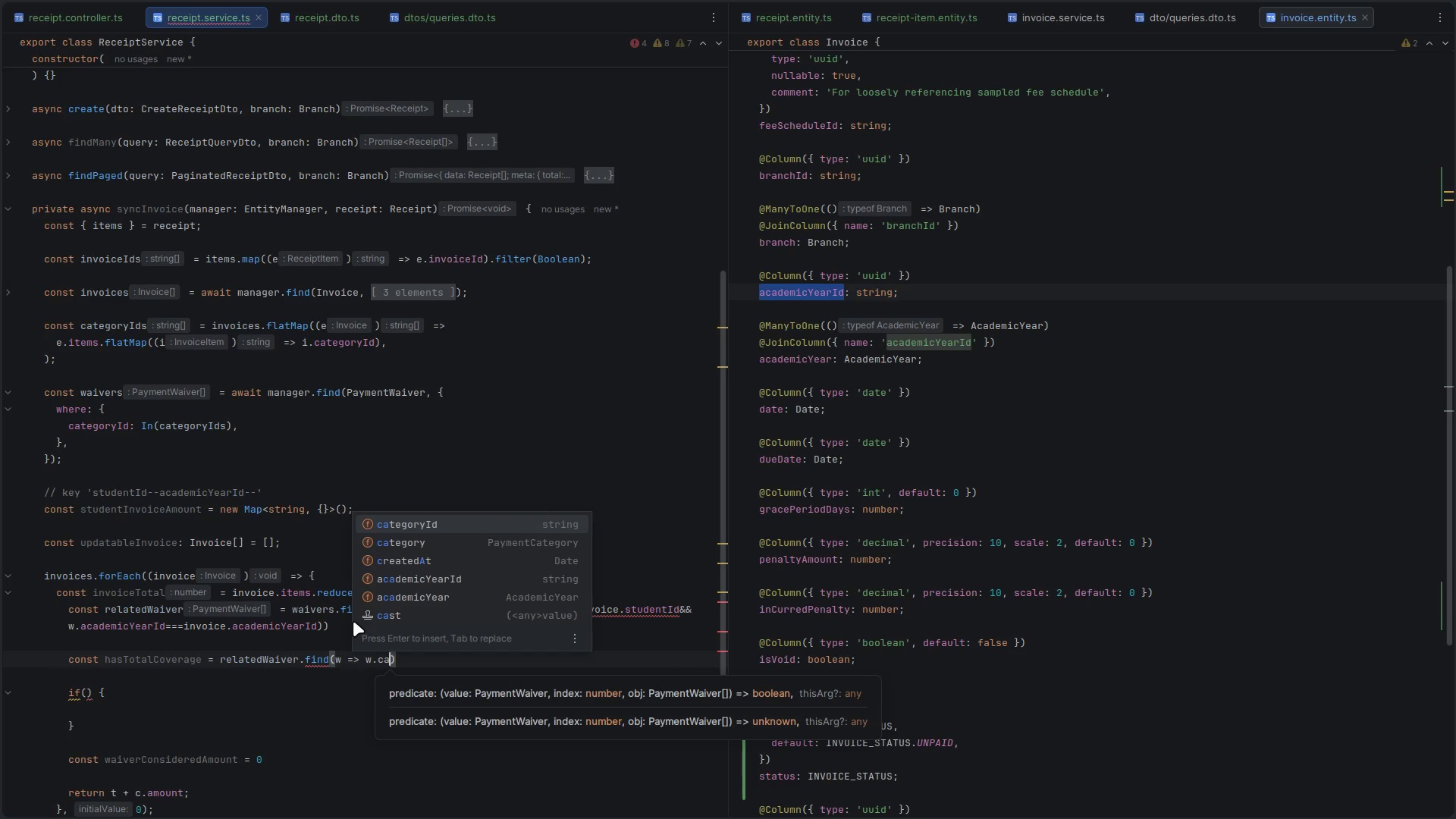 
key(Enter)
 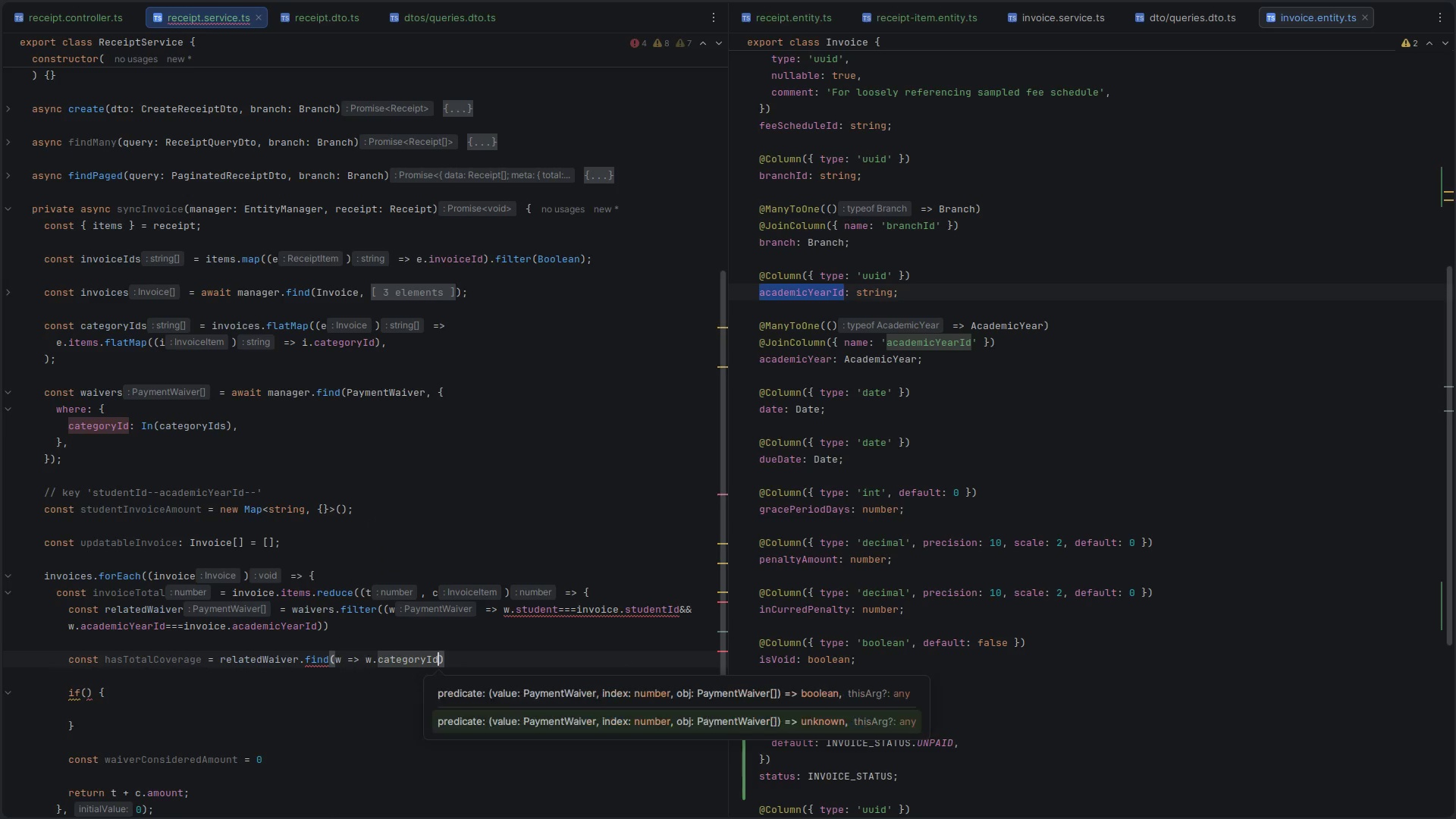 
hold_key(key=ArrowLeft, duration=0.78)
 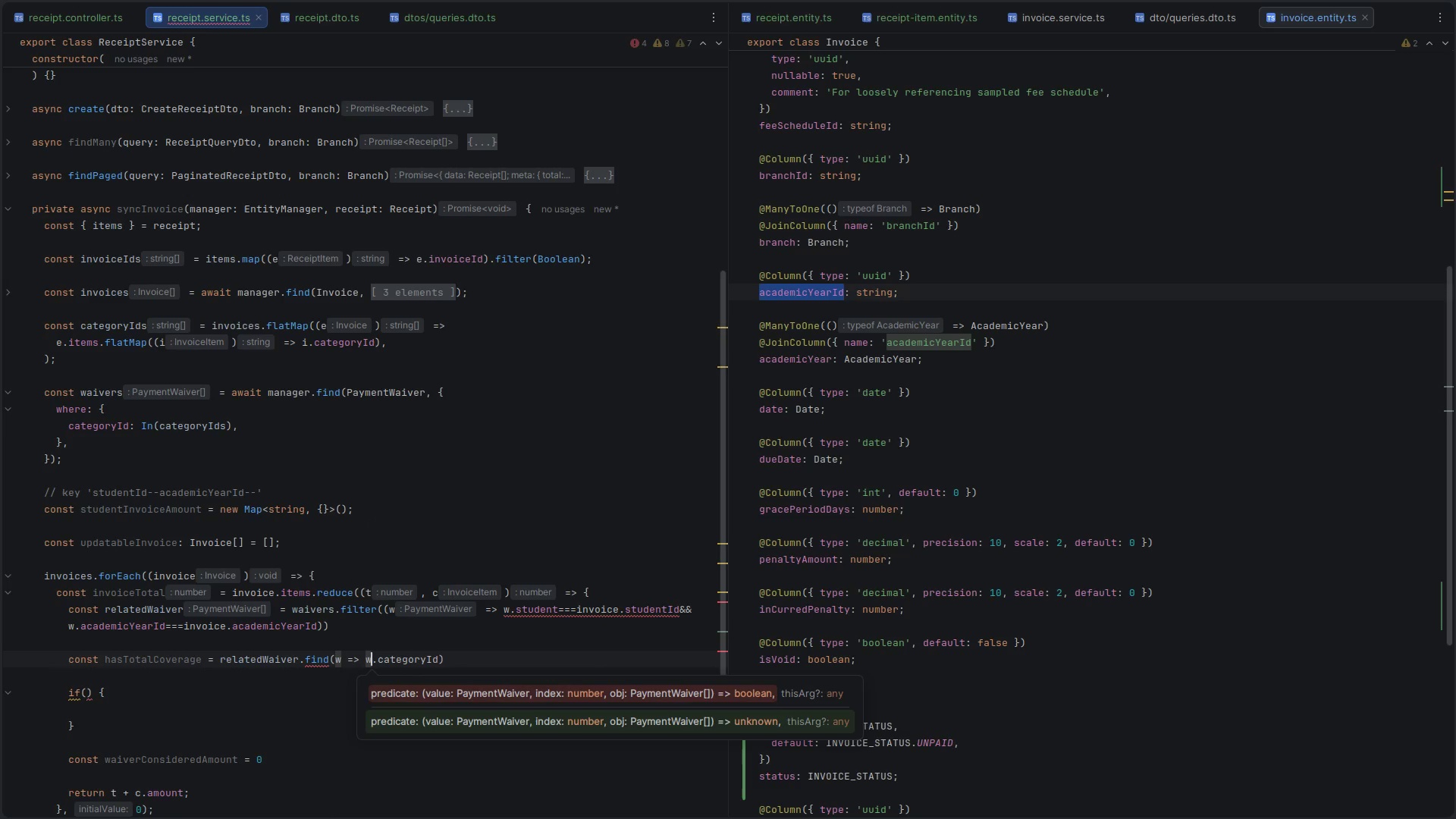 
key(ArrowLeft)
 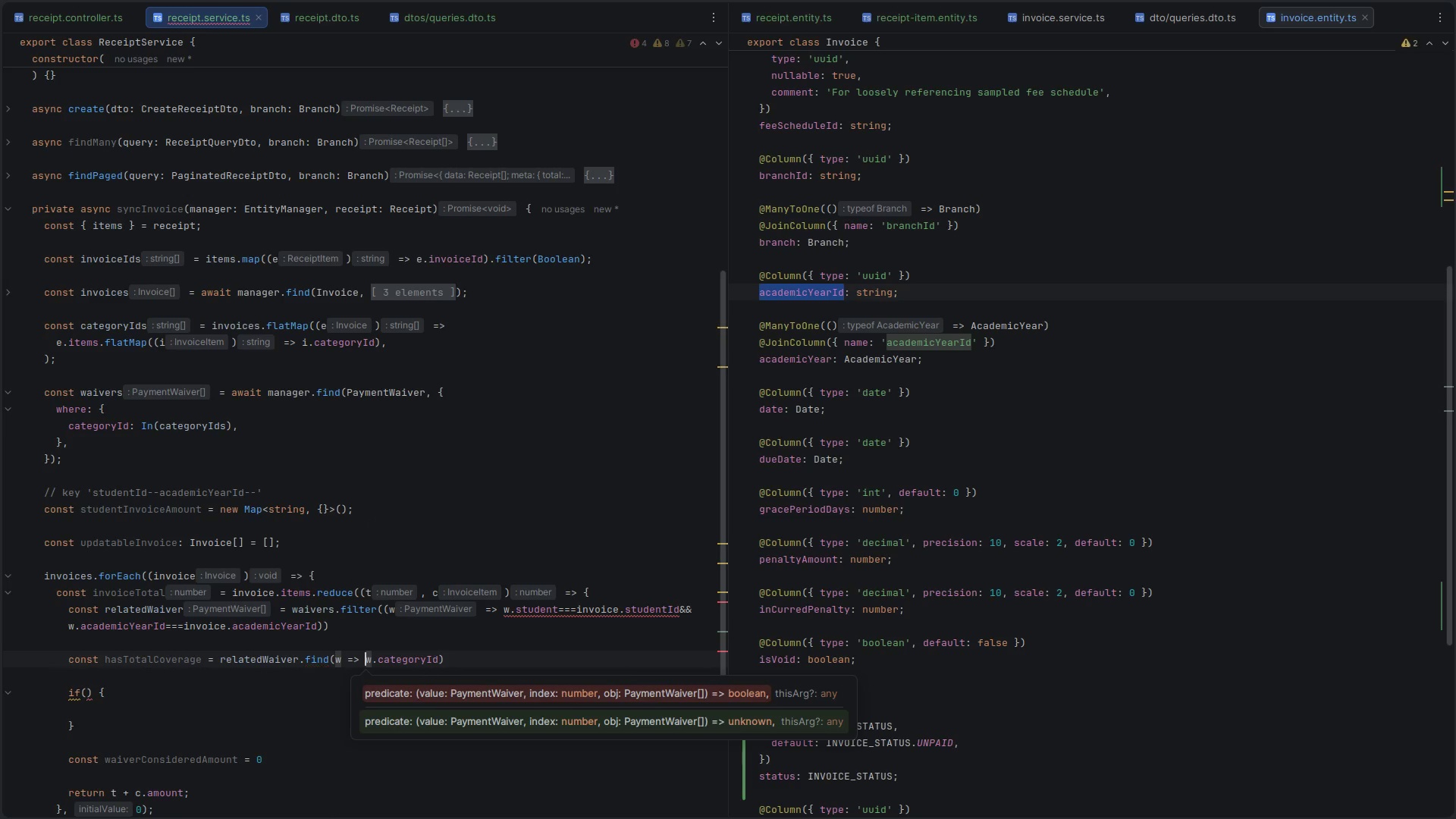 
key(Shift+ShiftRight)
 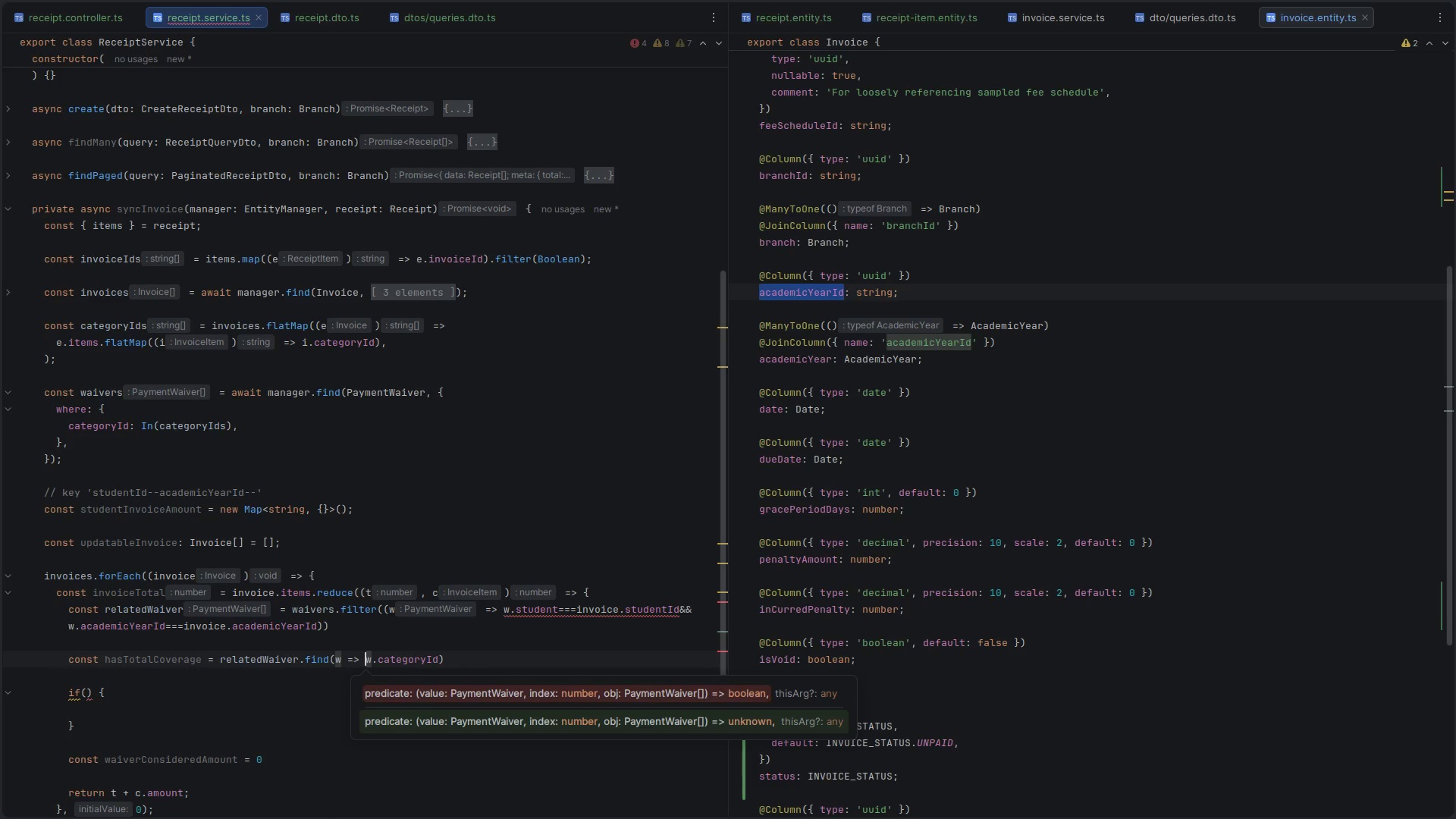 
key(Shift+1)
 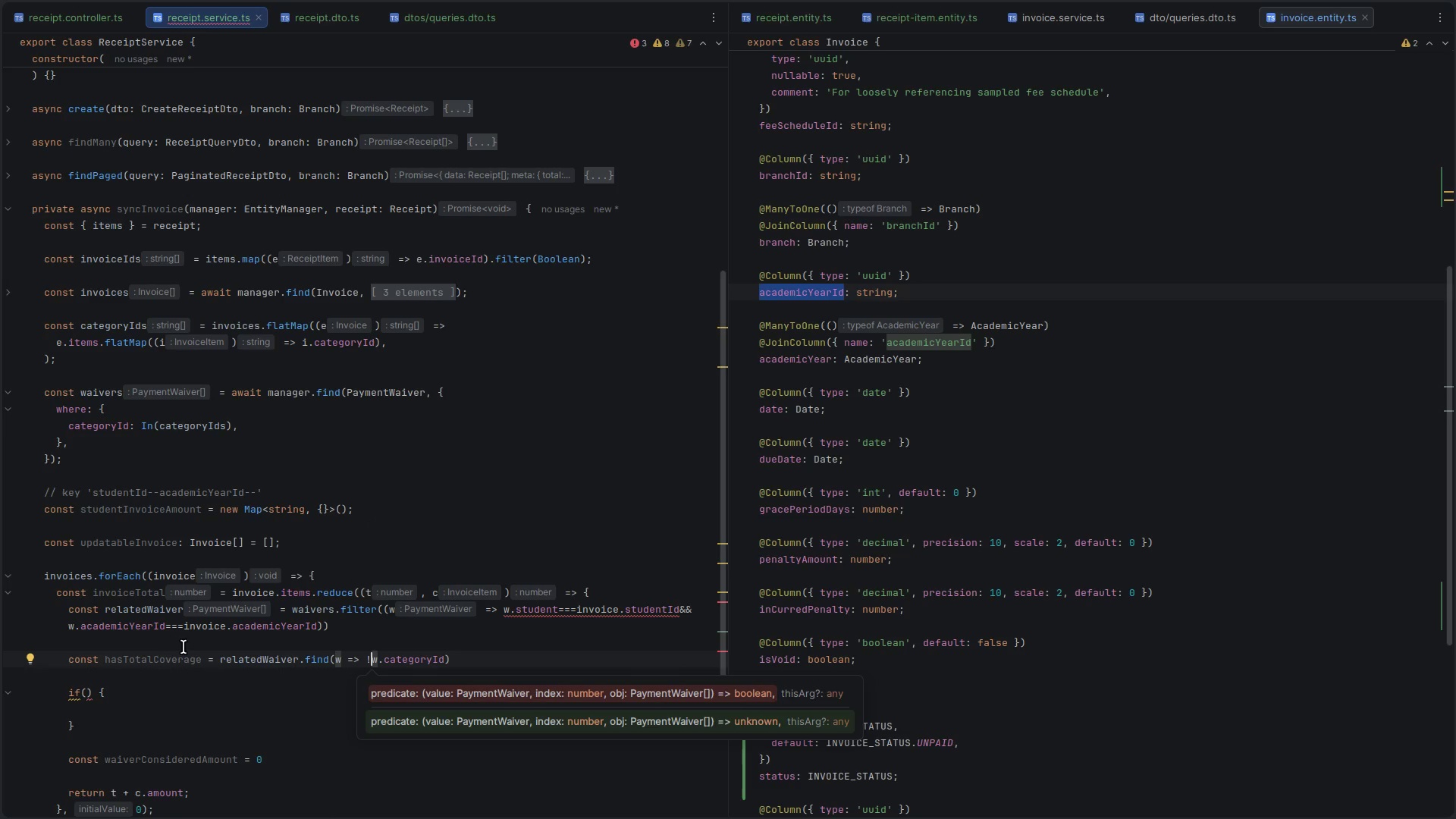 
double_click([157, 657])
 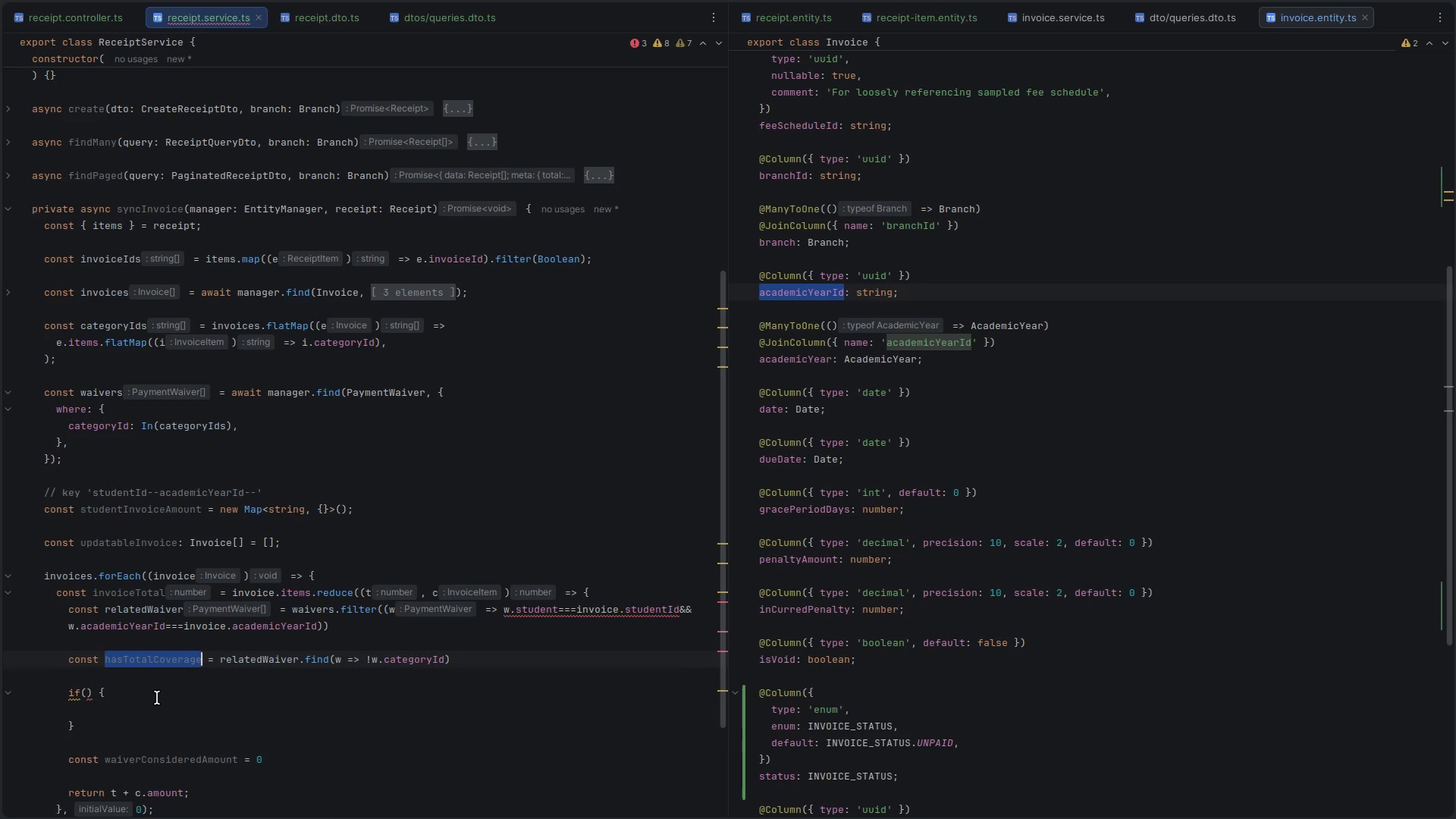 
scroll: coordinate [157, 698], scroll_direction: down, amount: 6.0
 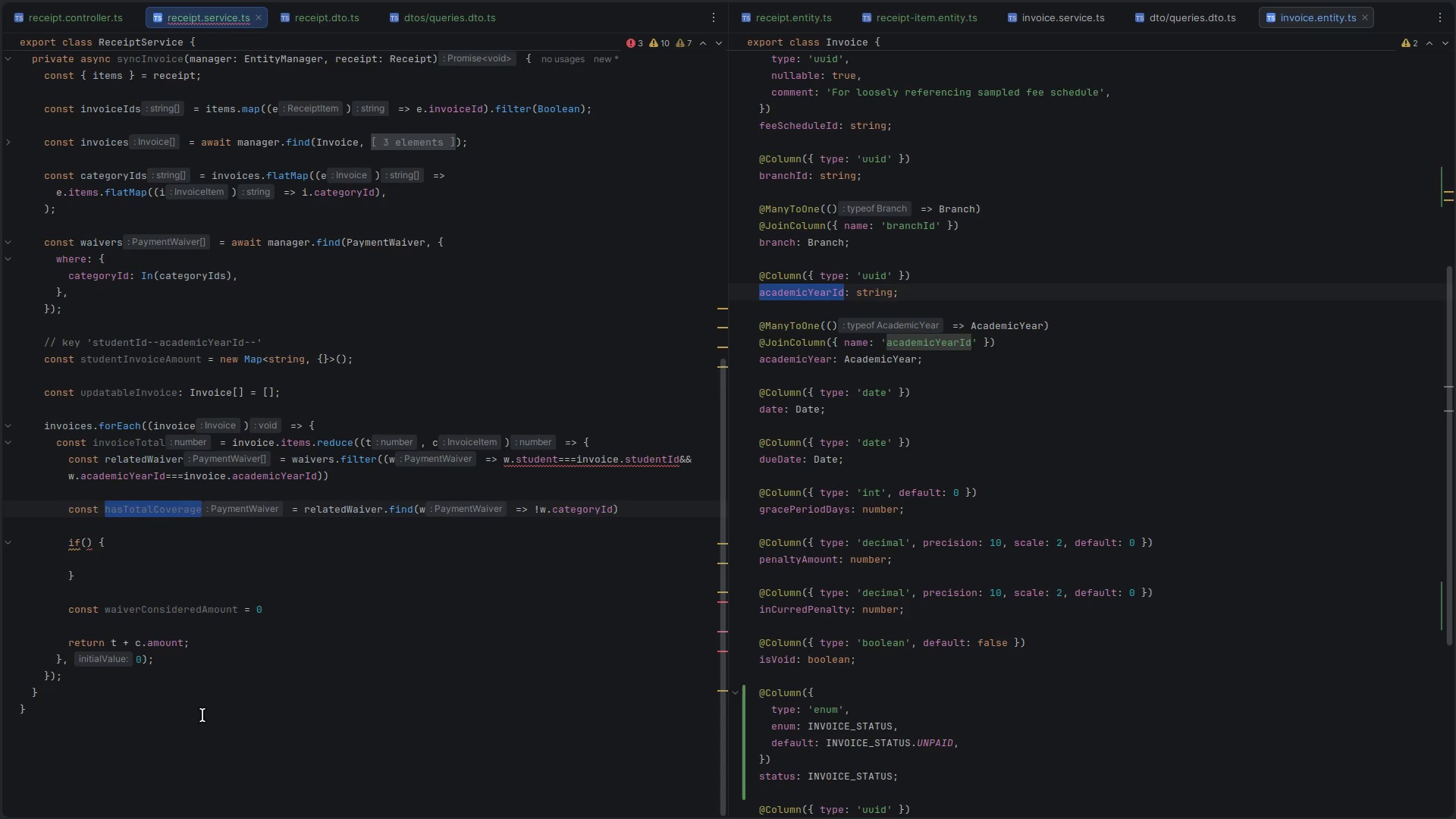 
key(Shift+D)
 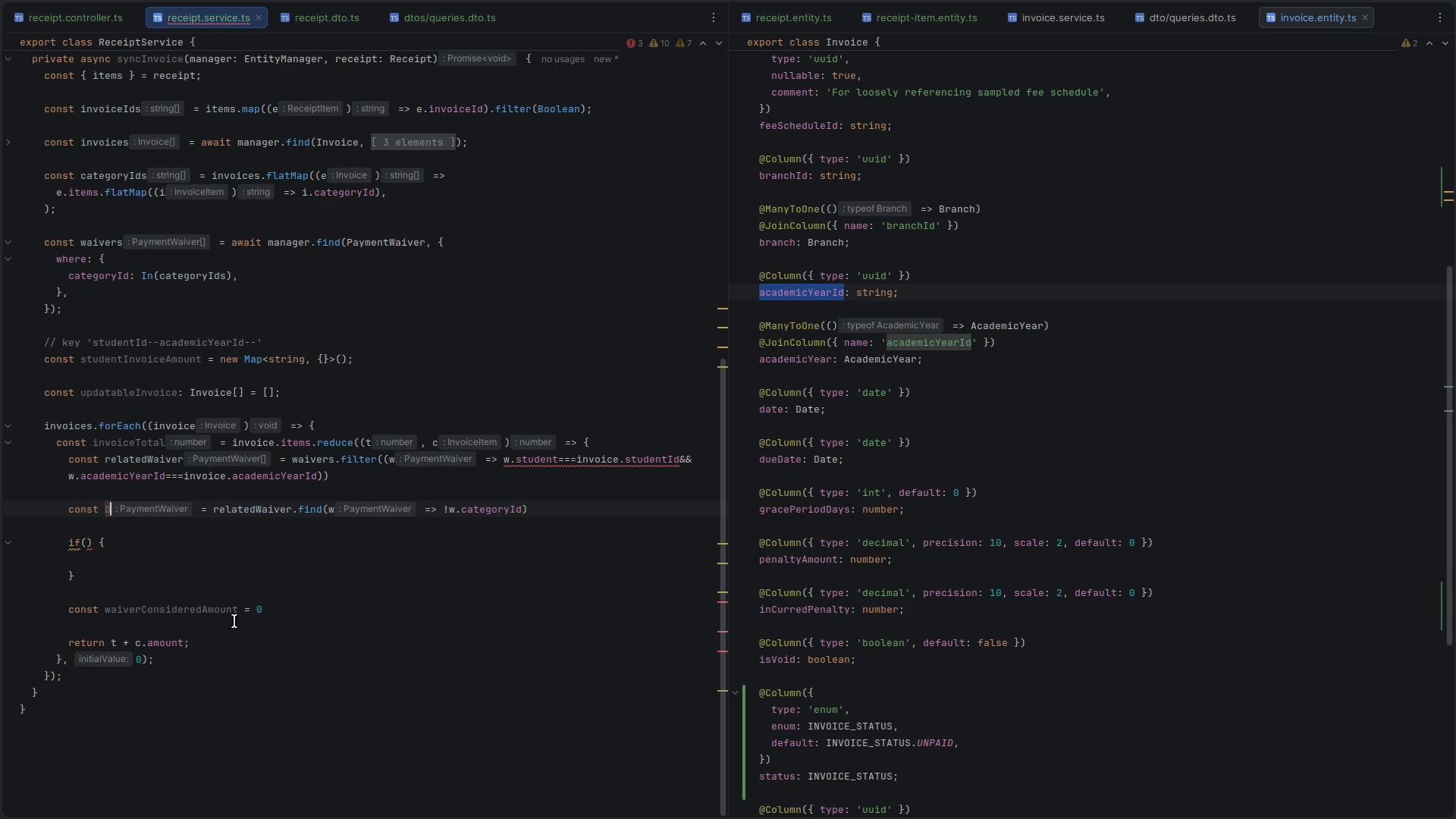 
key(Control+Z)
 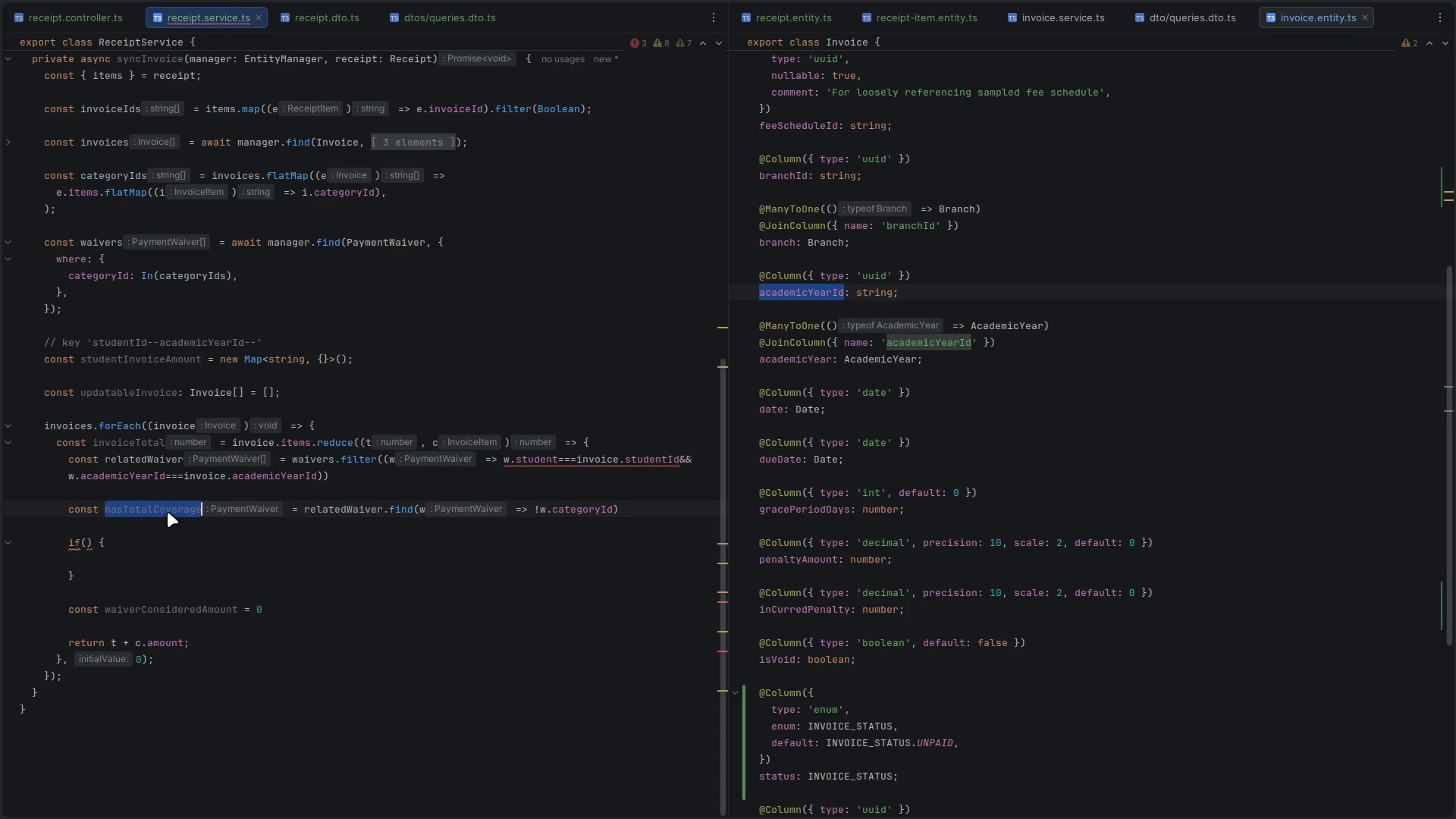 
double_click([158, 510])
 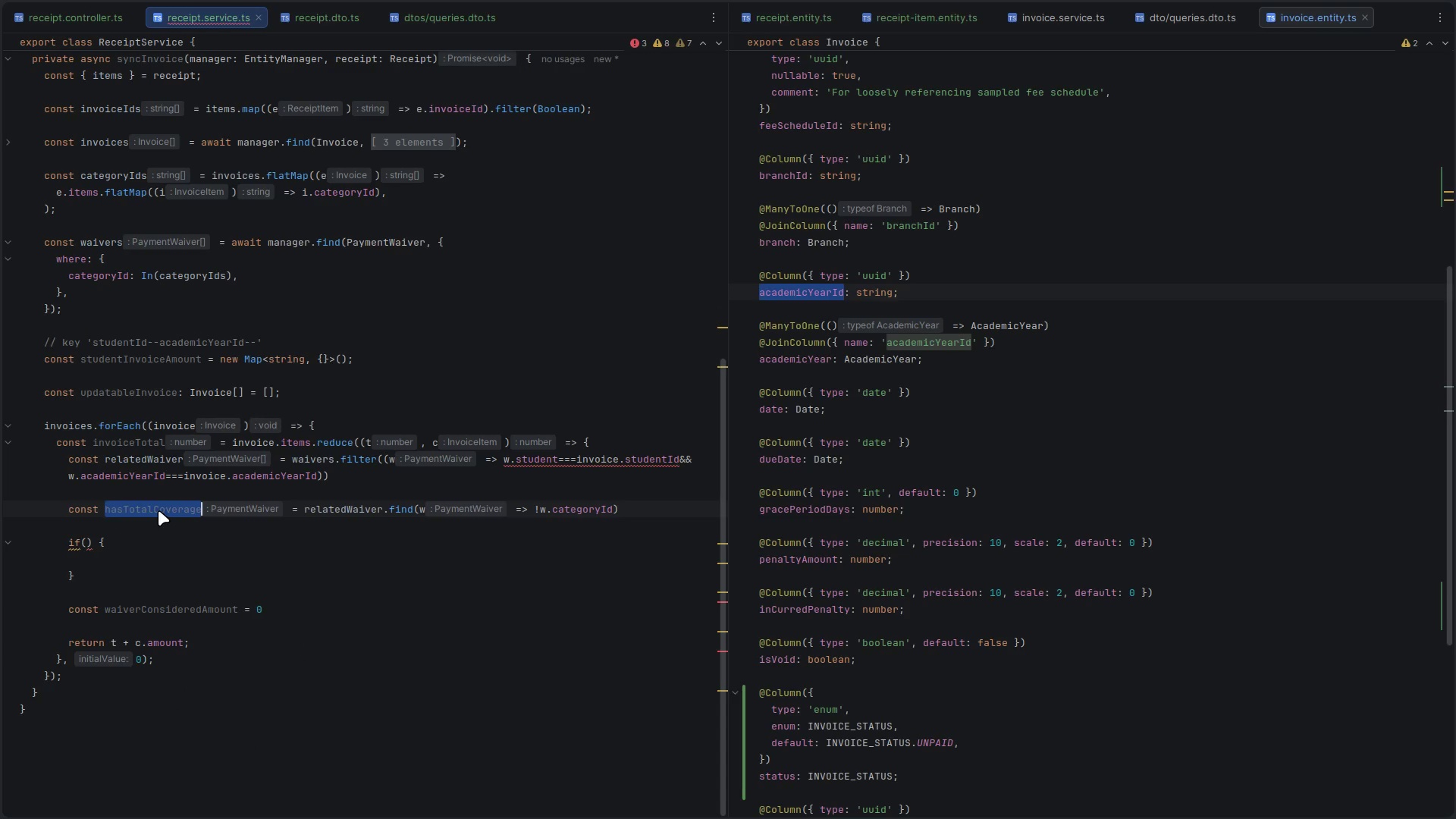 
key(Control+C)
 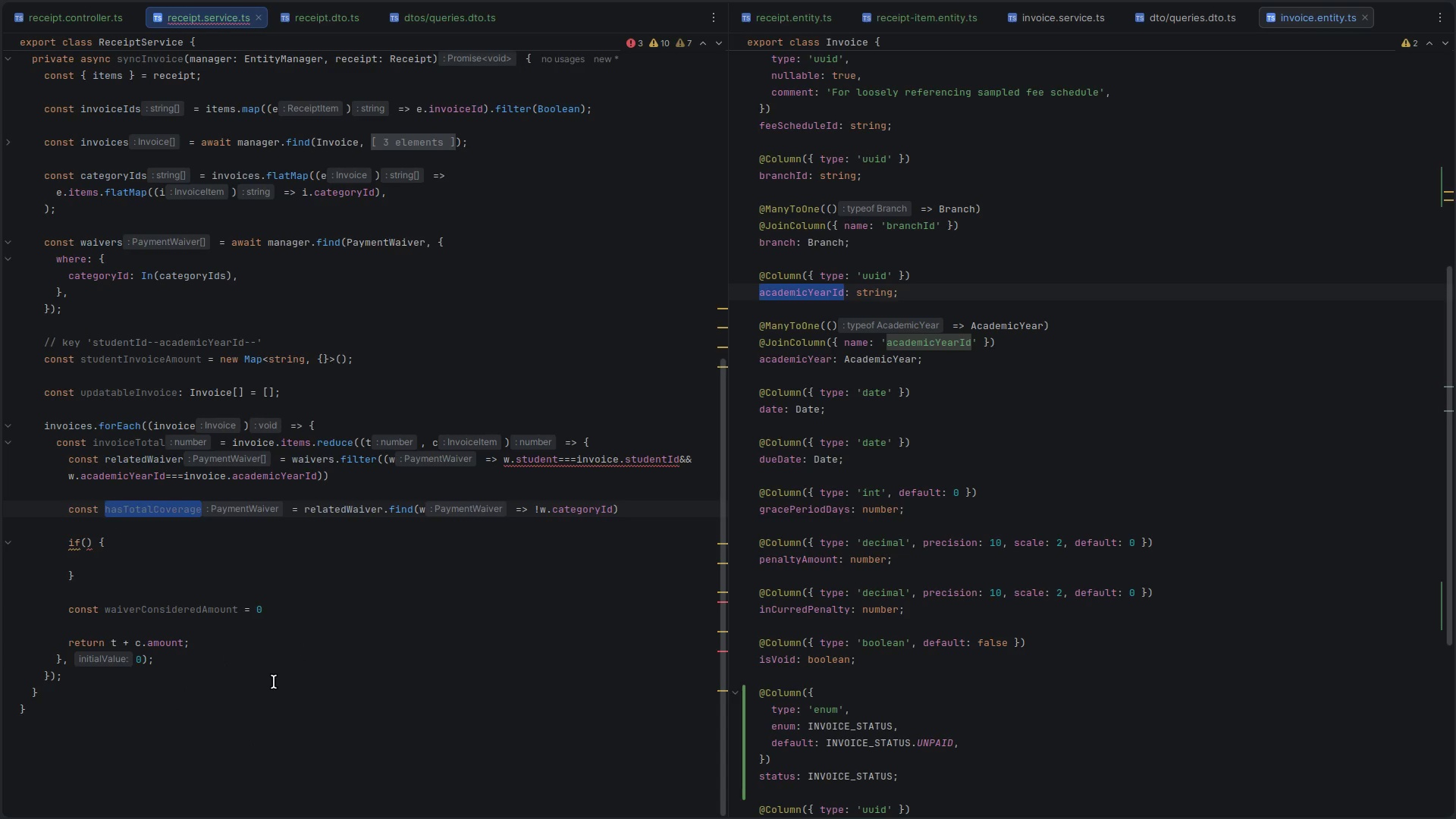 
wait(6.86)
 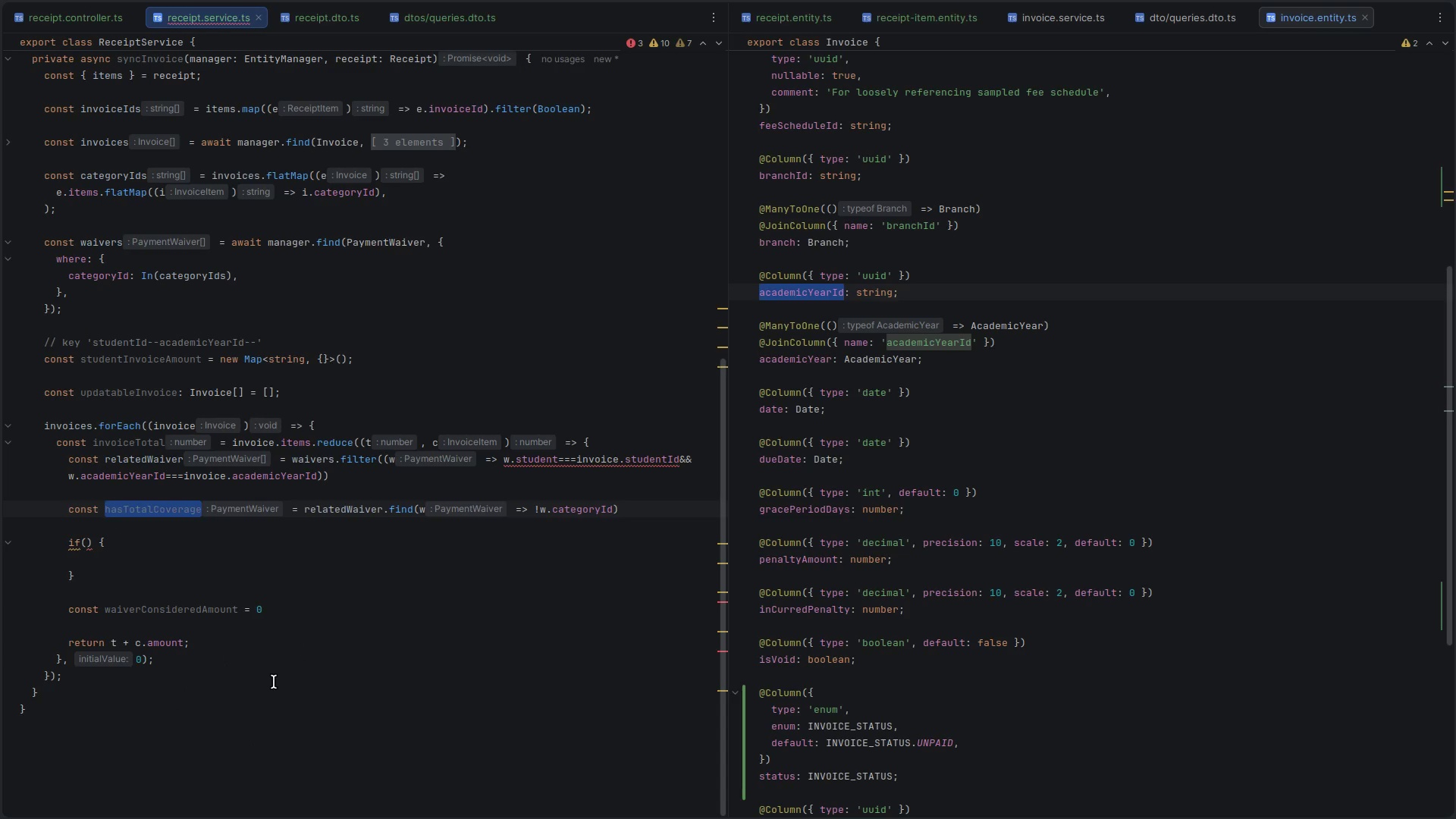 
scroll: coordinate [274, 682], scroll_direction: down, amount: 4.0
 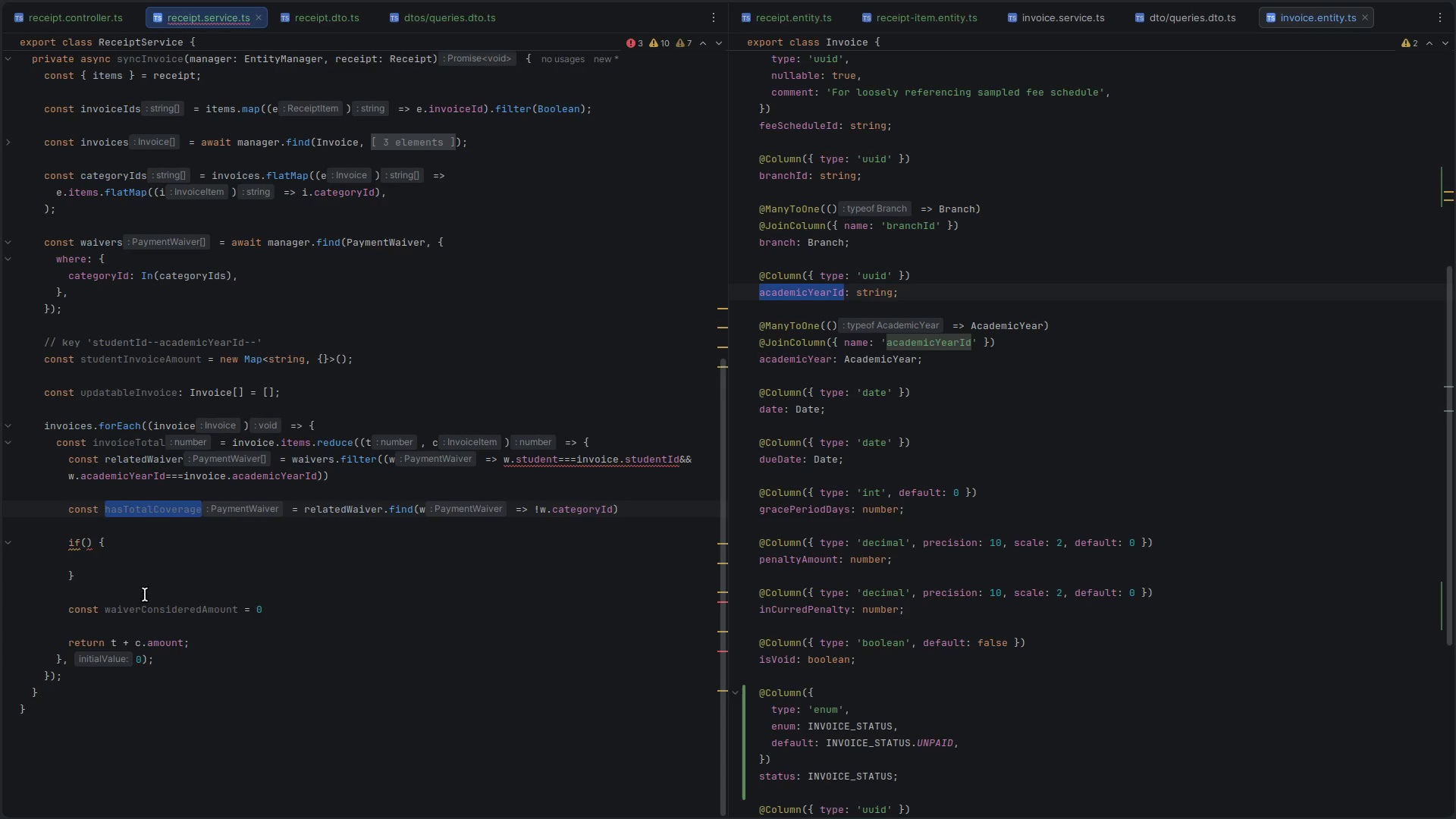 
left_click([111, 577])
 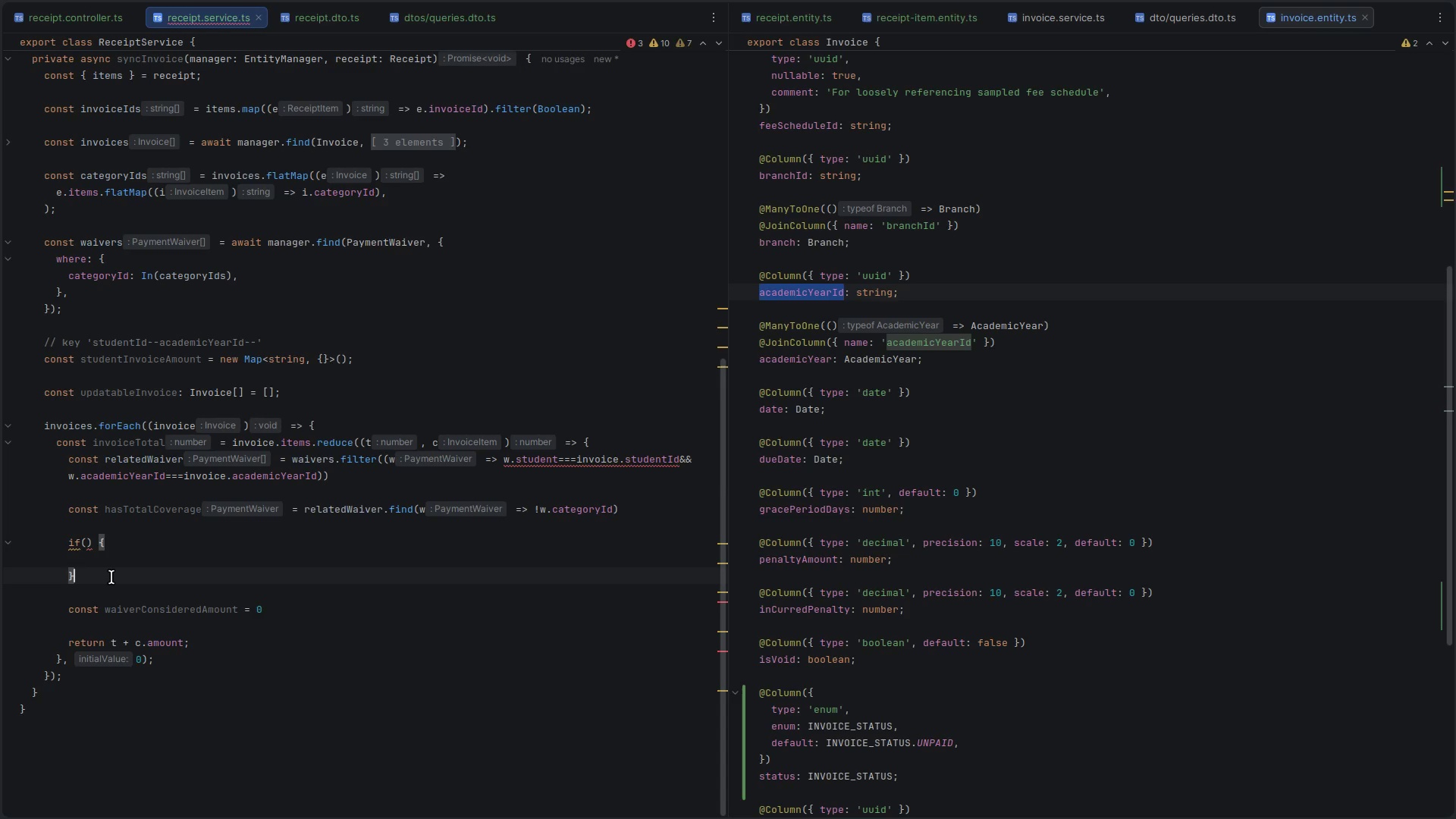 
key(Shift+ArrowUp)
 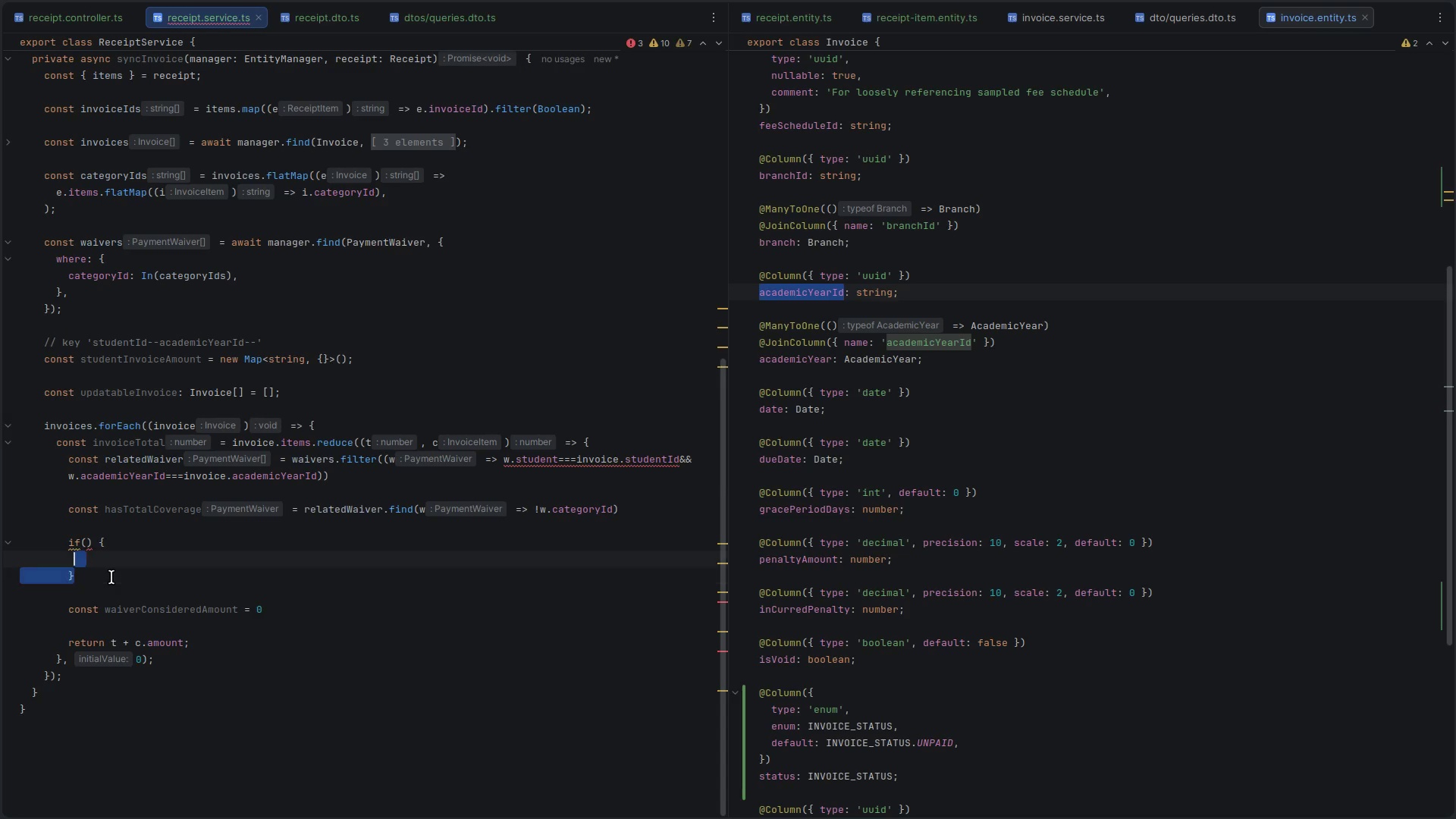 
key(Shift+ArrowUp)
 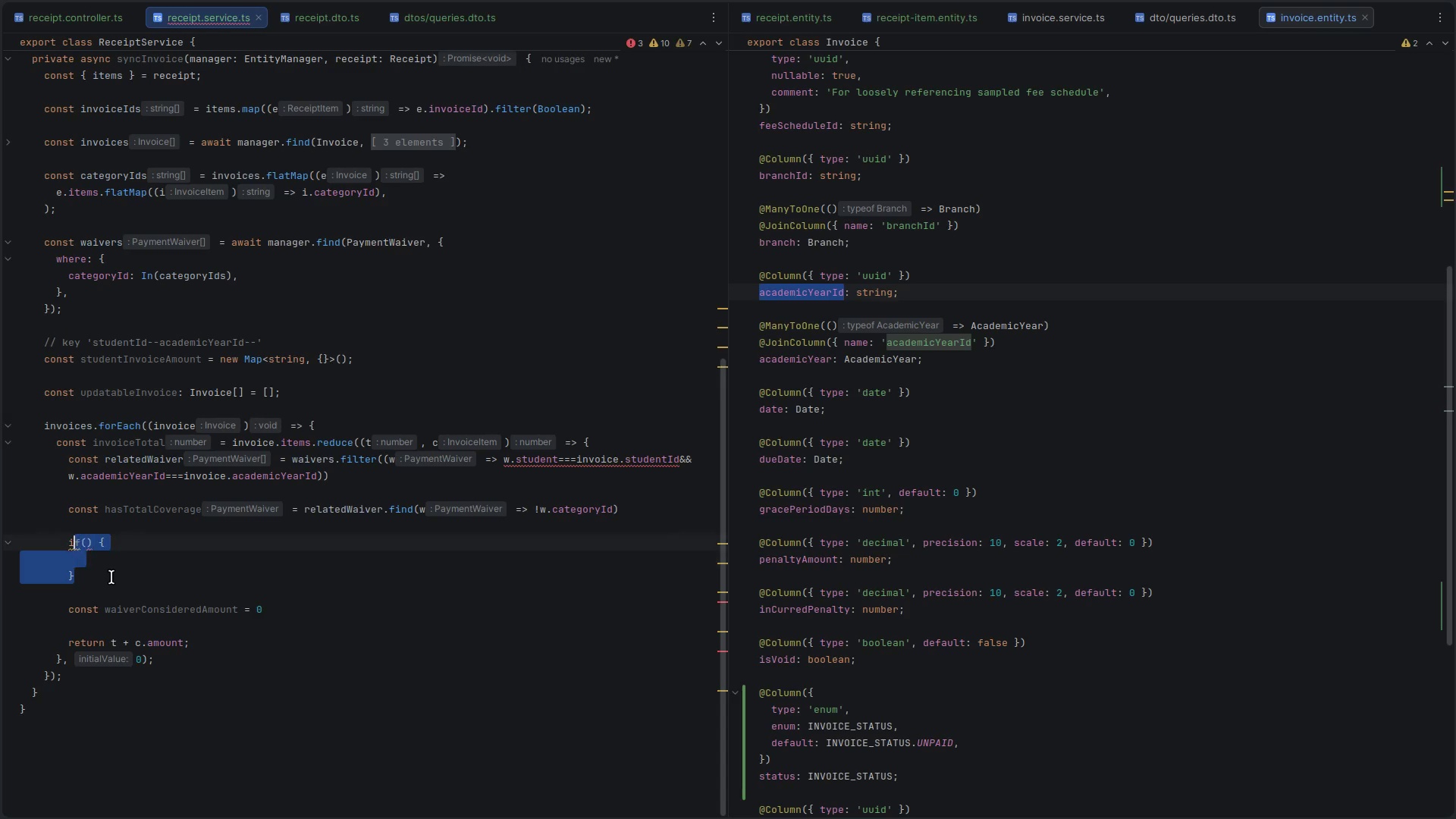 
key(Shift+ArrowUp)
 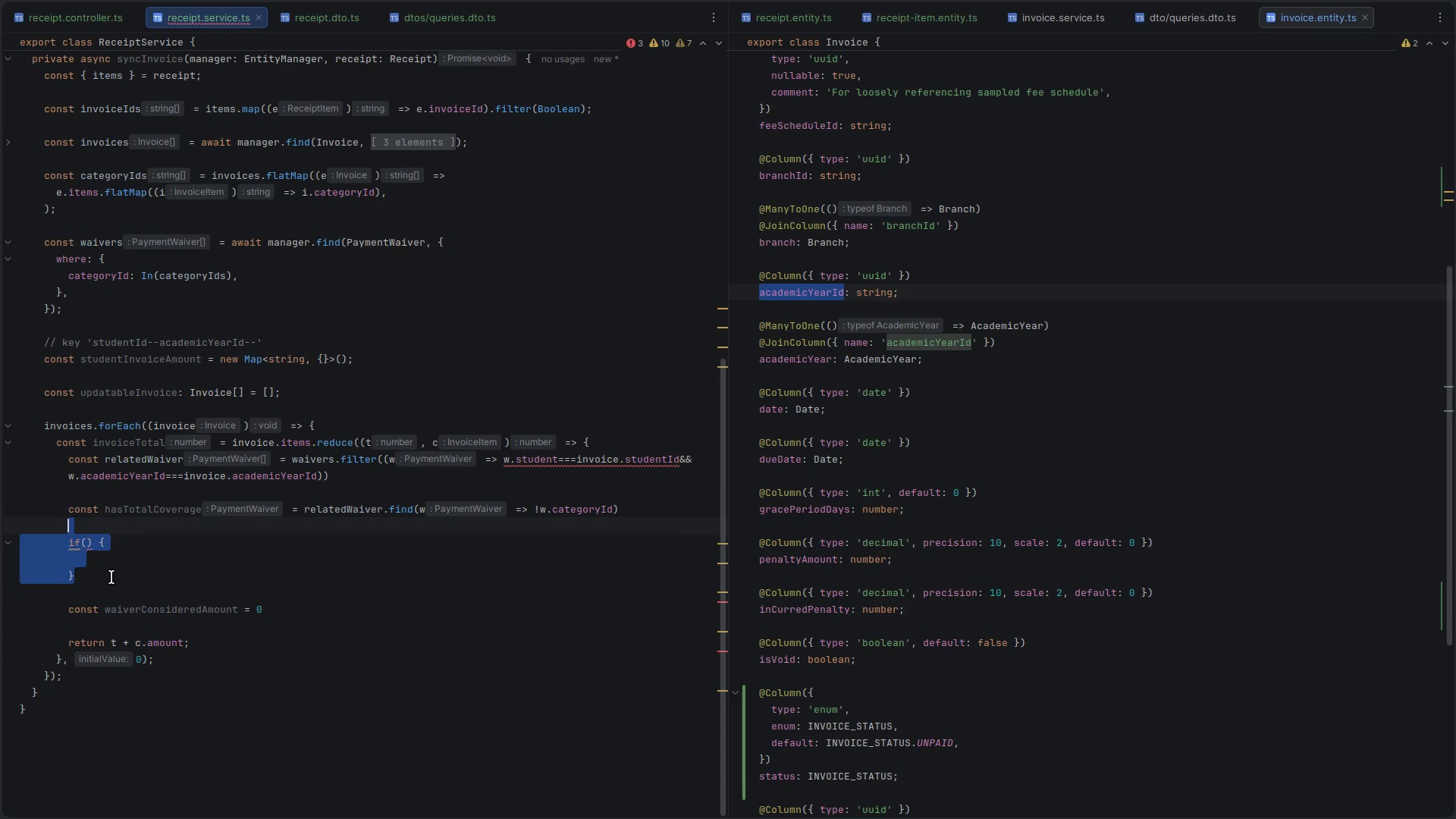 
key(Backspace)
 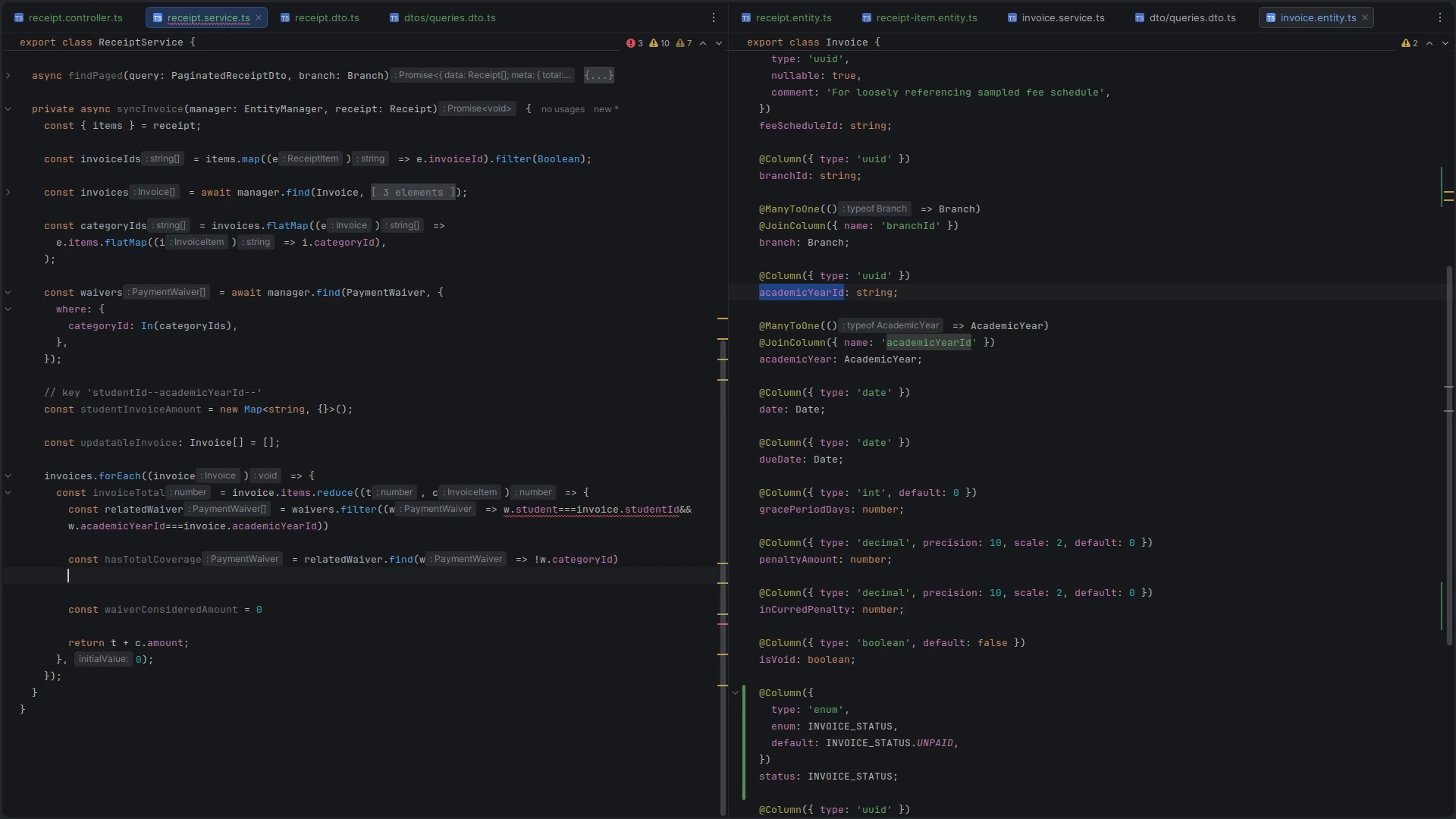 
key(Control+ControlLeft)
 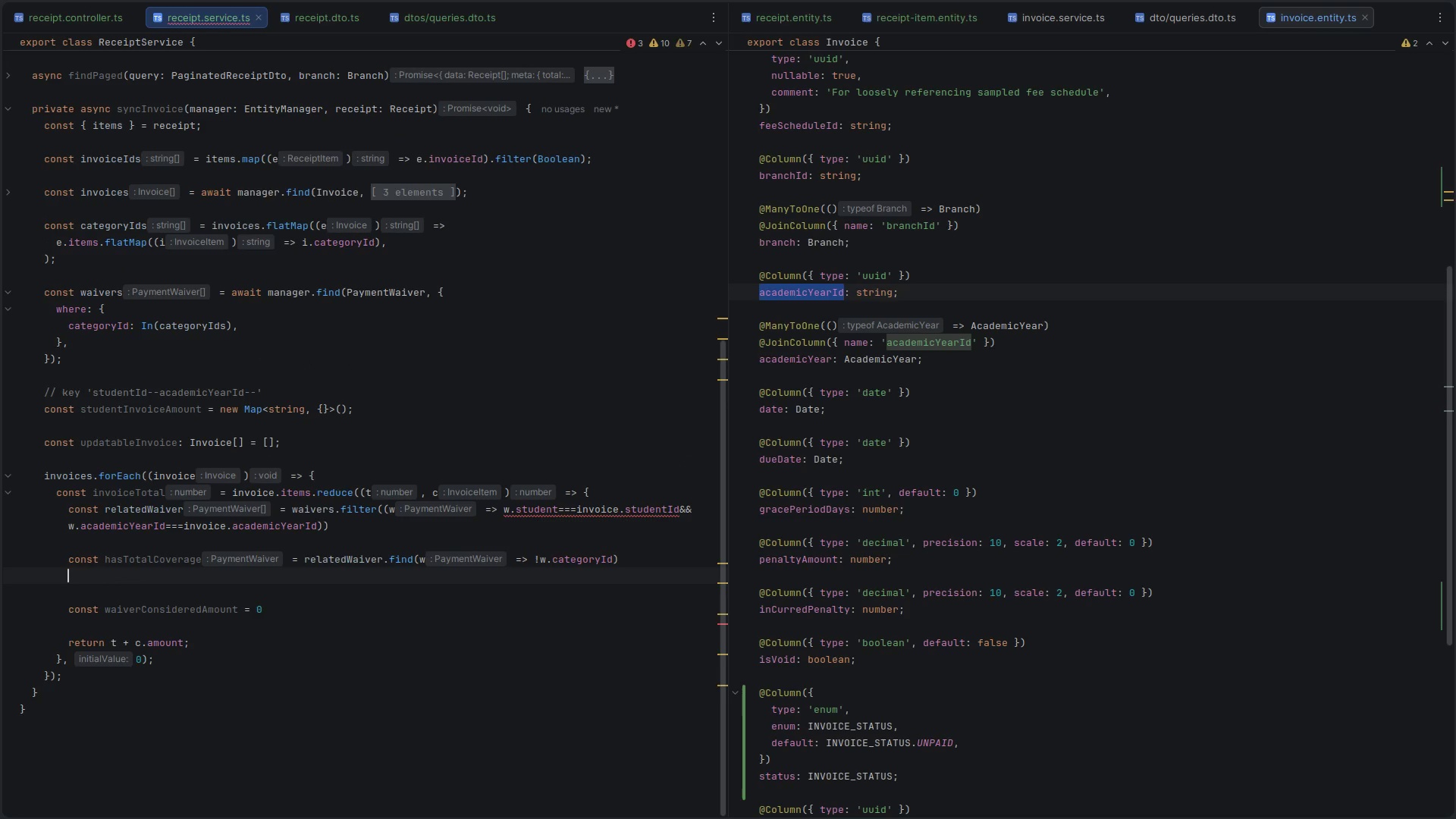 
key(Control+S)
 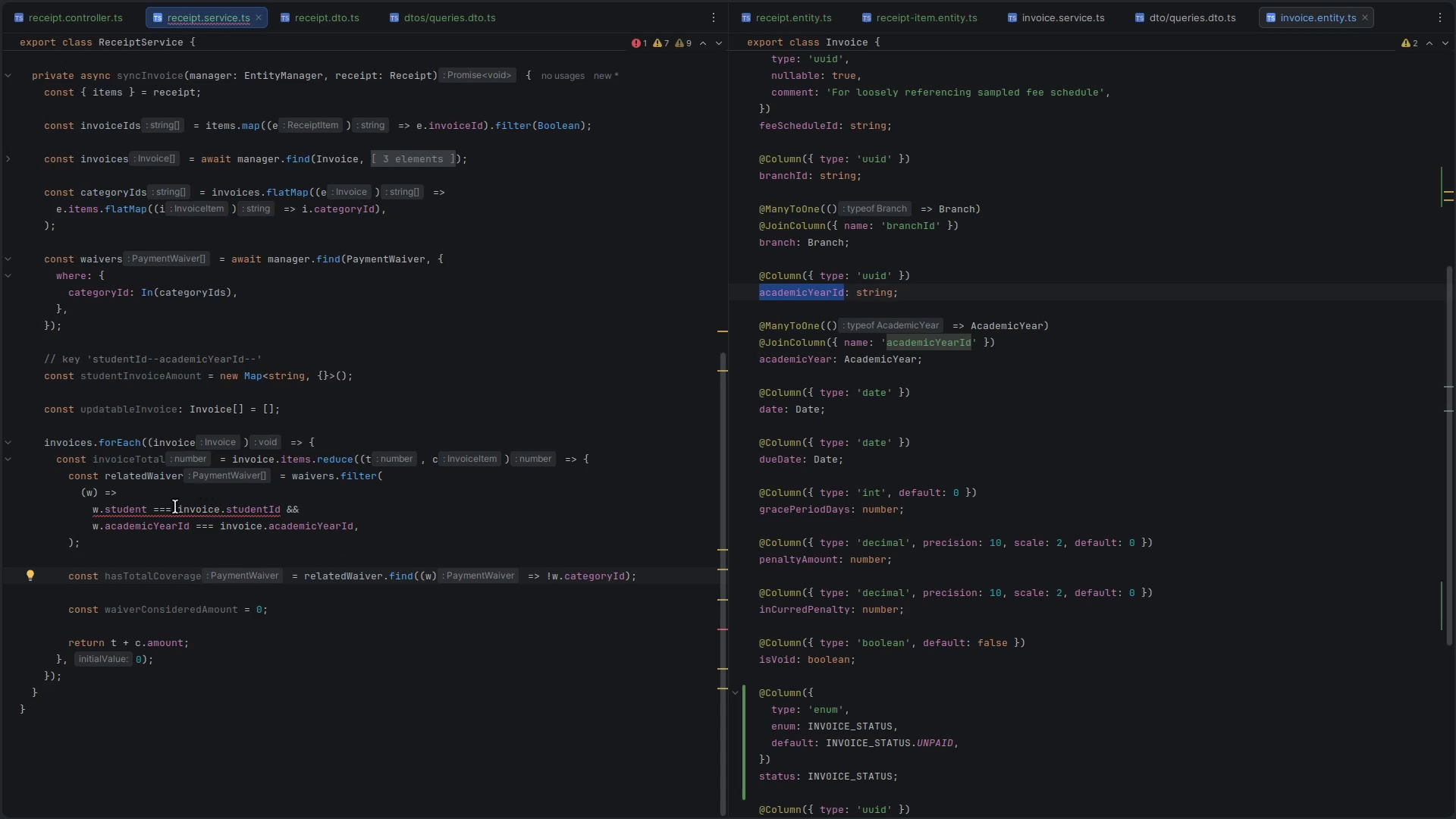 
left_click([149, 514])
 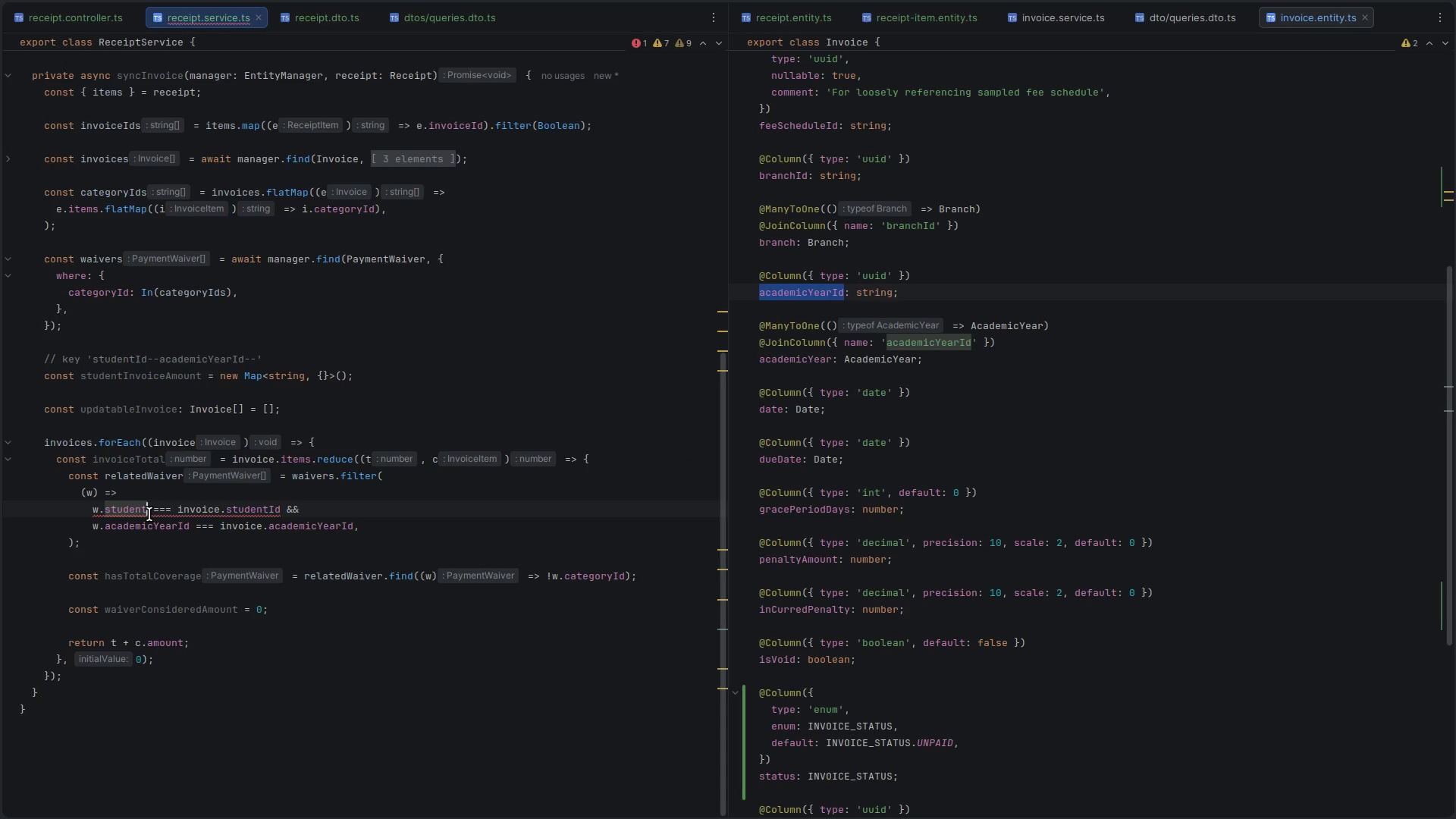 
key(Shift+ShiftLeft)
 